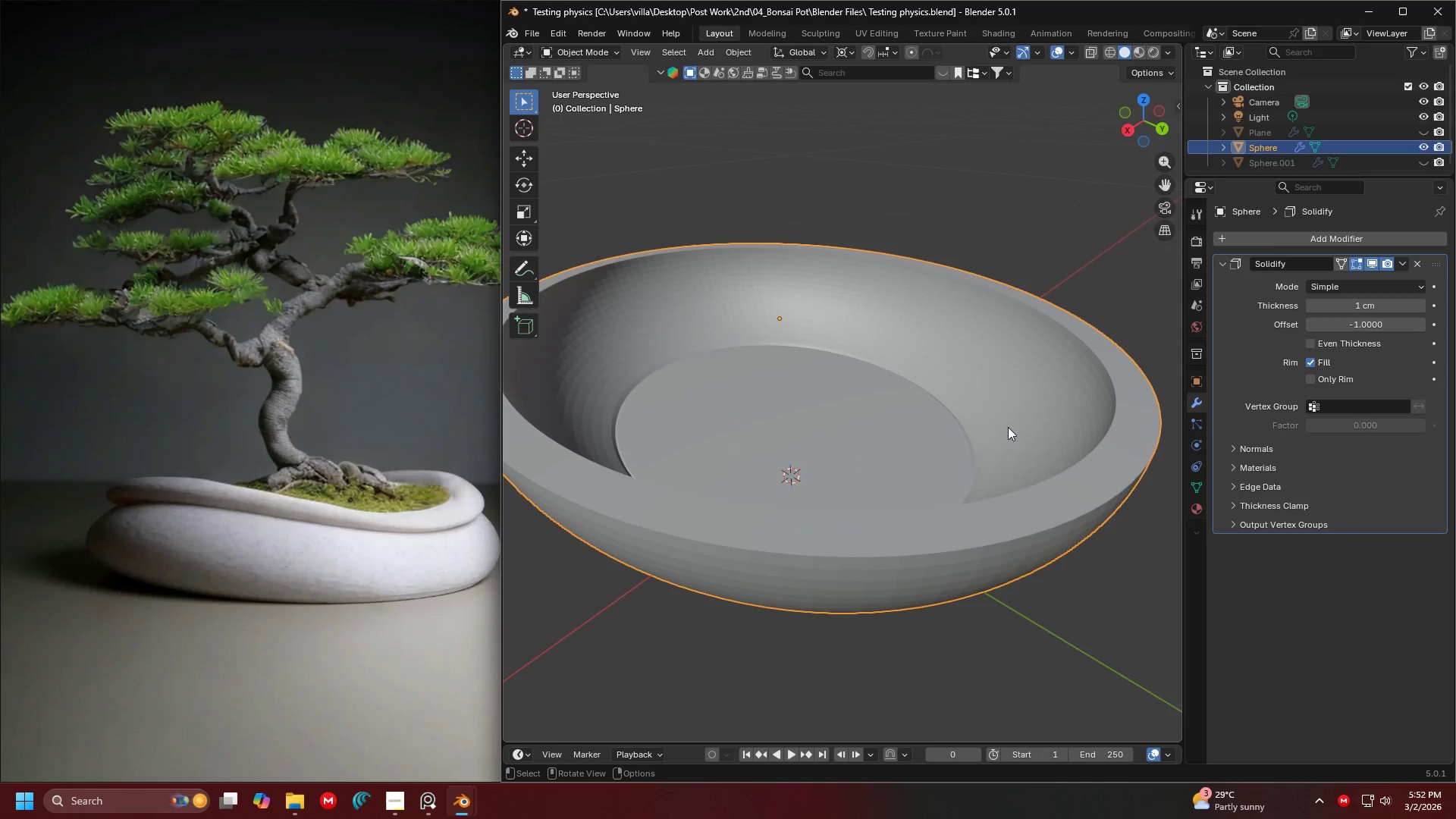 
scroll: coordinate [962, 479], scroll_direction: down, amount: 1.0
 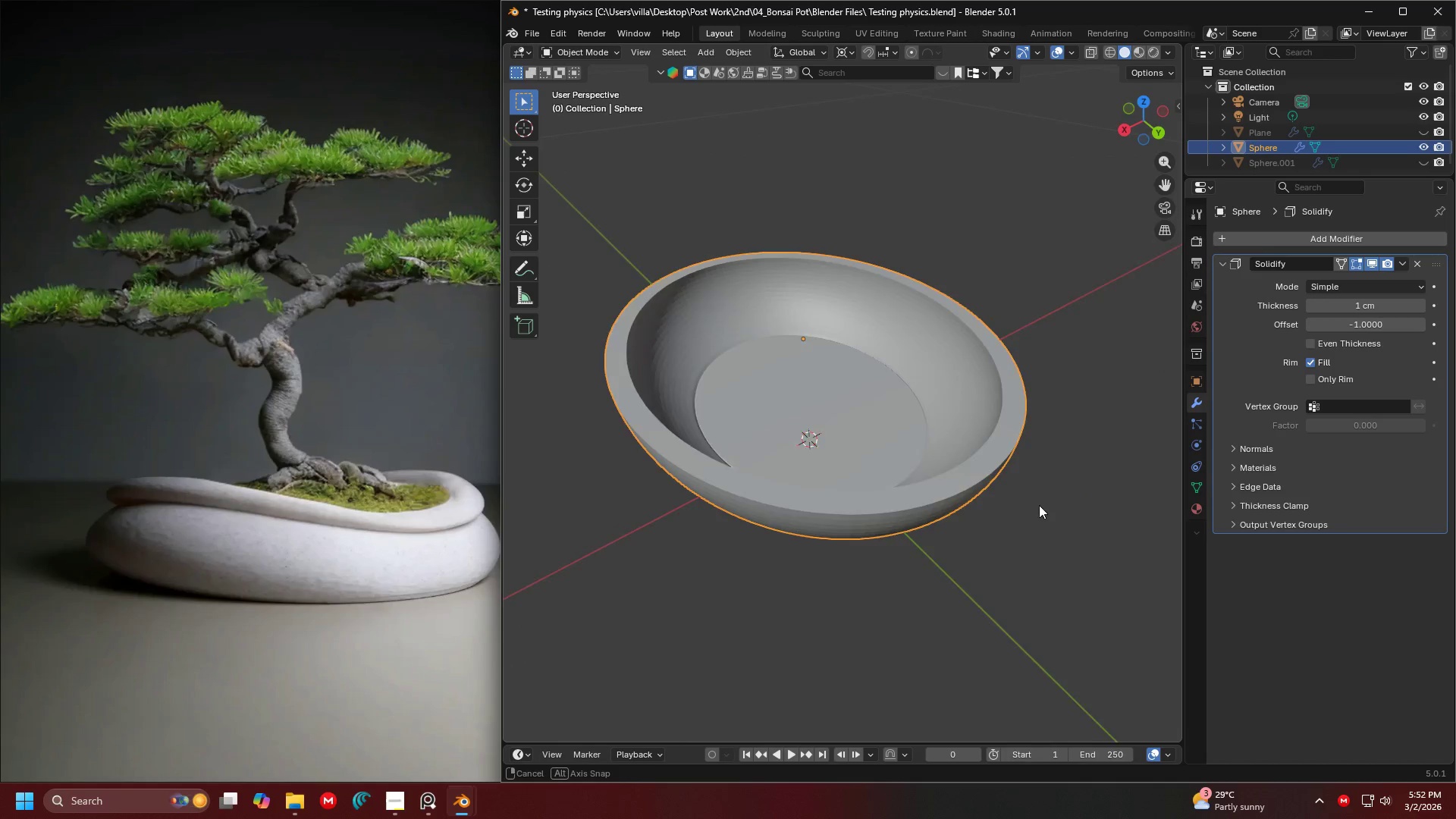 
scroll: coordinate [1054, 466], scroll_direction: up, amount: 2.0
 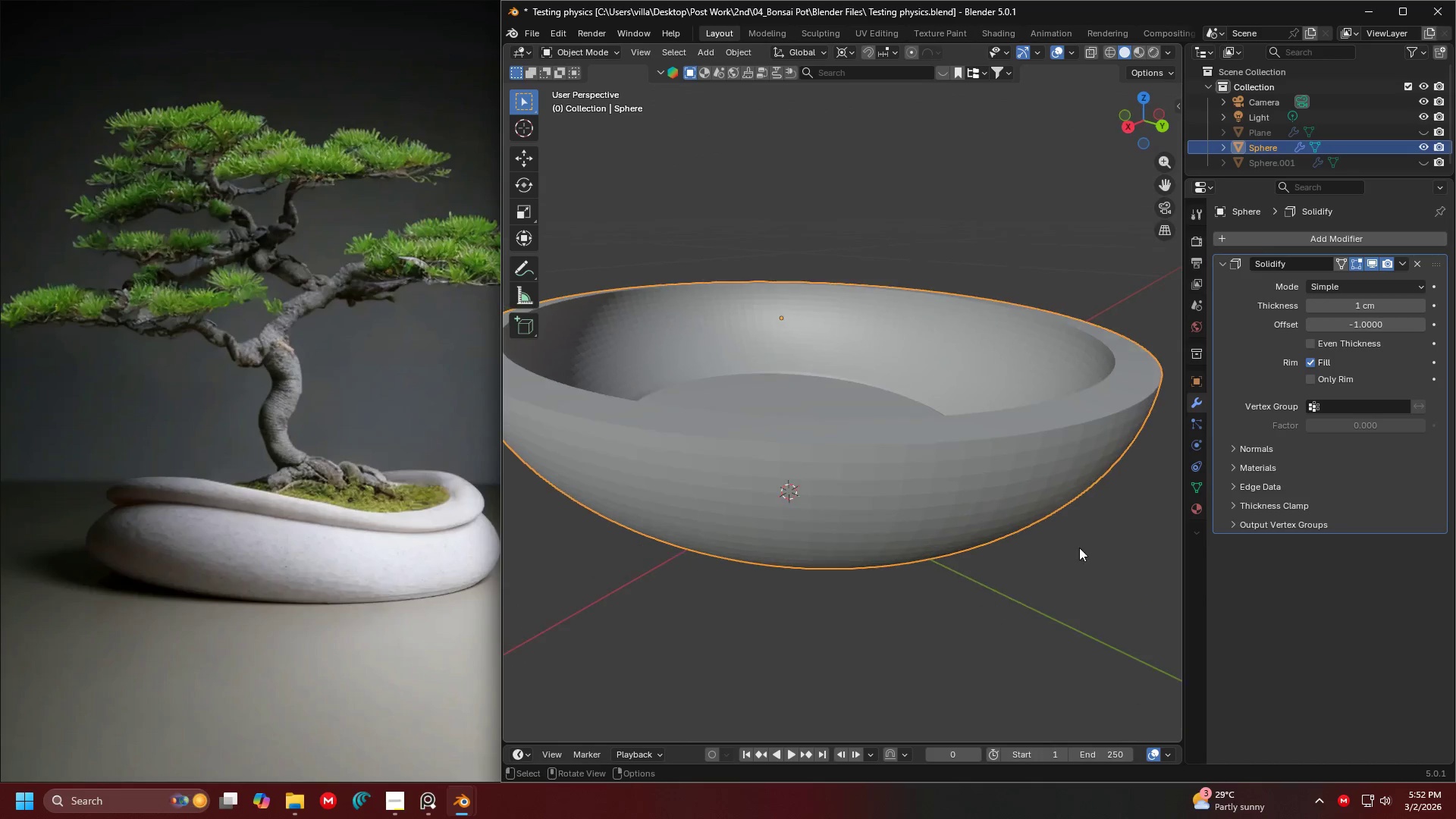 
left_click([977, 475])
 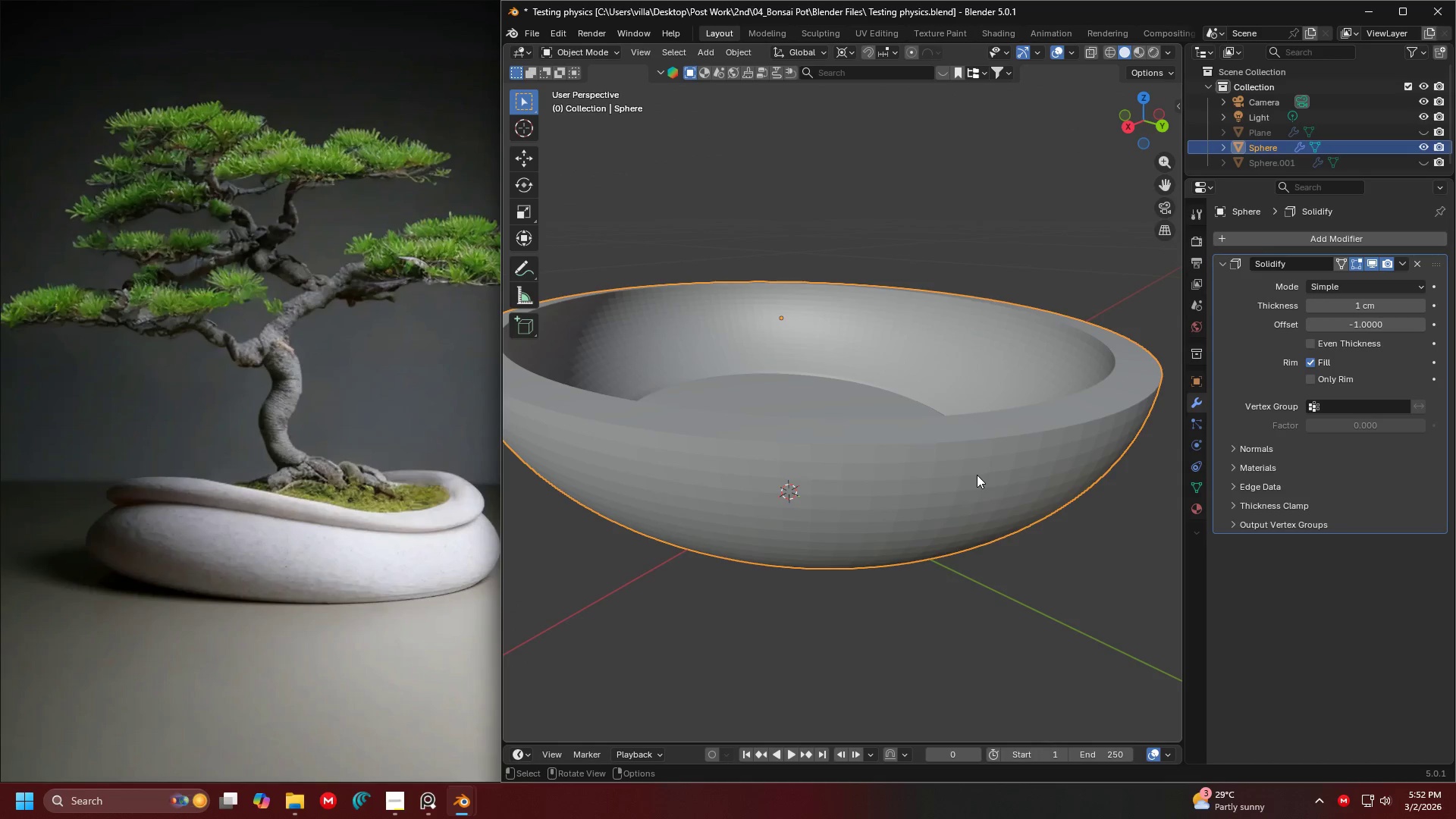 
key(Control+ControlLeft)
 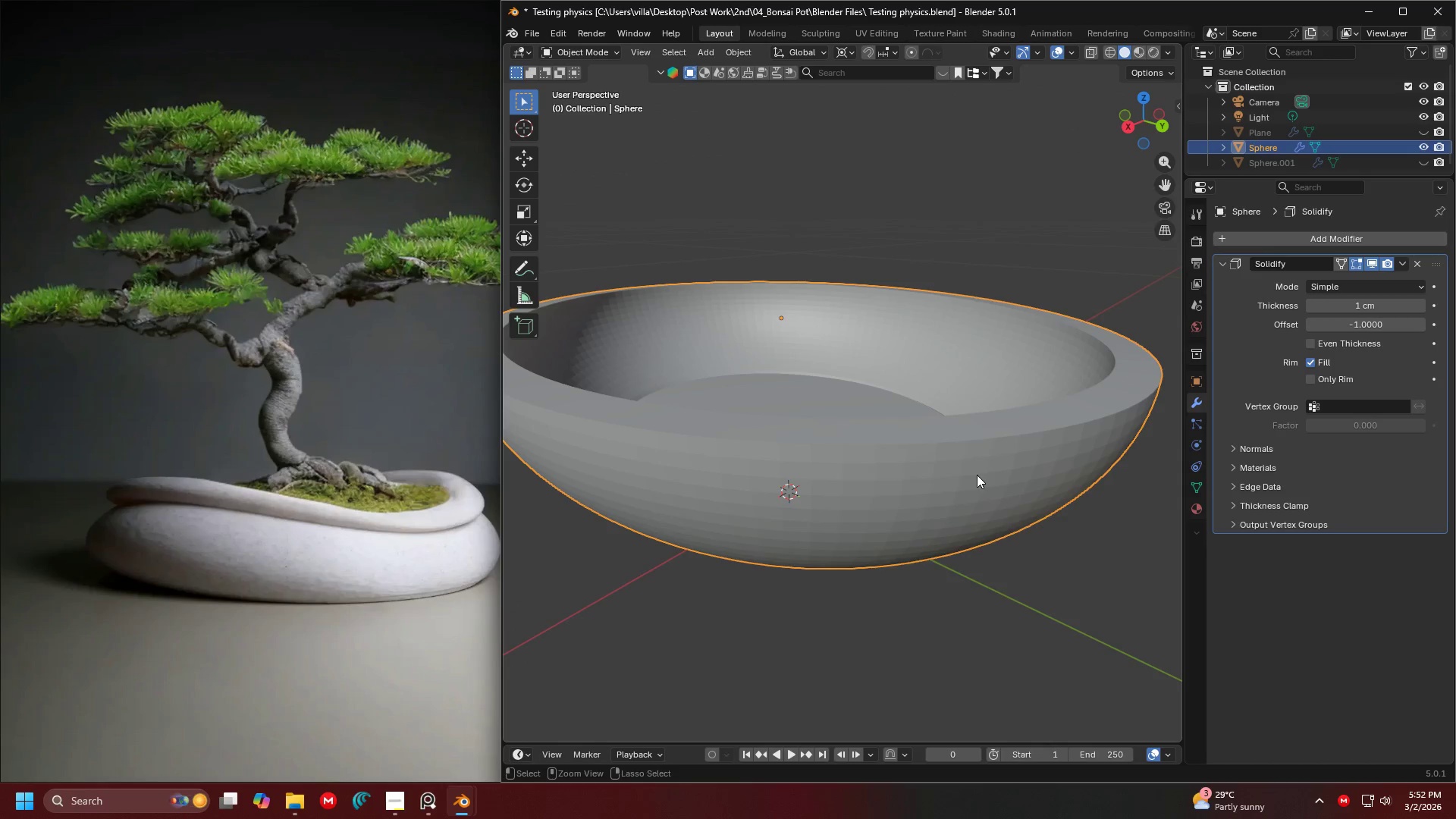 
key(Control+A)
 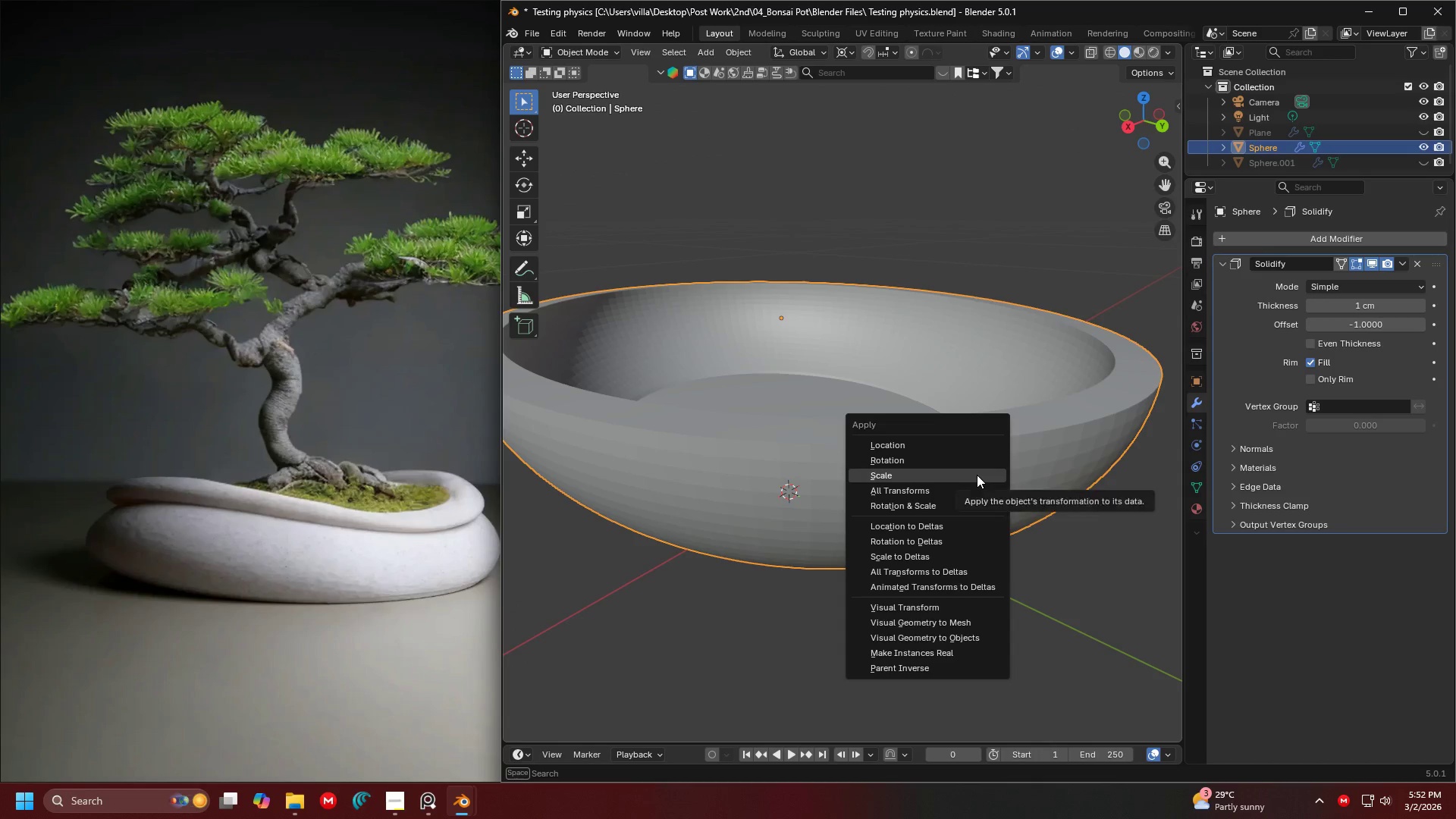 
left_click([977, 475])
 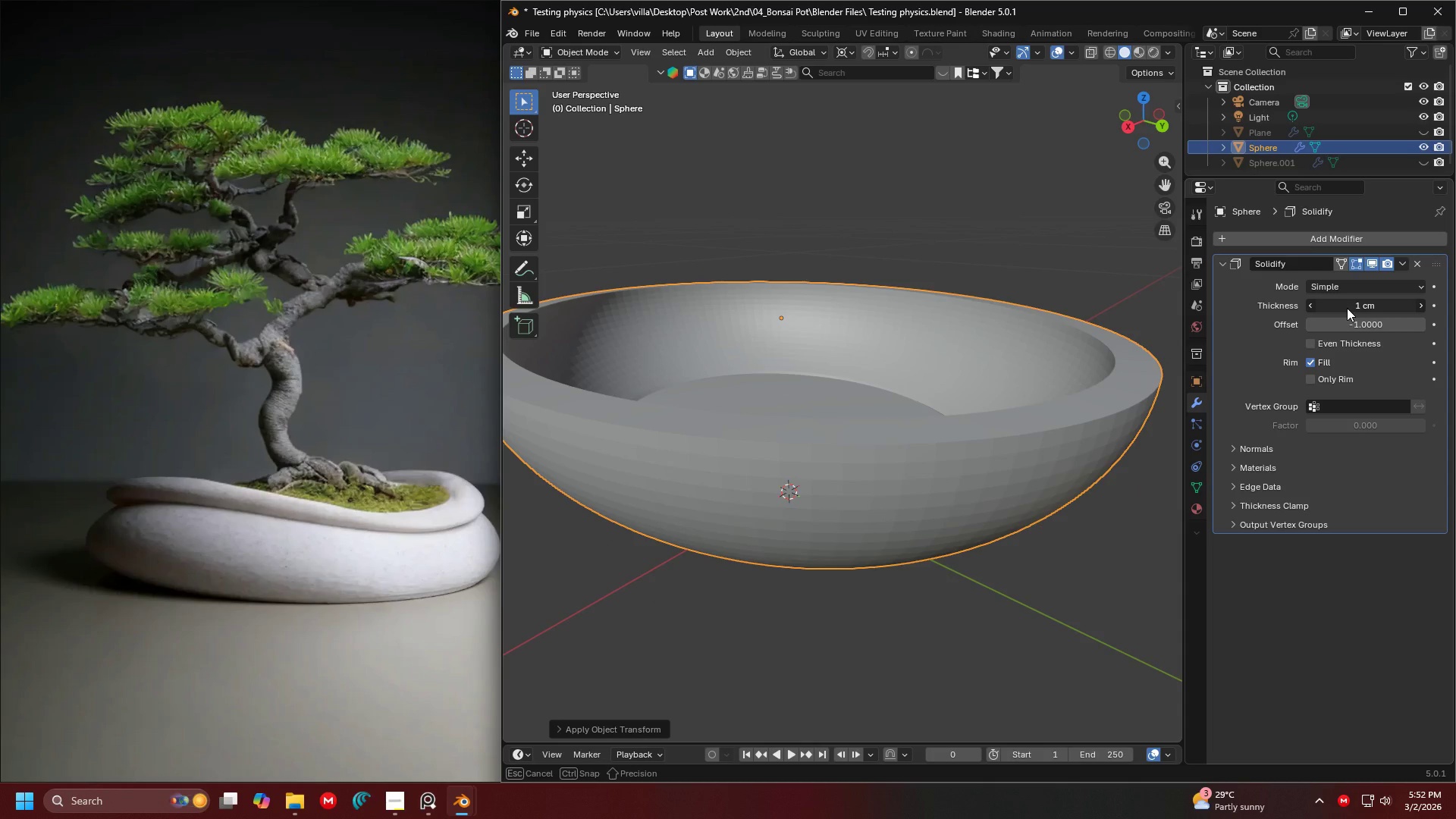 
left_click_drag(start_coordinate=[1357, 320], to_coordinate=[1260, 333])
 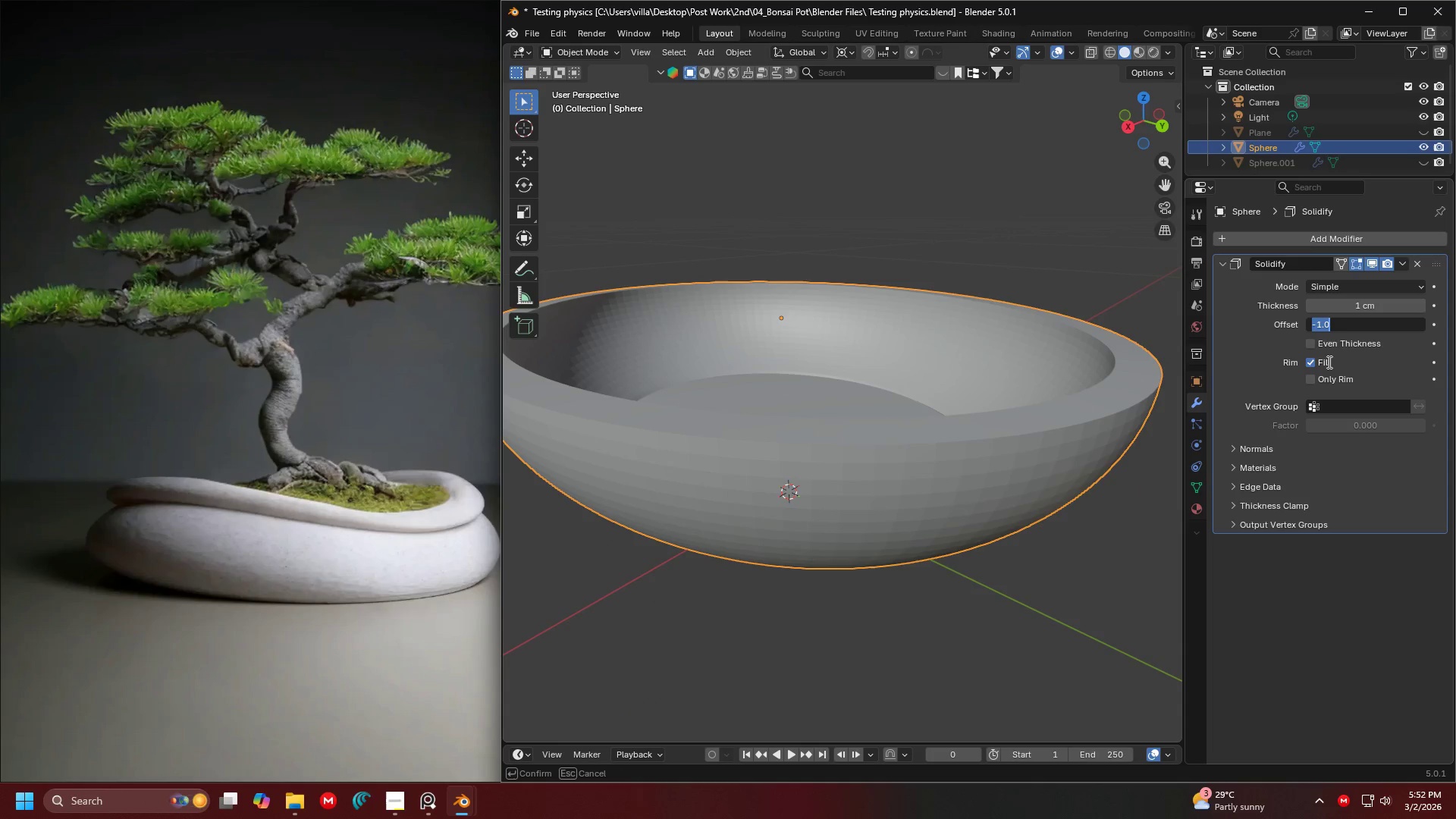 
key(Escape)
 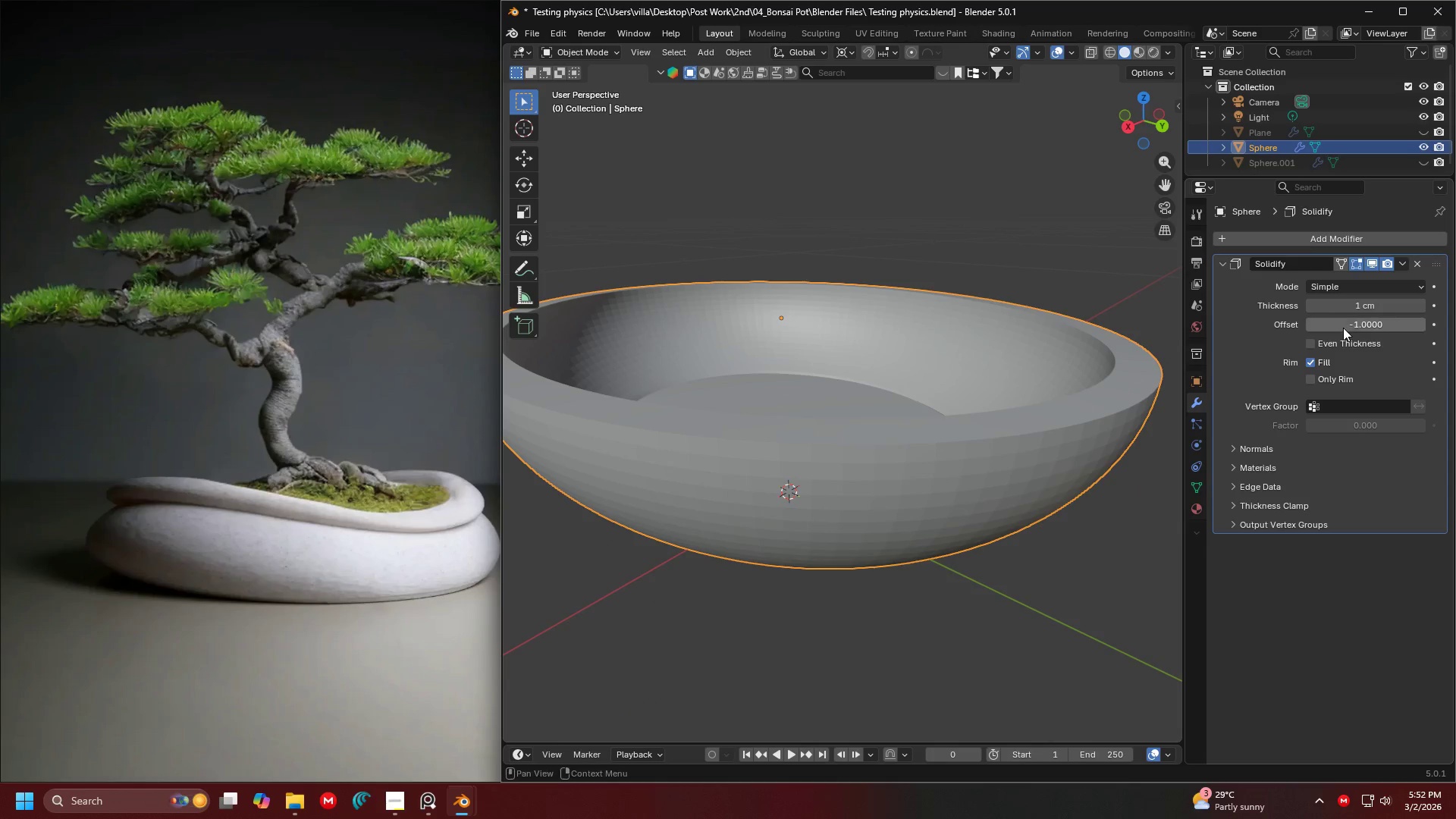 
left_click_drag(start_coordinate=[1343, 328], to_coordinate=[1071, 372])
 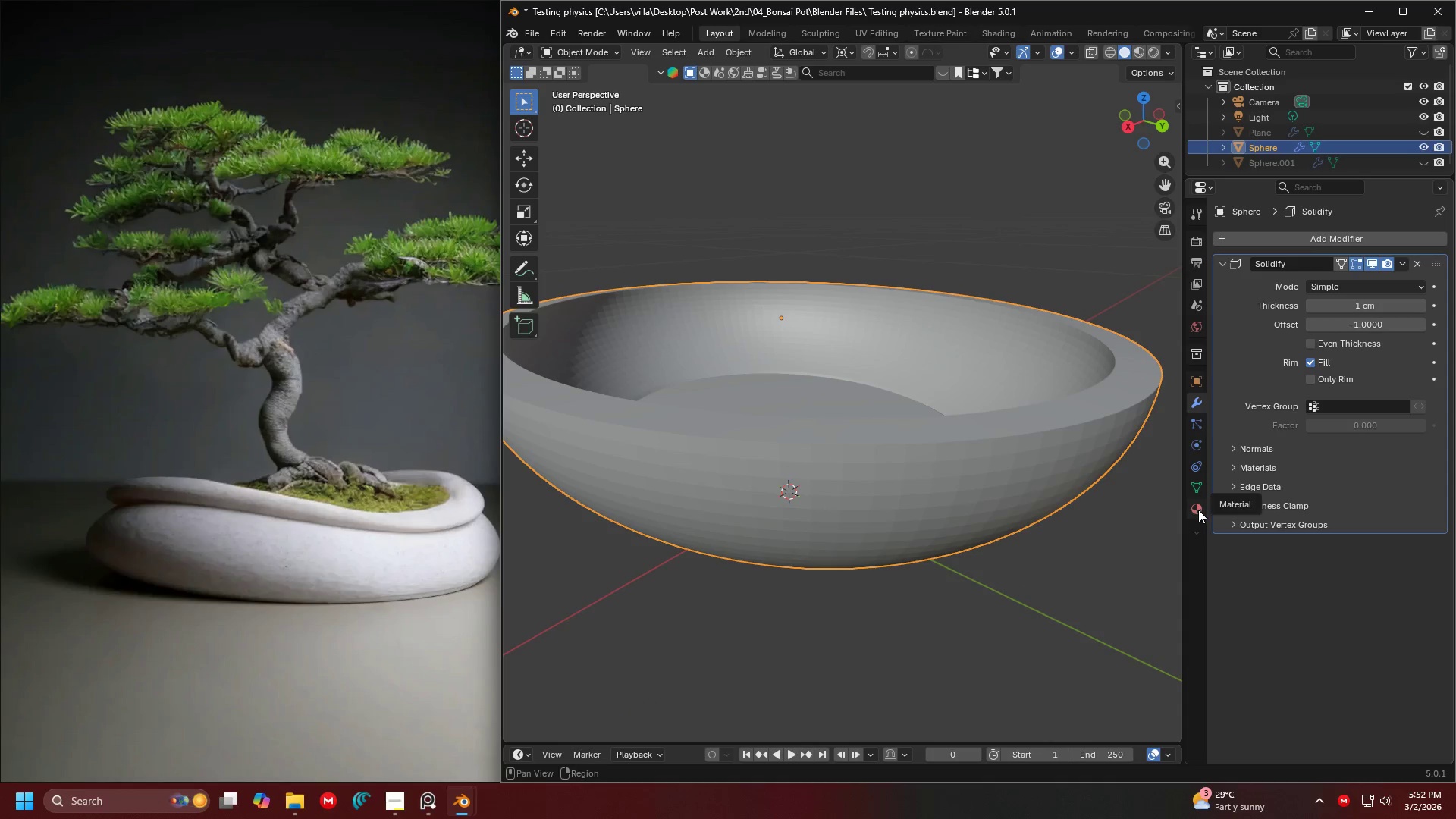 
left_click([1197, 425])
 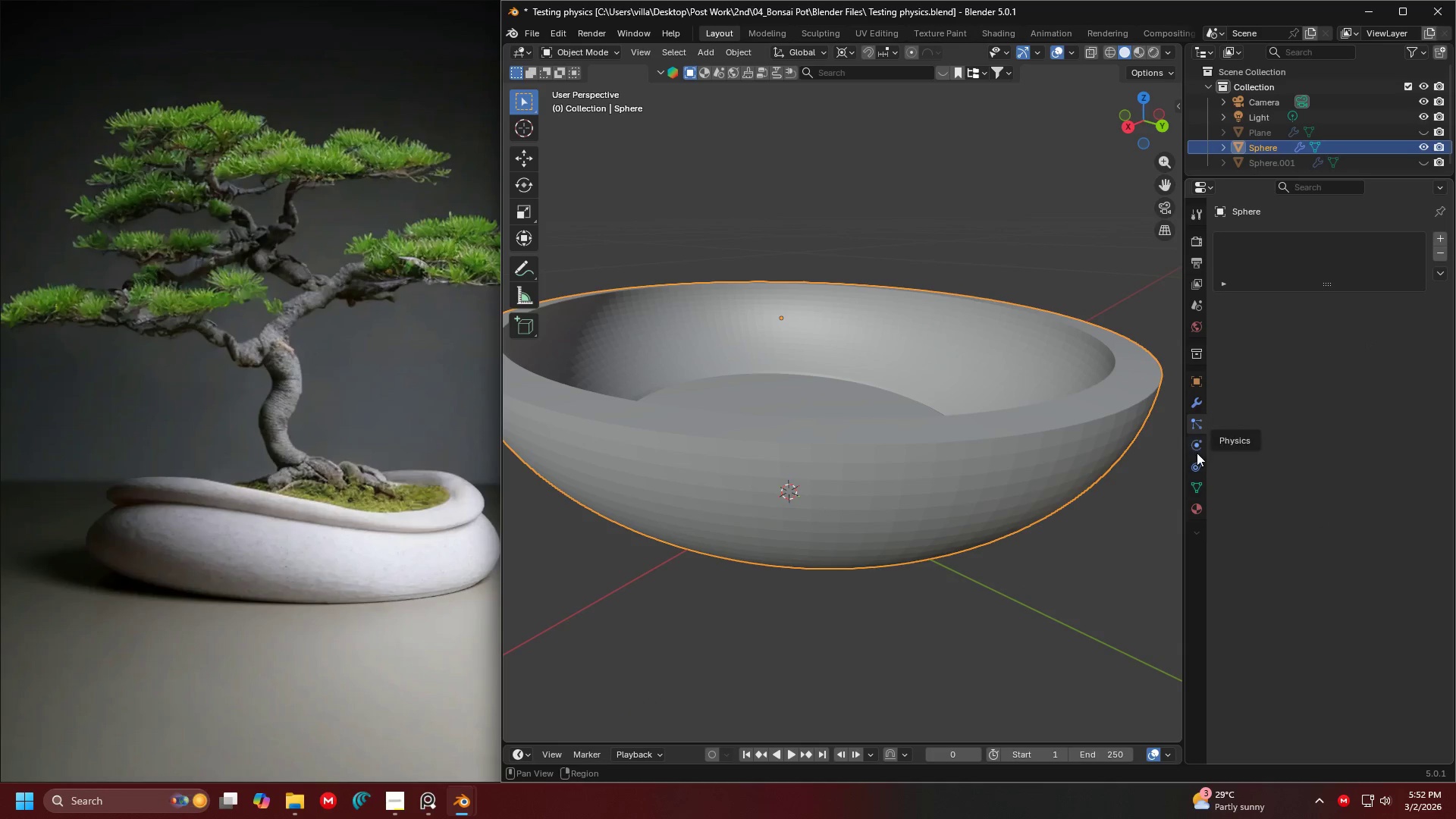 
left_click([1194, 445])
 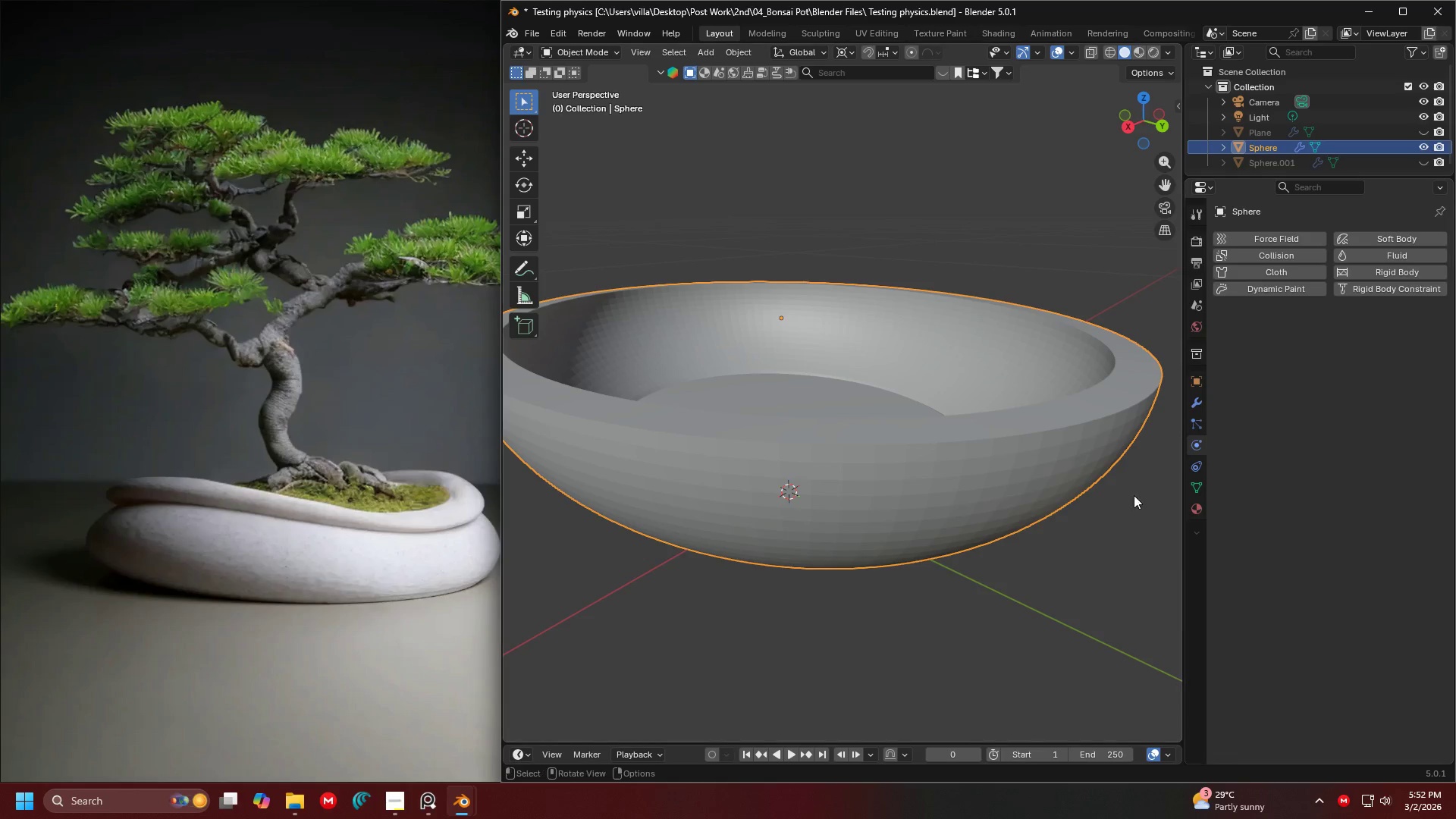 
scroll: coordinate [1005, 527], scroll_direction: down, amount: 4.0
 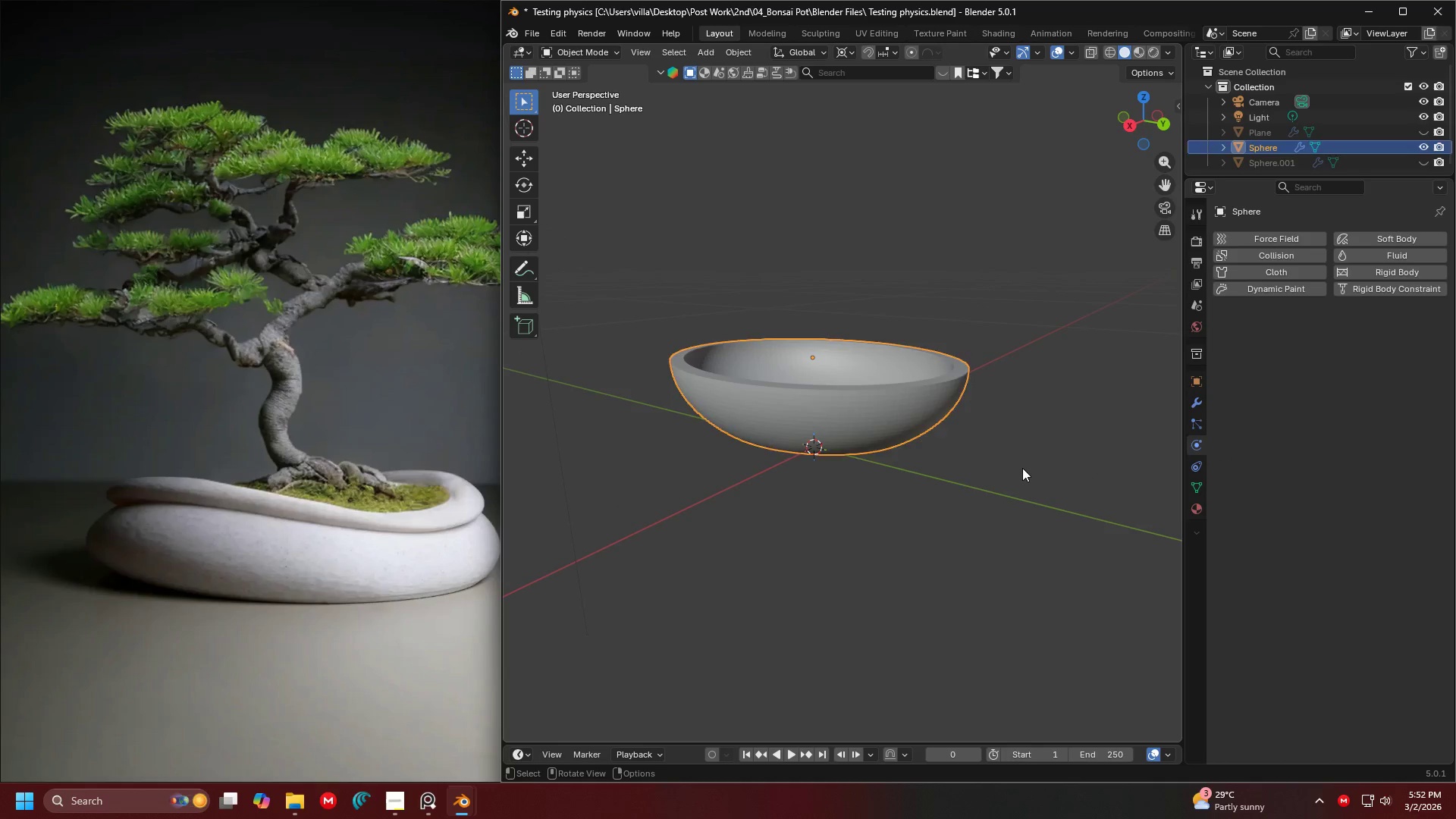 
key(Alt+H)
 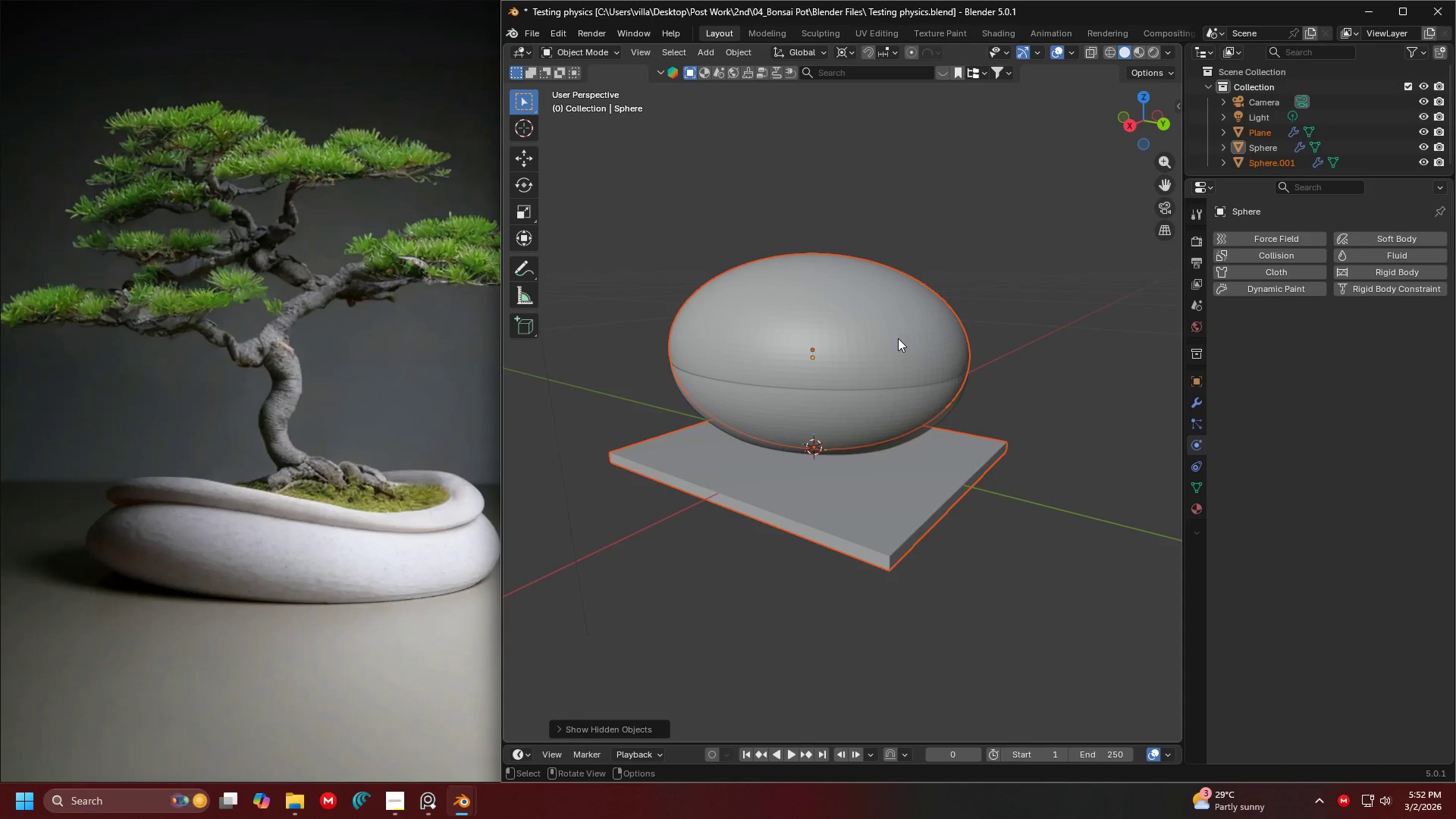 
left_click([897, 338])
 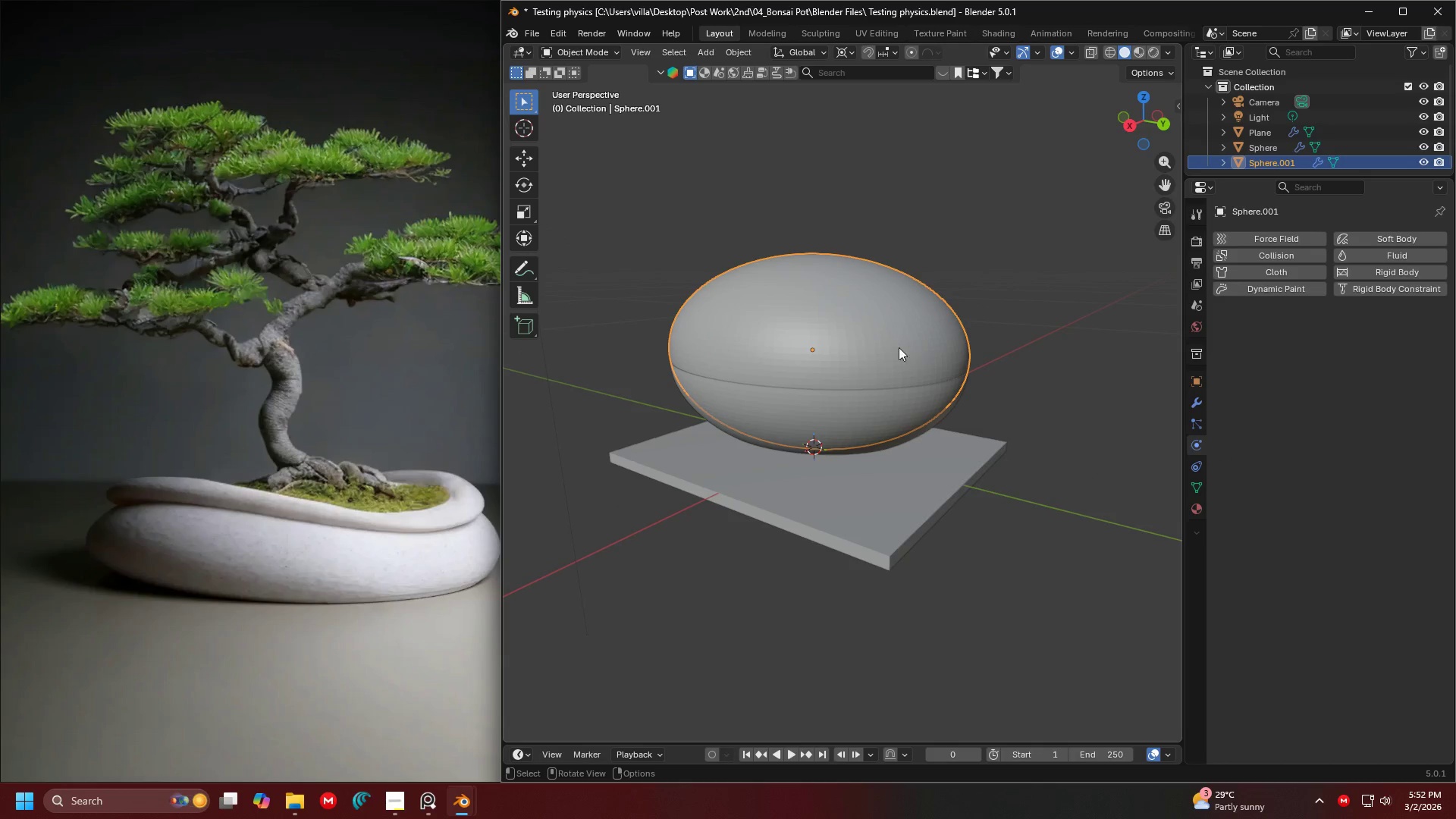 
key(H)
 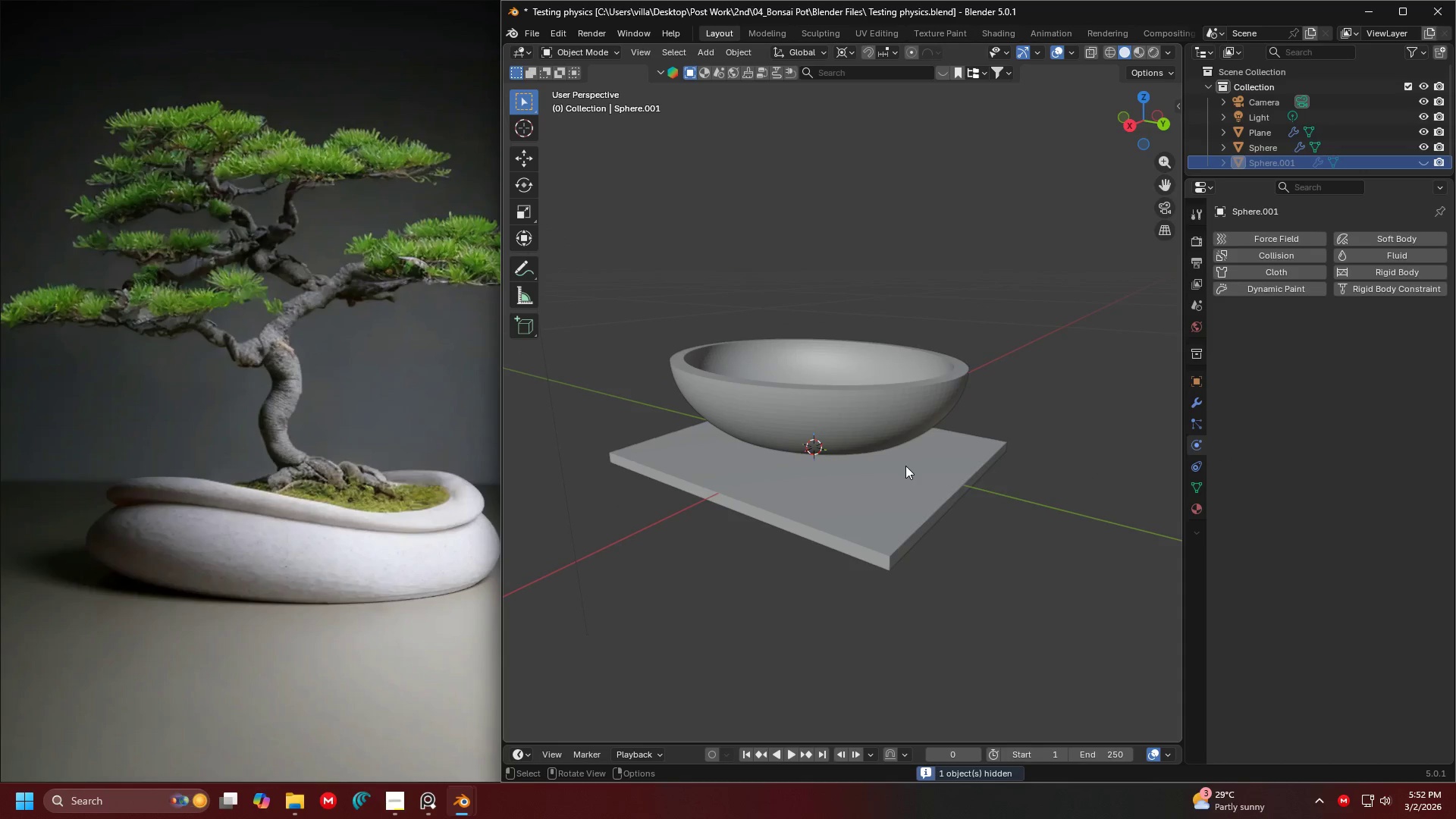 
left_click([905, 466])
 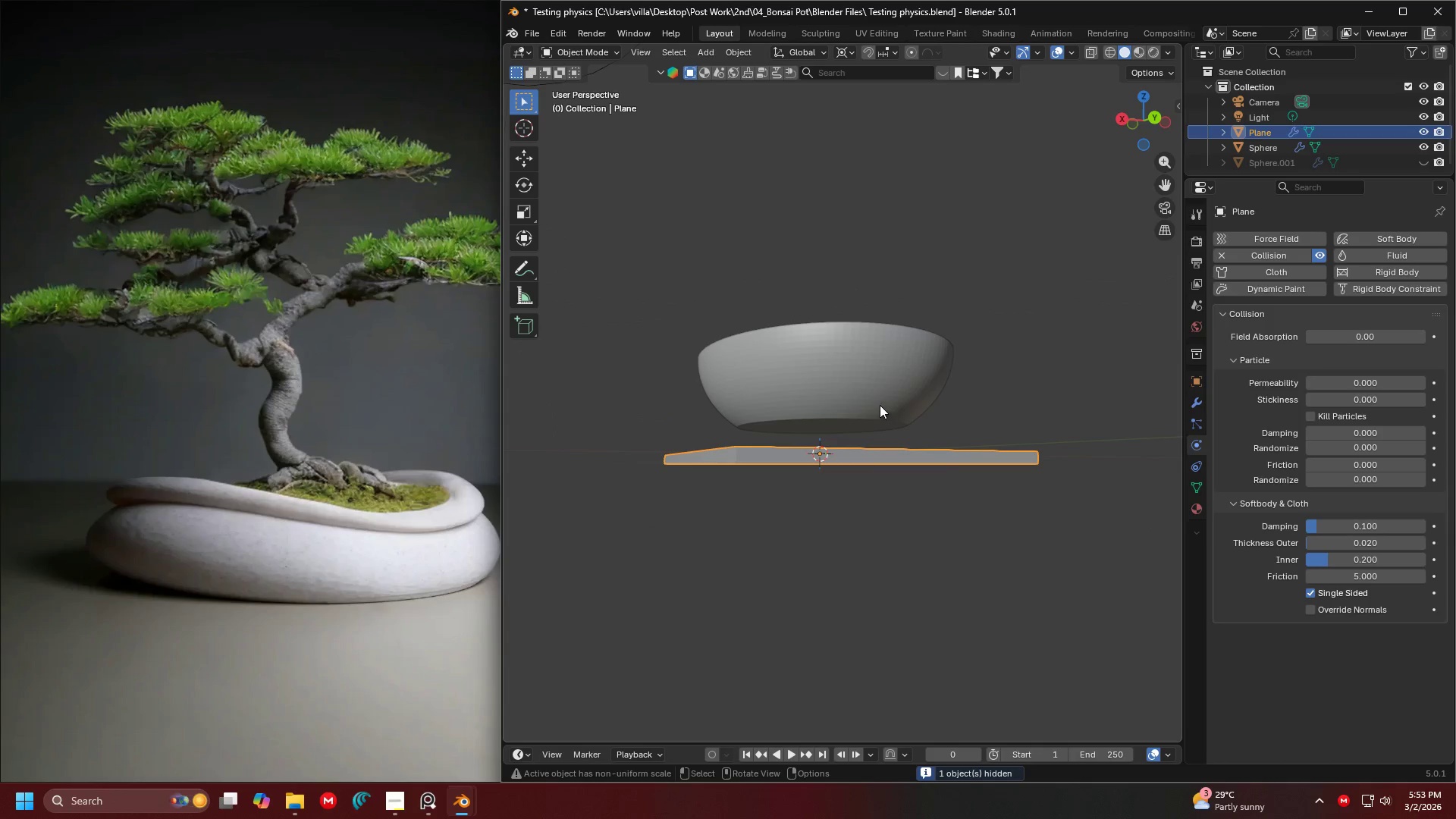 
key(1)
 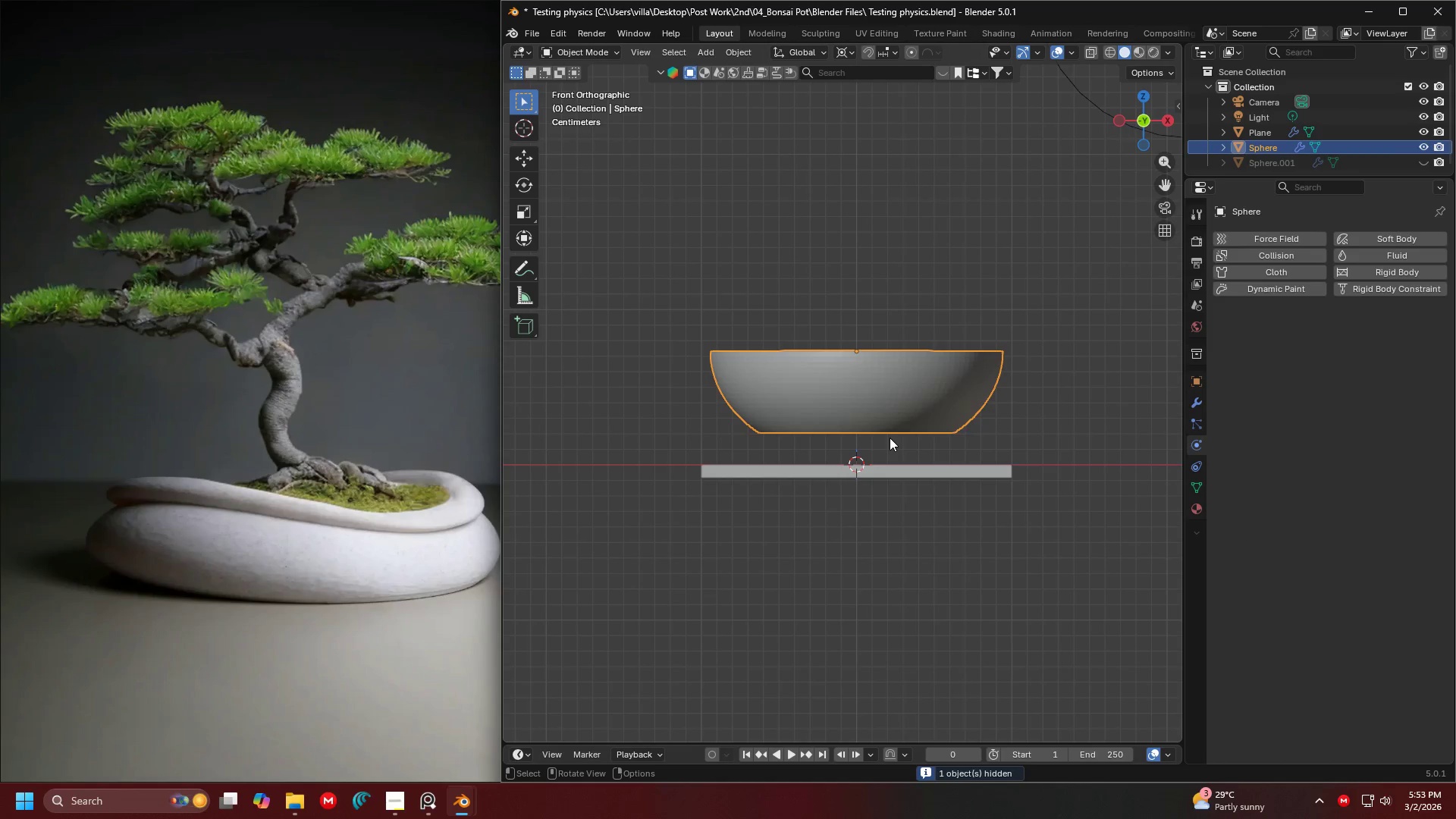 
scroll: coordinate [878, 456], scroll_direction: up, amount: 3.0
 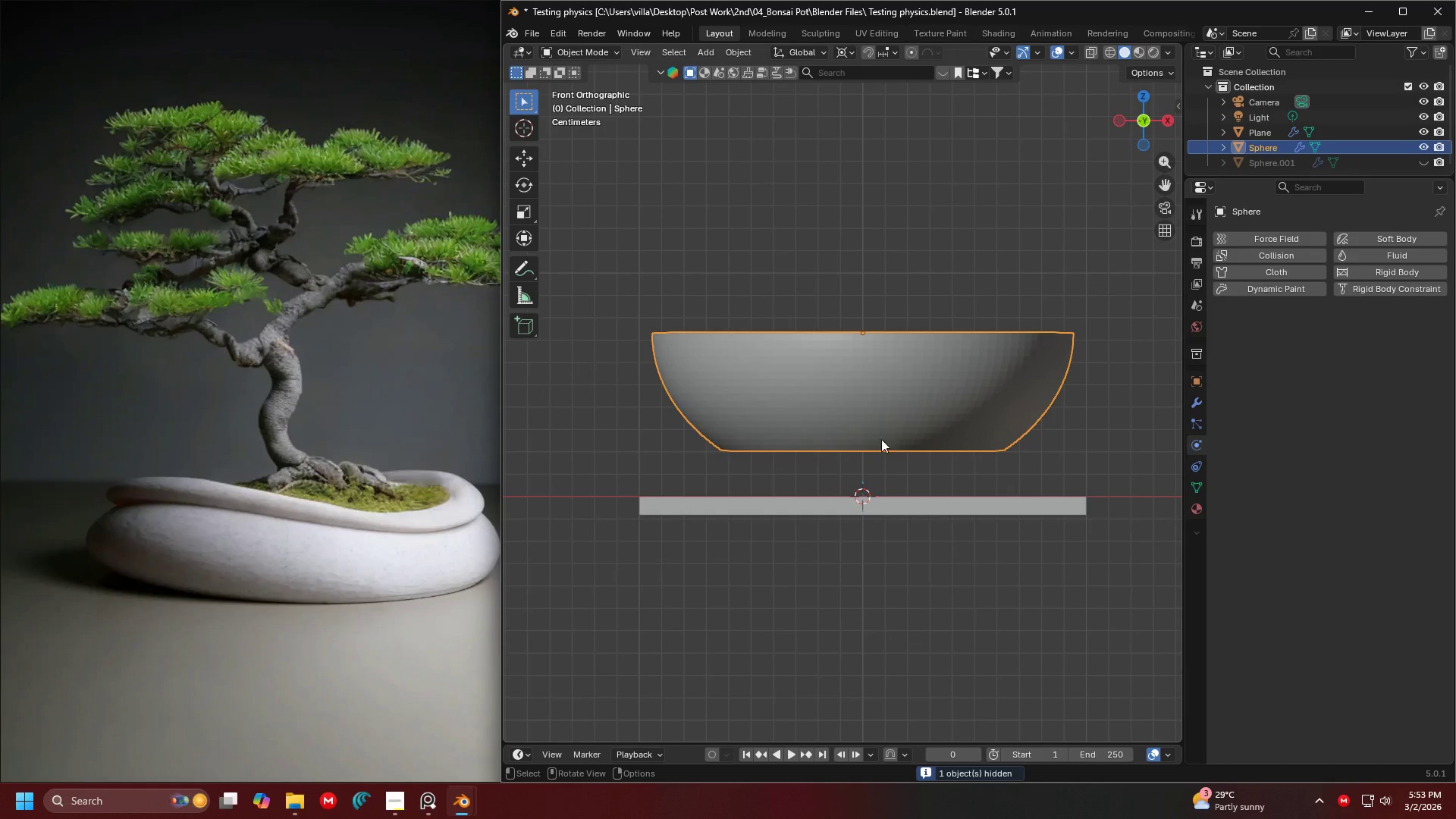 
key(G)
 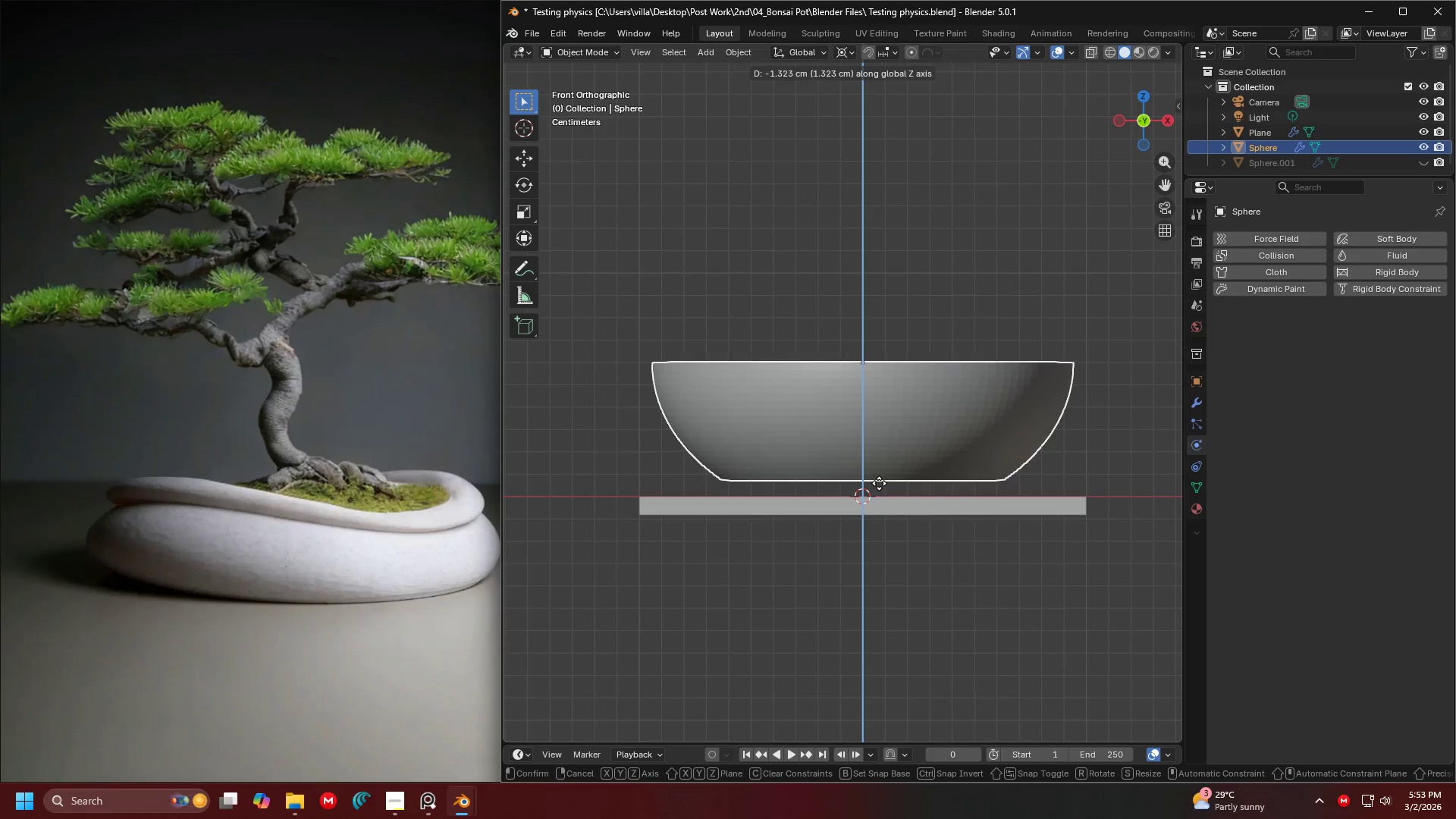 
key(Escape)
 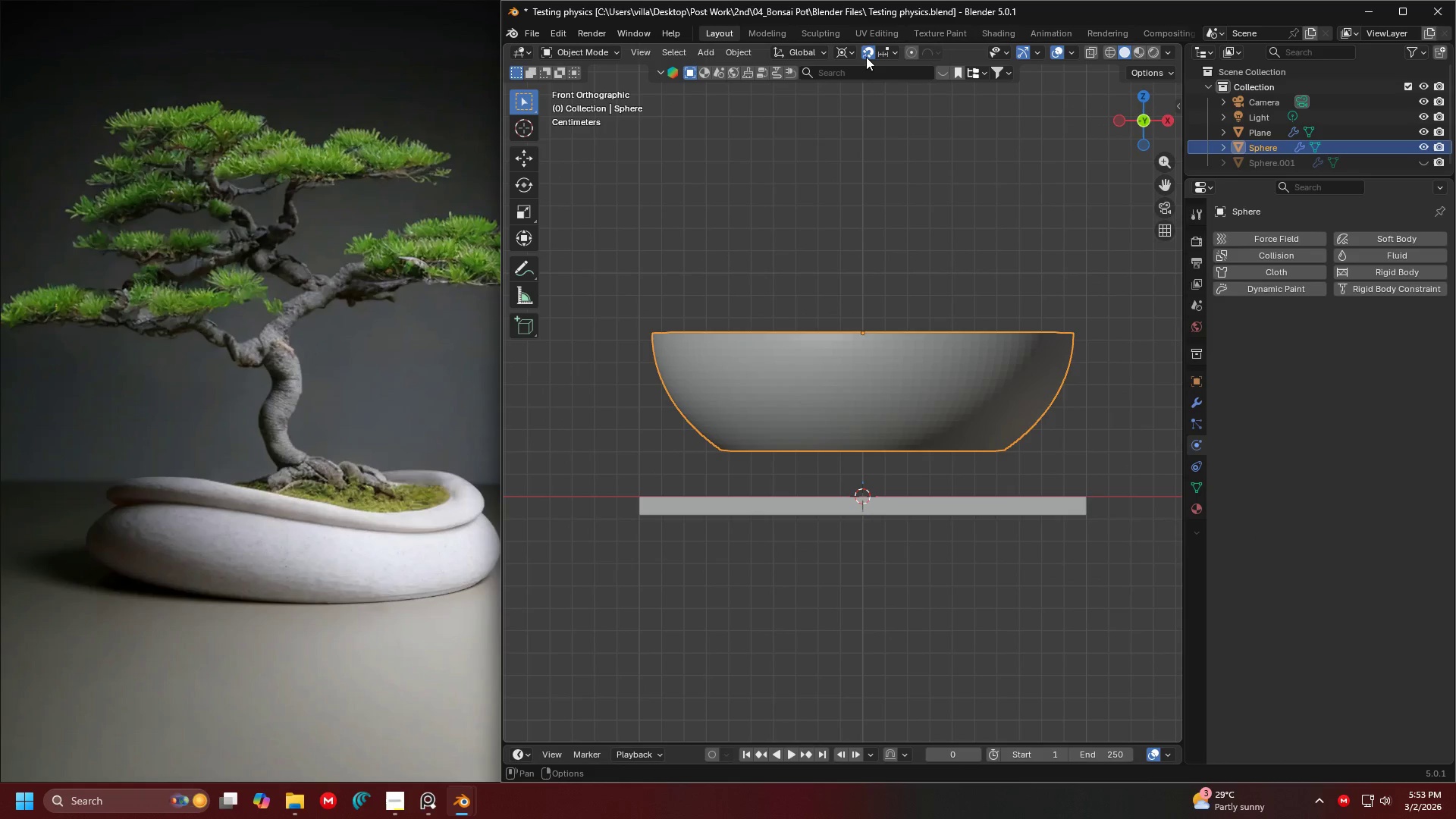 
double_click([883, 53])
 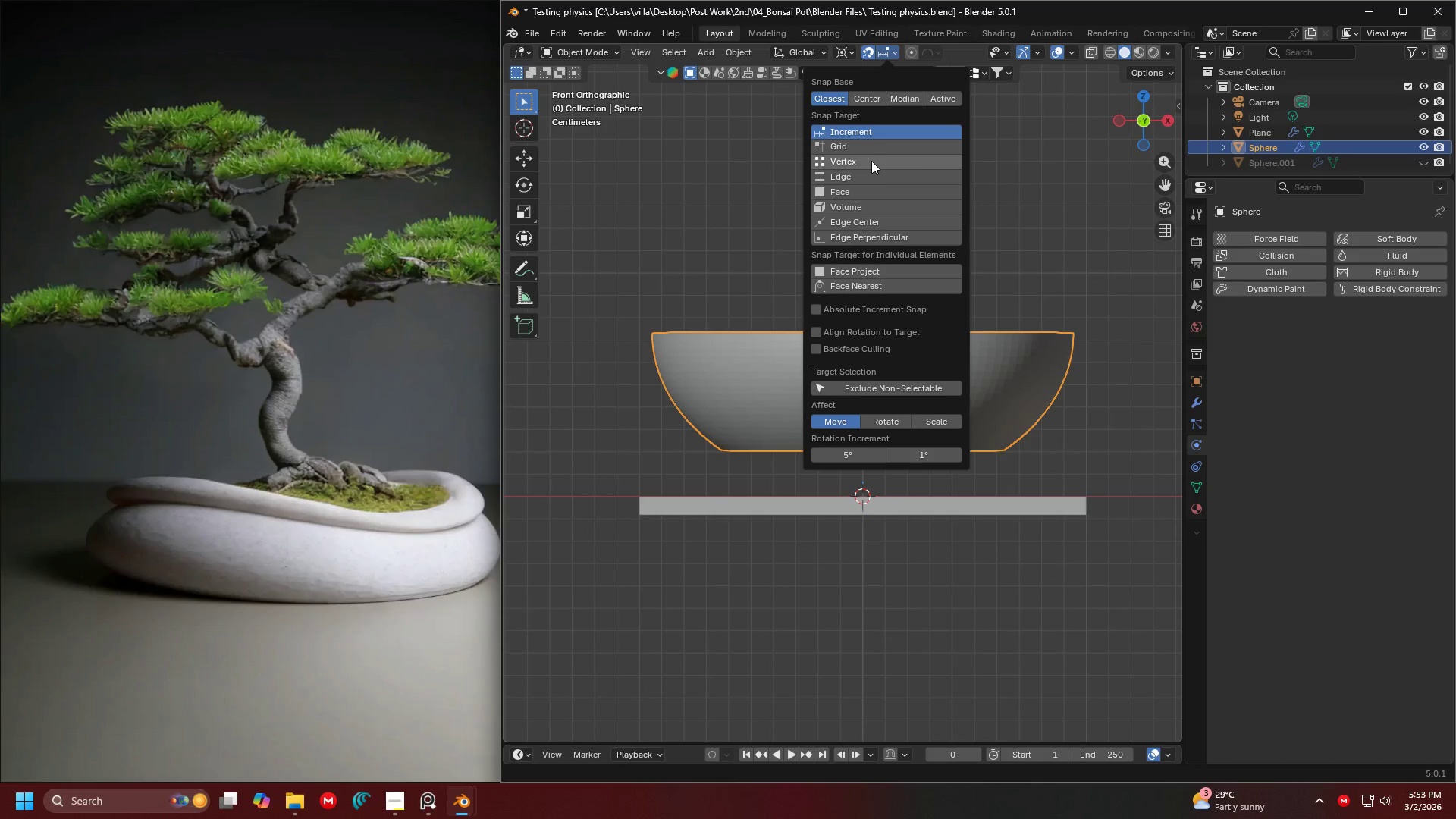 
left_click([870, 170])
 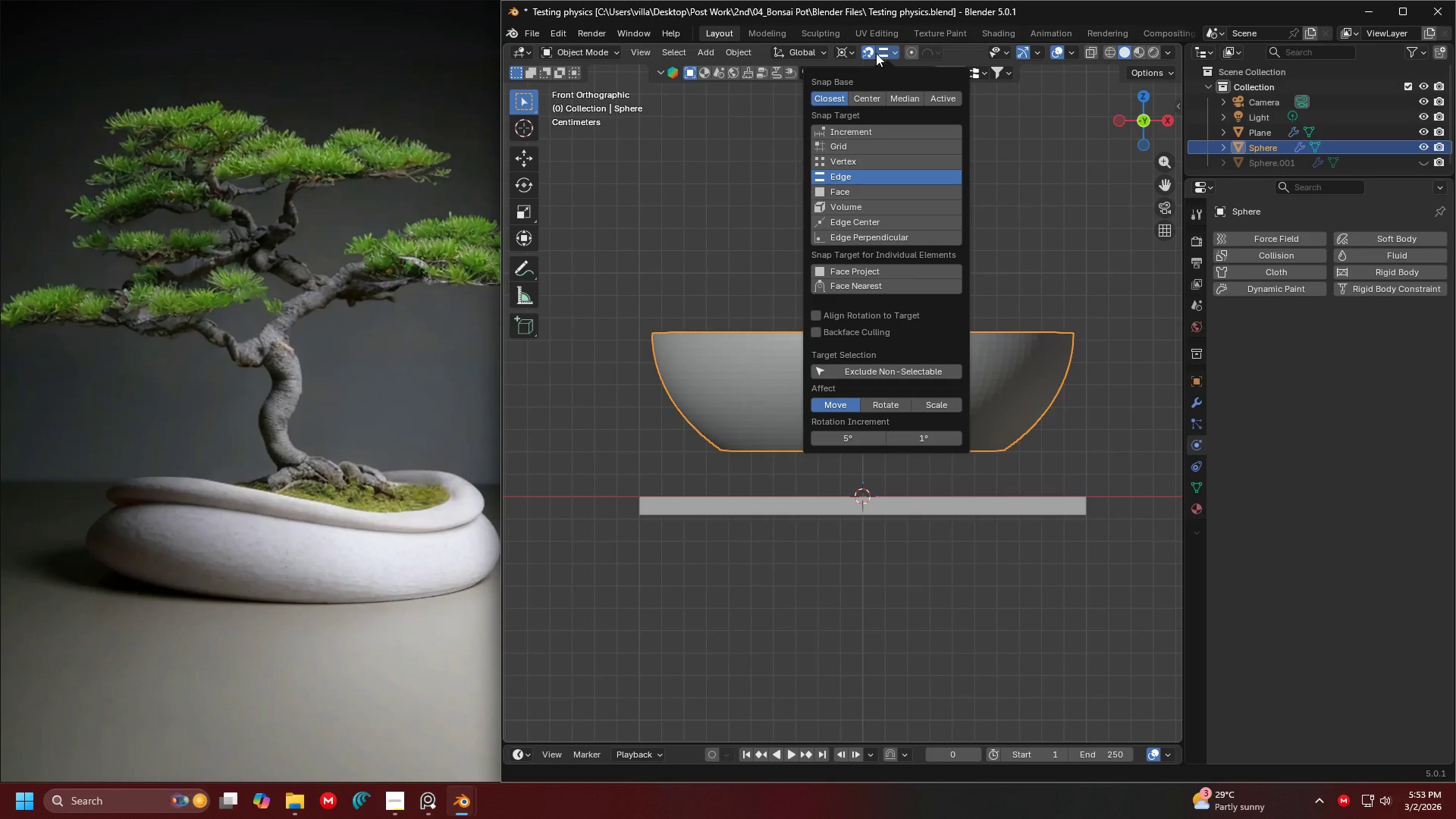 
left_click([863, 52])
 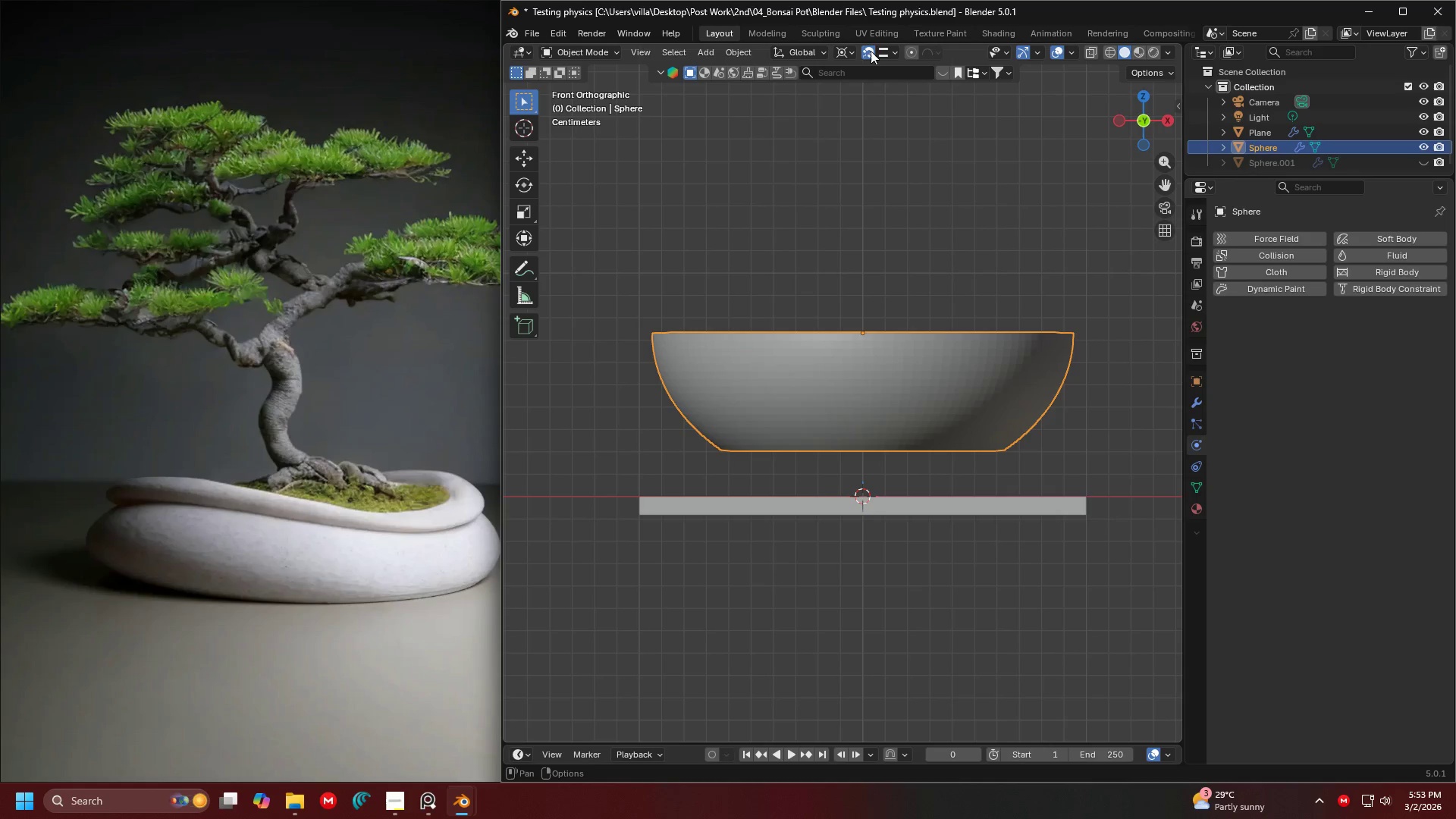 
left_click([870, 50])
 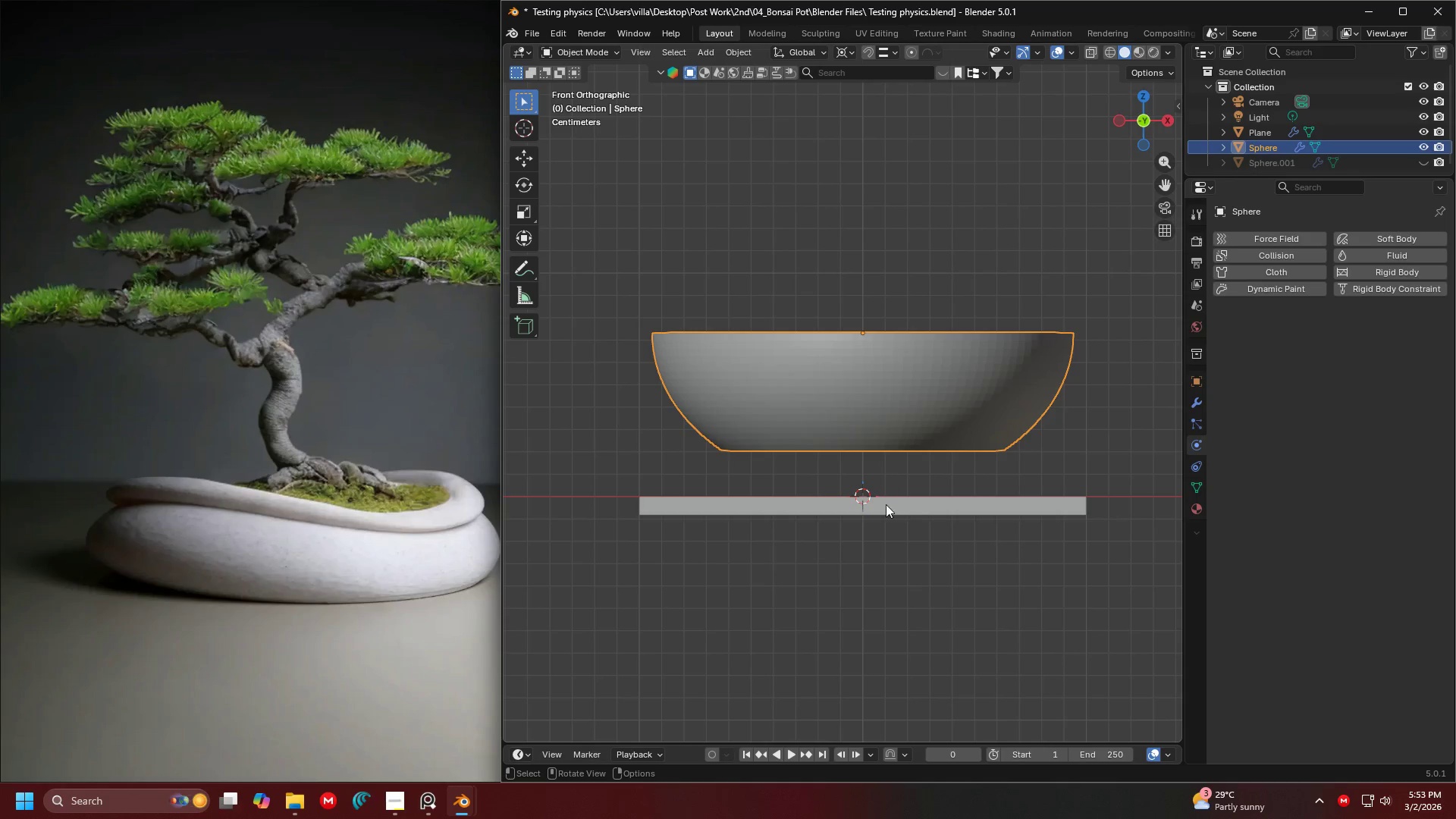 
key(G)
 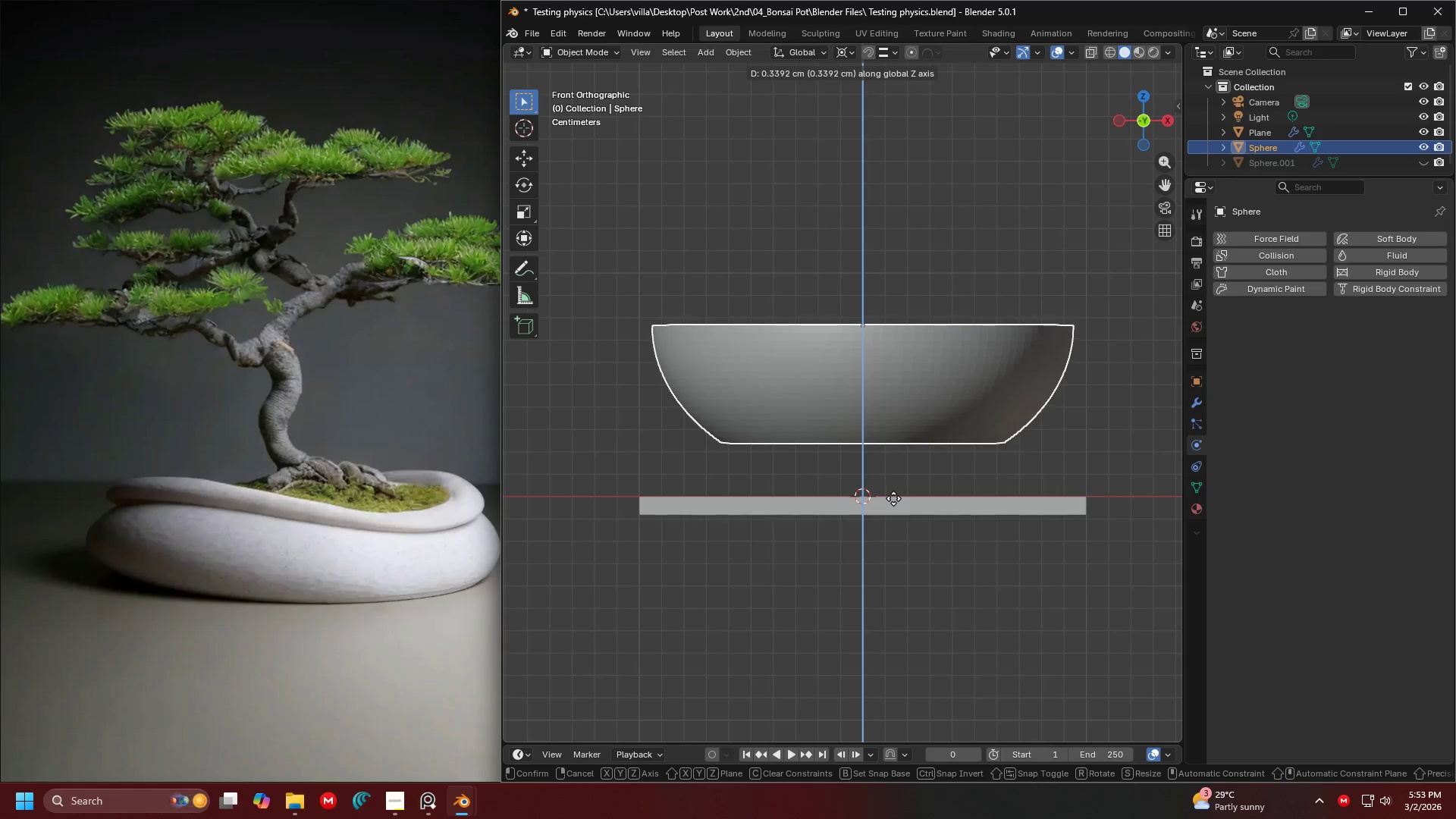 
key(Escape)
 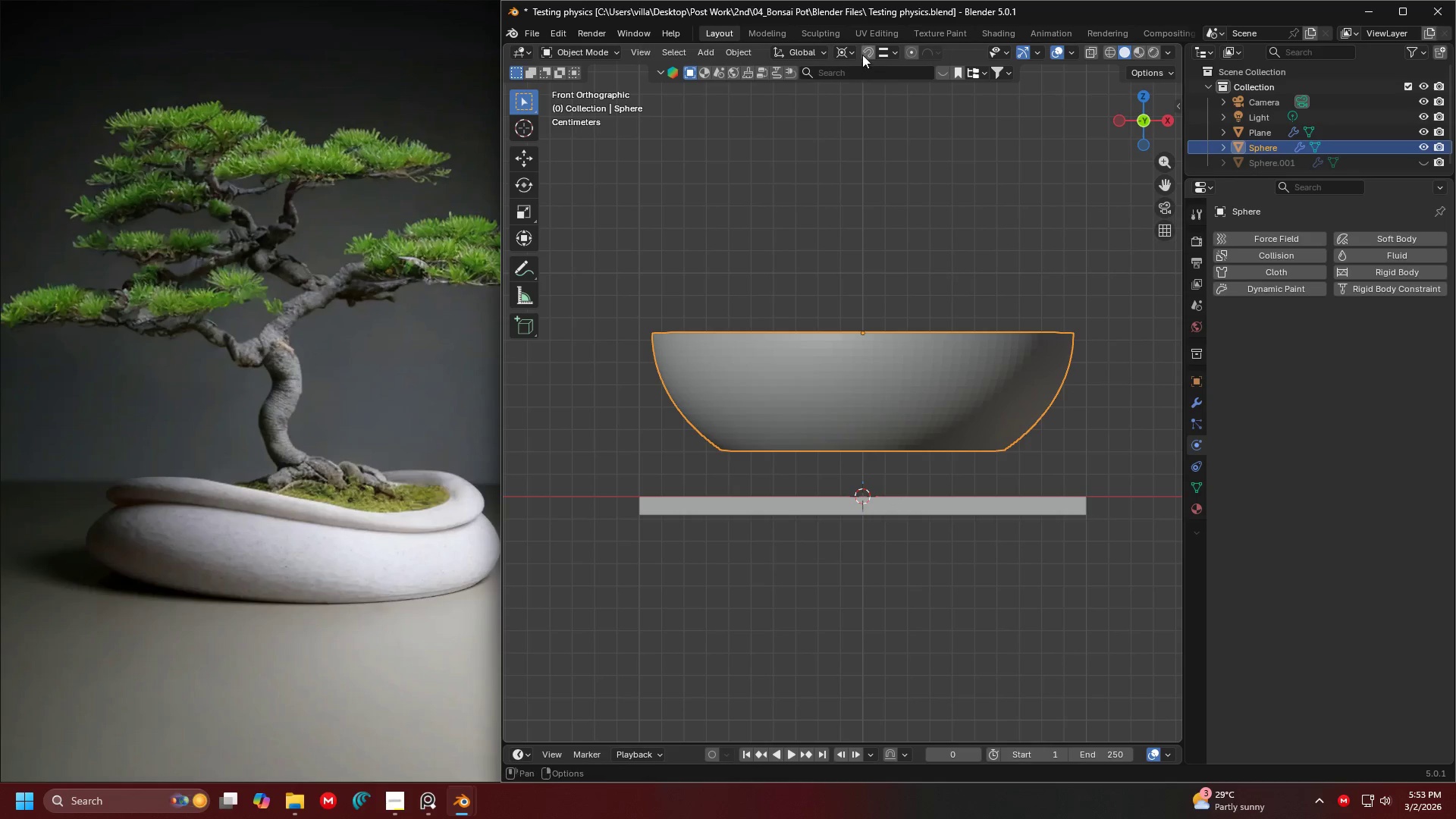 
left_click([865, 49])
 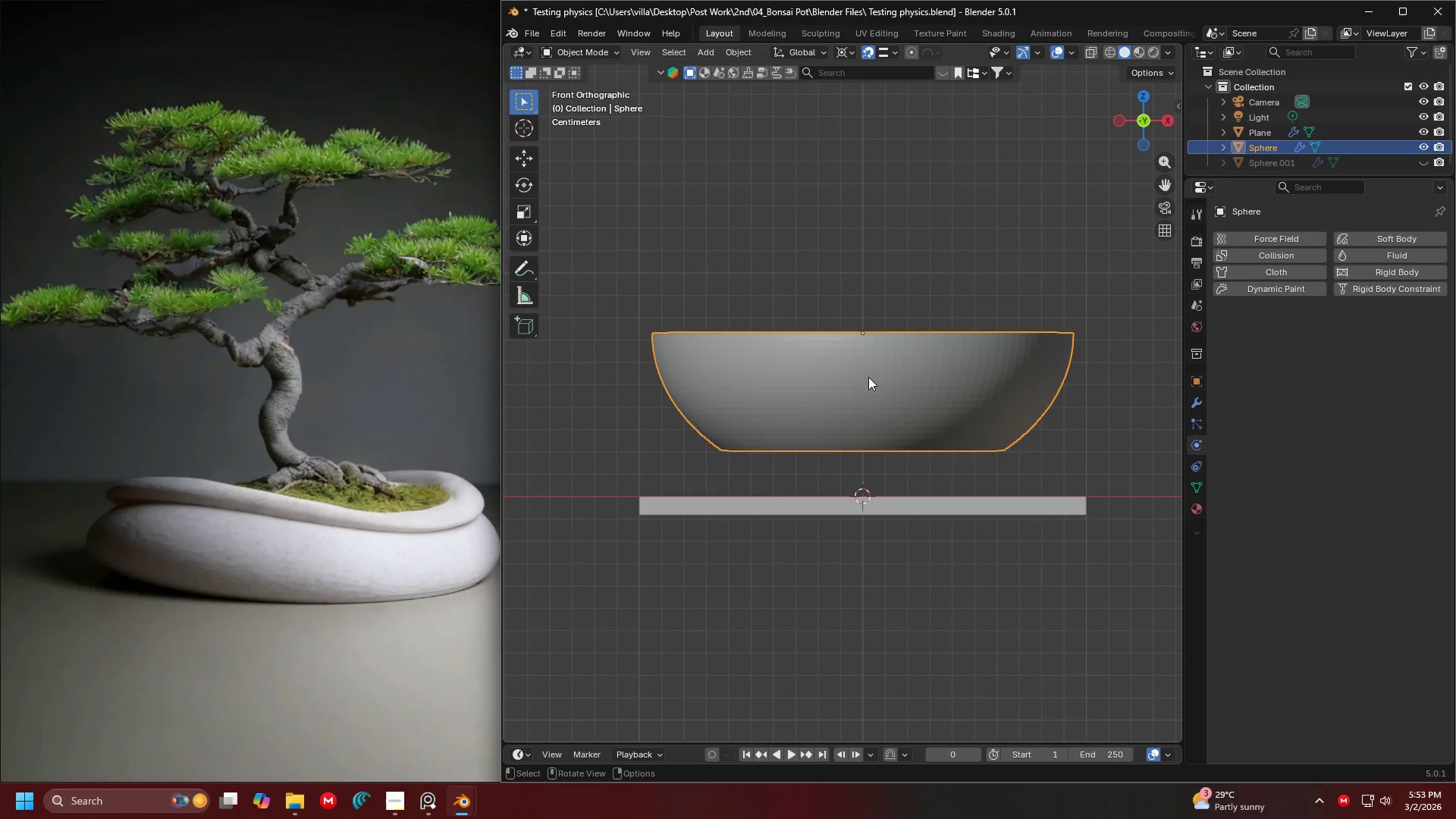 
key(G)
 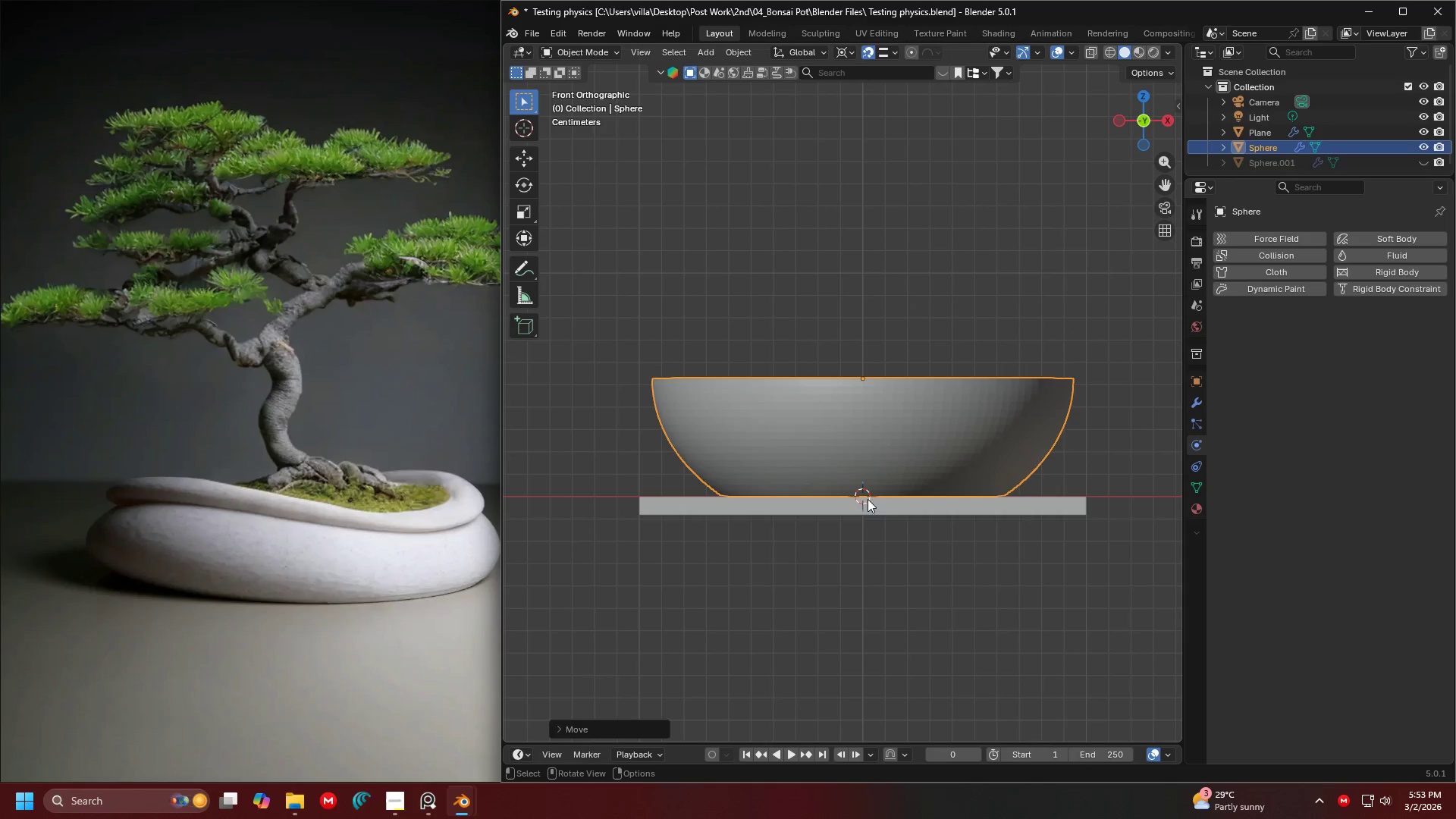 
key(Shift+ShiftLeft)
 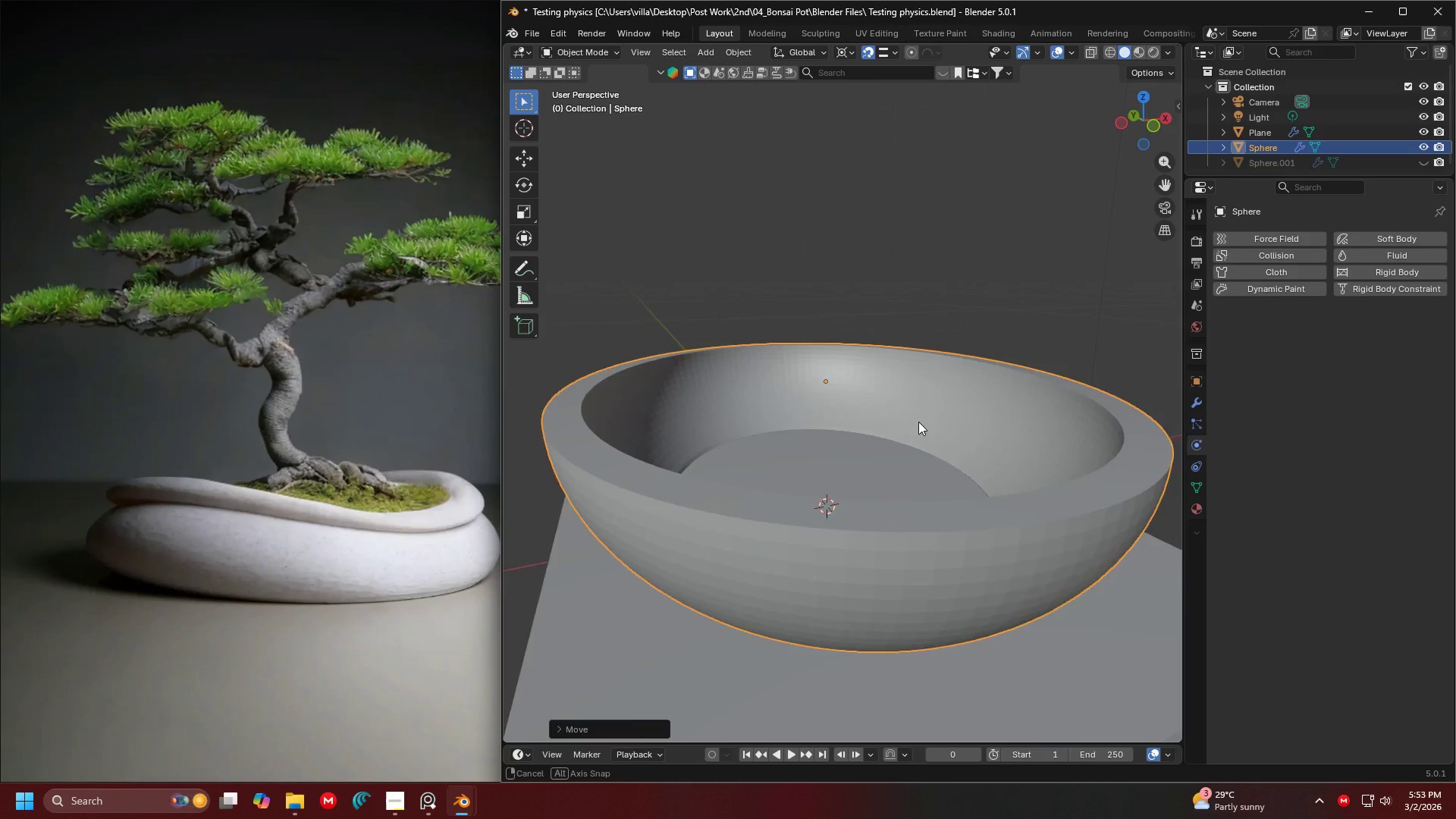 
hold_key(key=ShiftLeft, duration=0.45)
scroll: coordinate [1005, 431], scroll_direction: down, amount: 2.0
 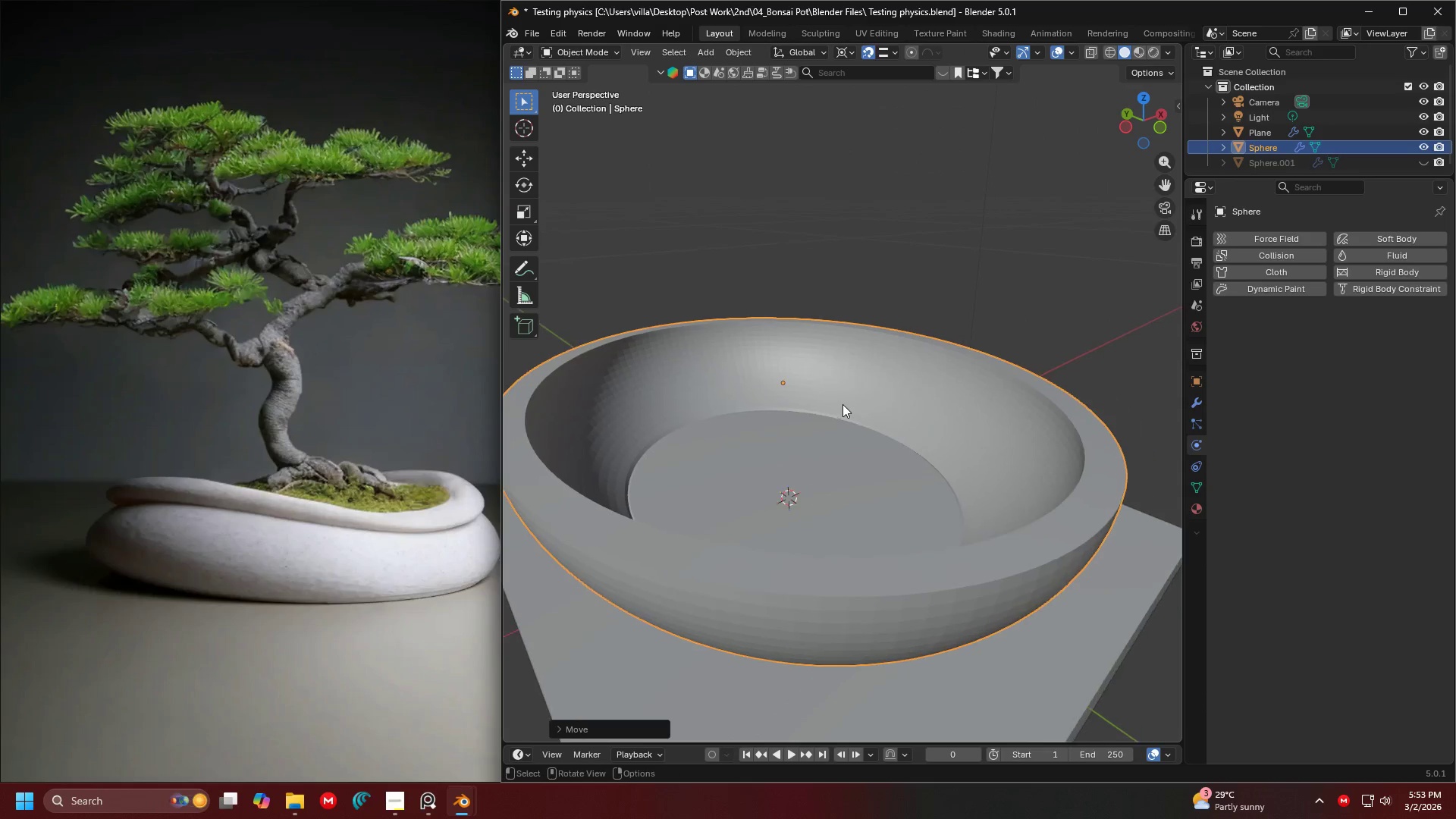 
left_click([1001, 413])
 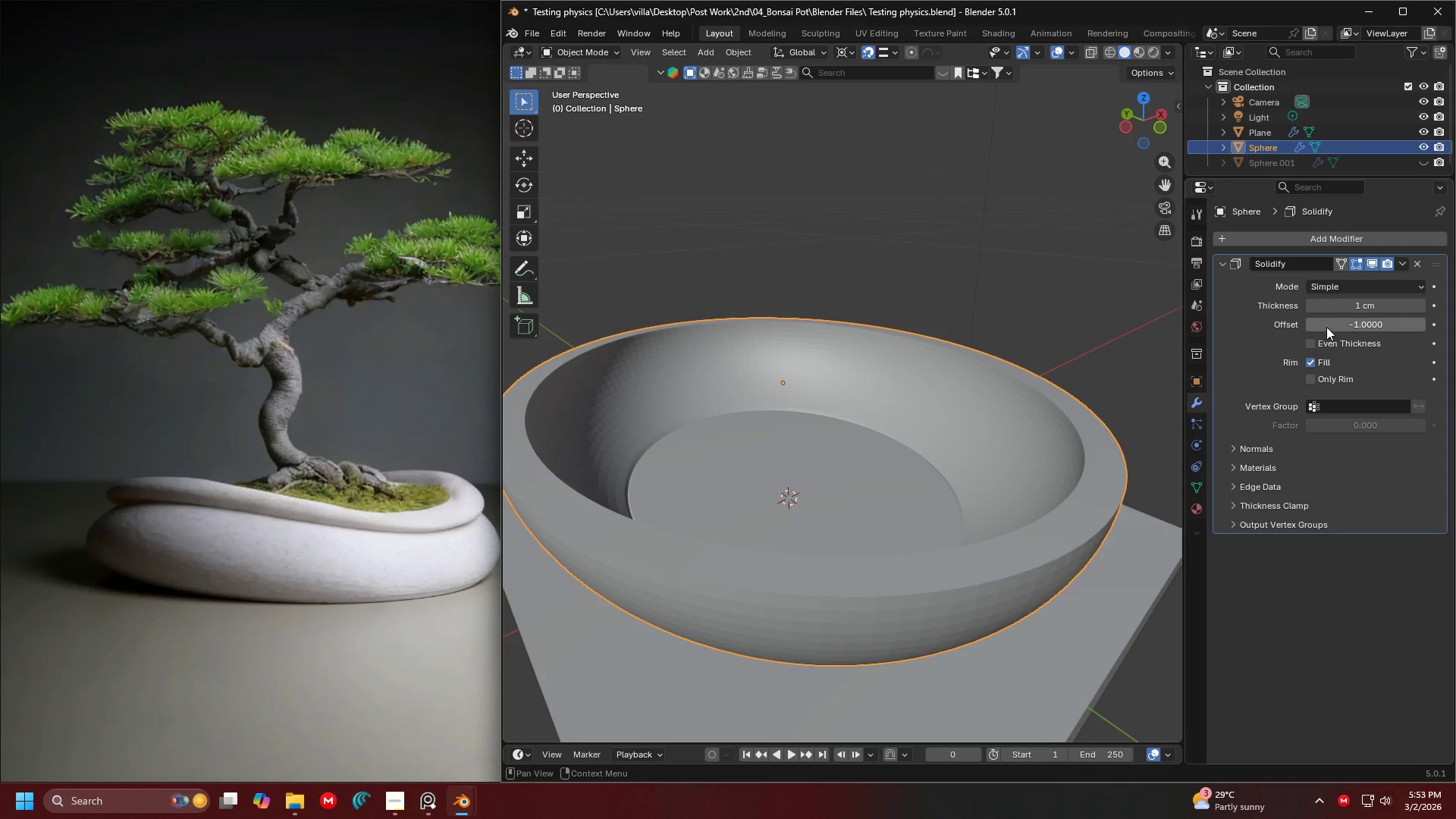 
left_click([1348, 306])
 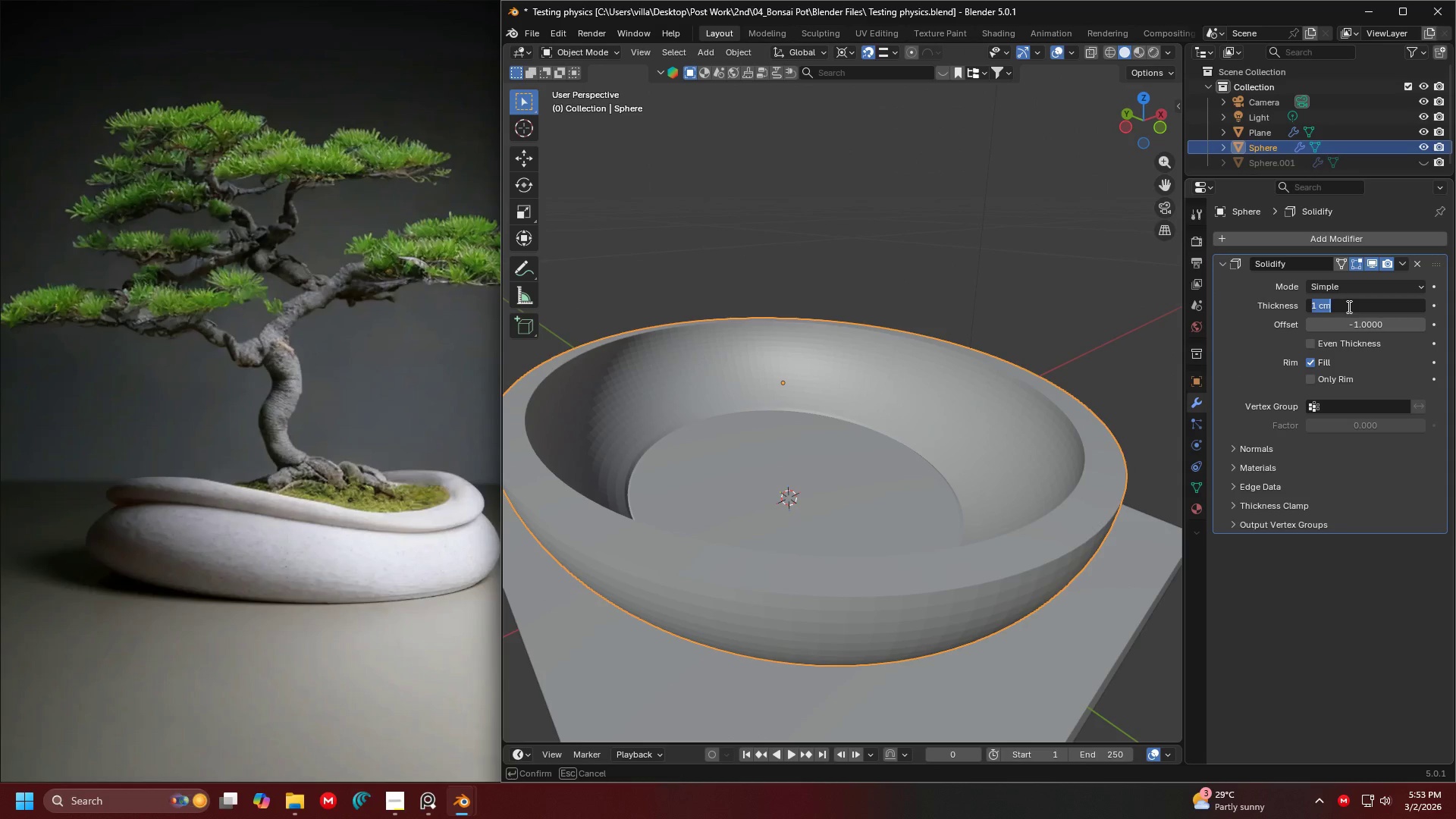 
key(Period)
 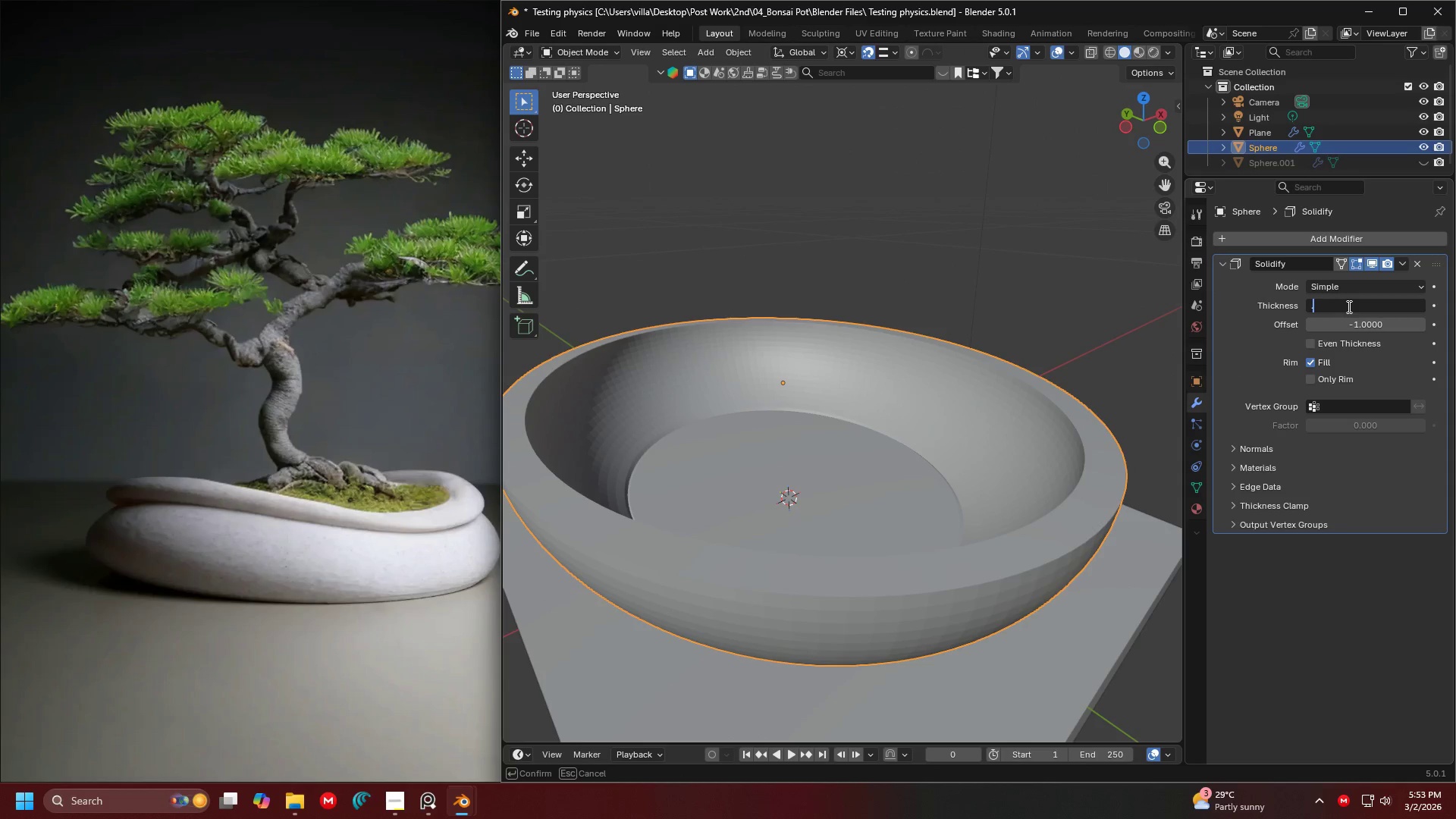 
key(5)
 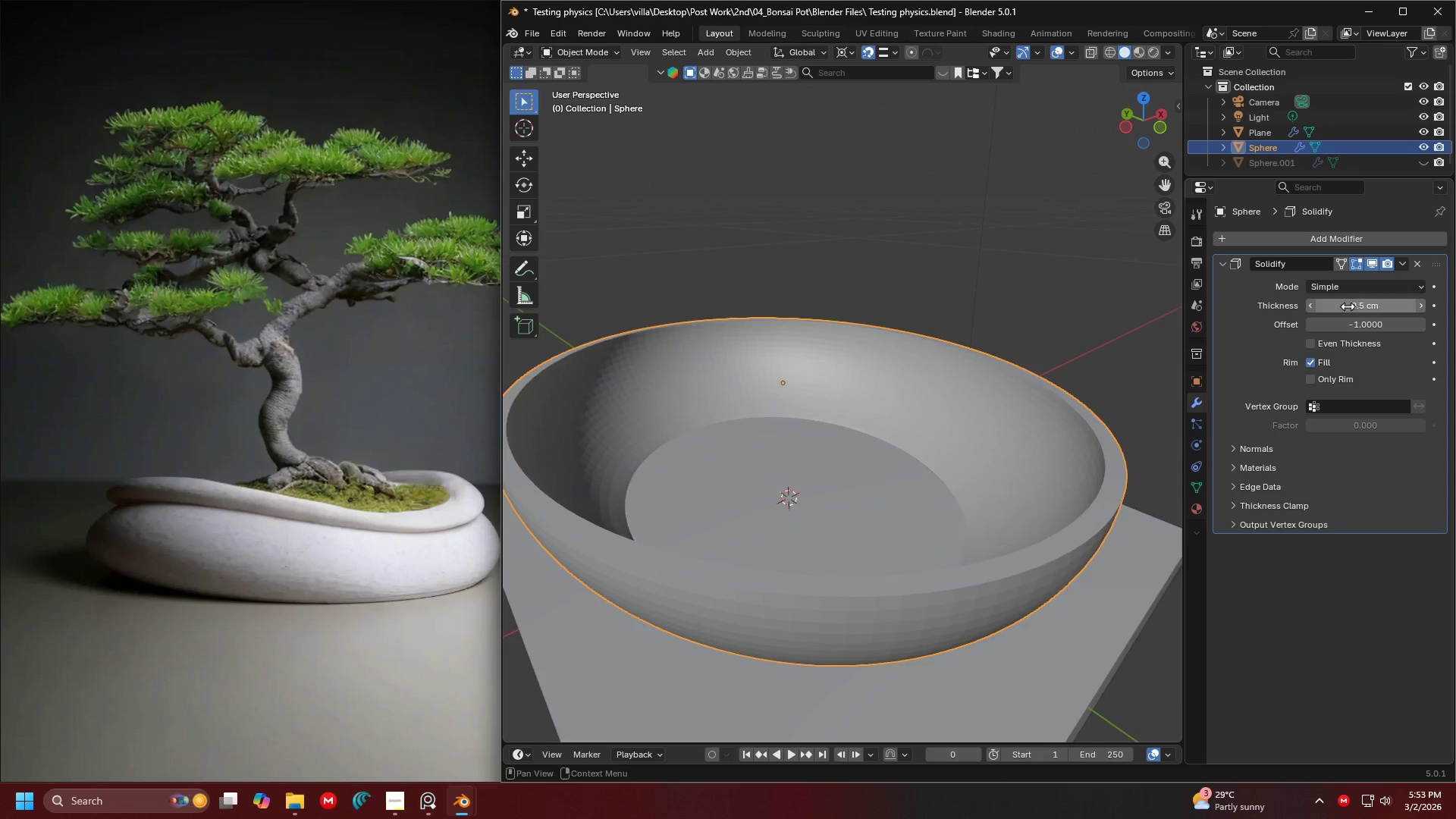 
key(Enter)
 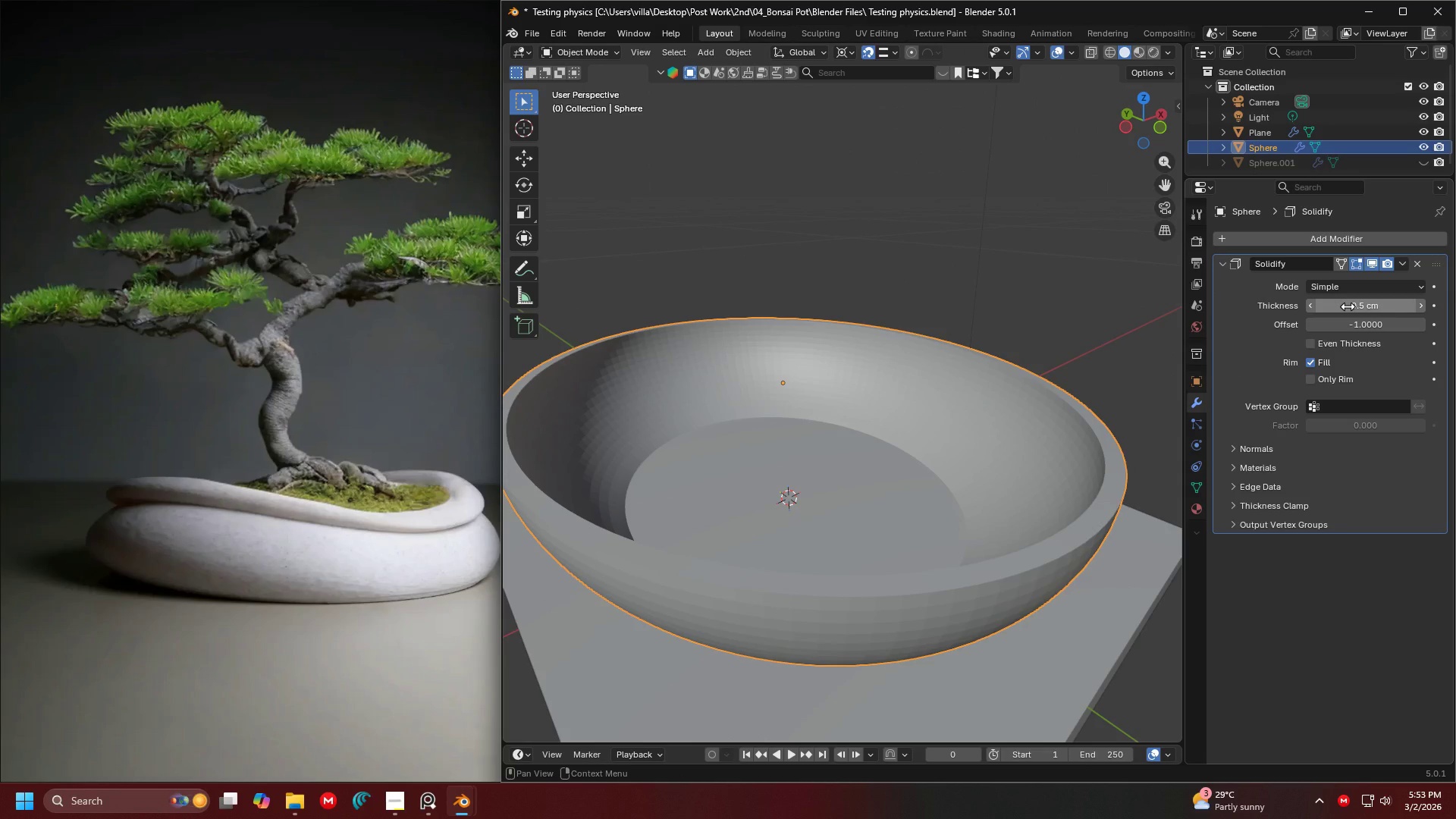 
left_click([1348, 306])
 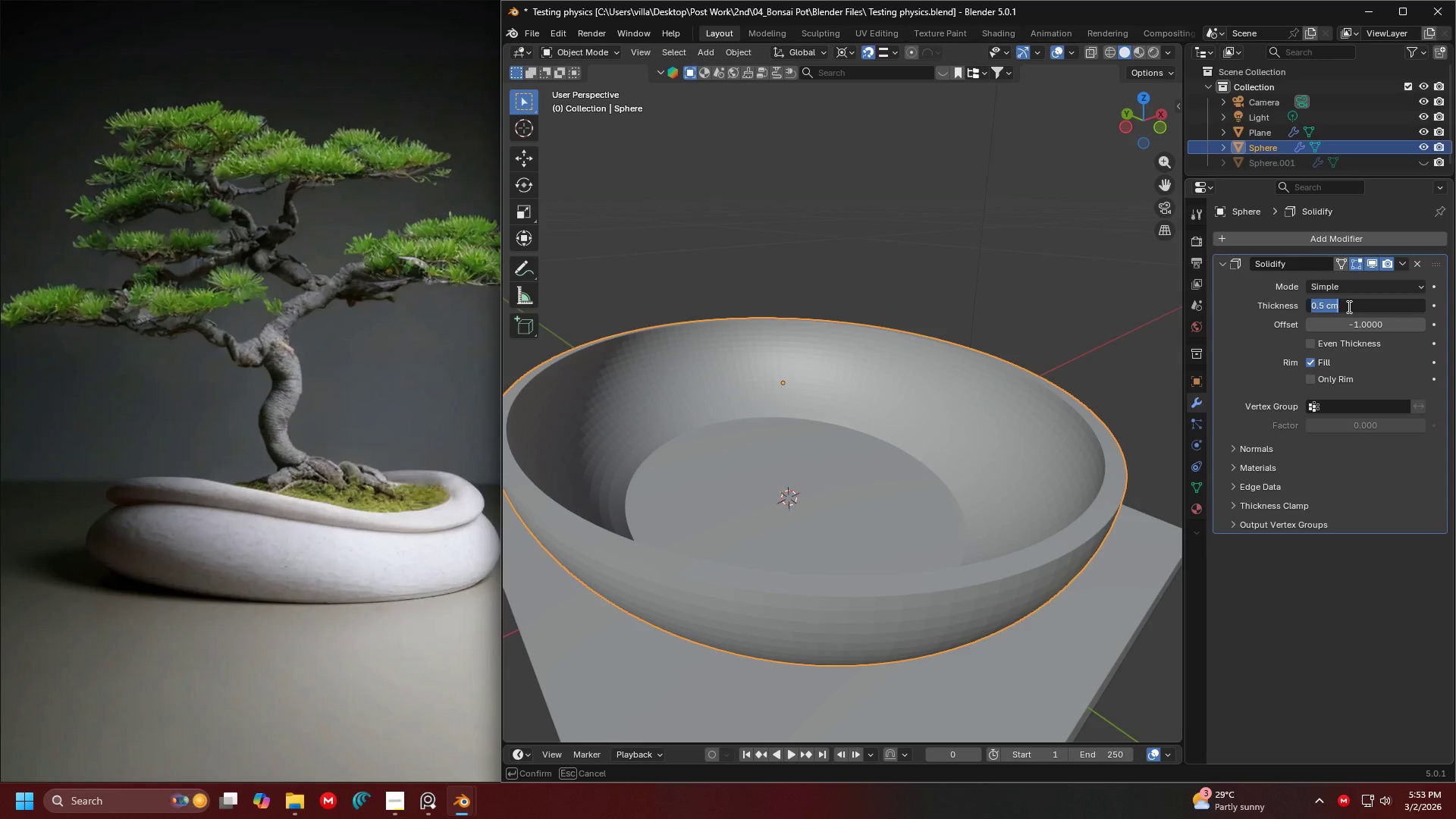 
key(Period)
 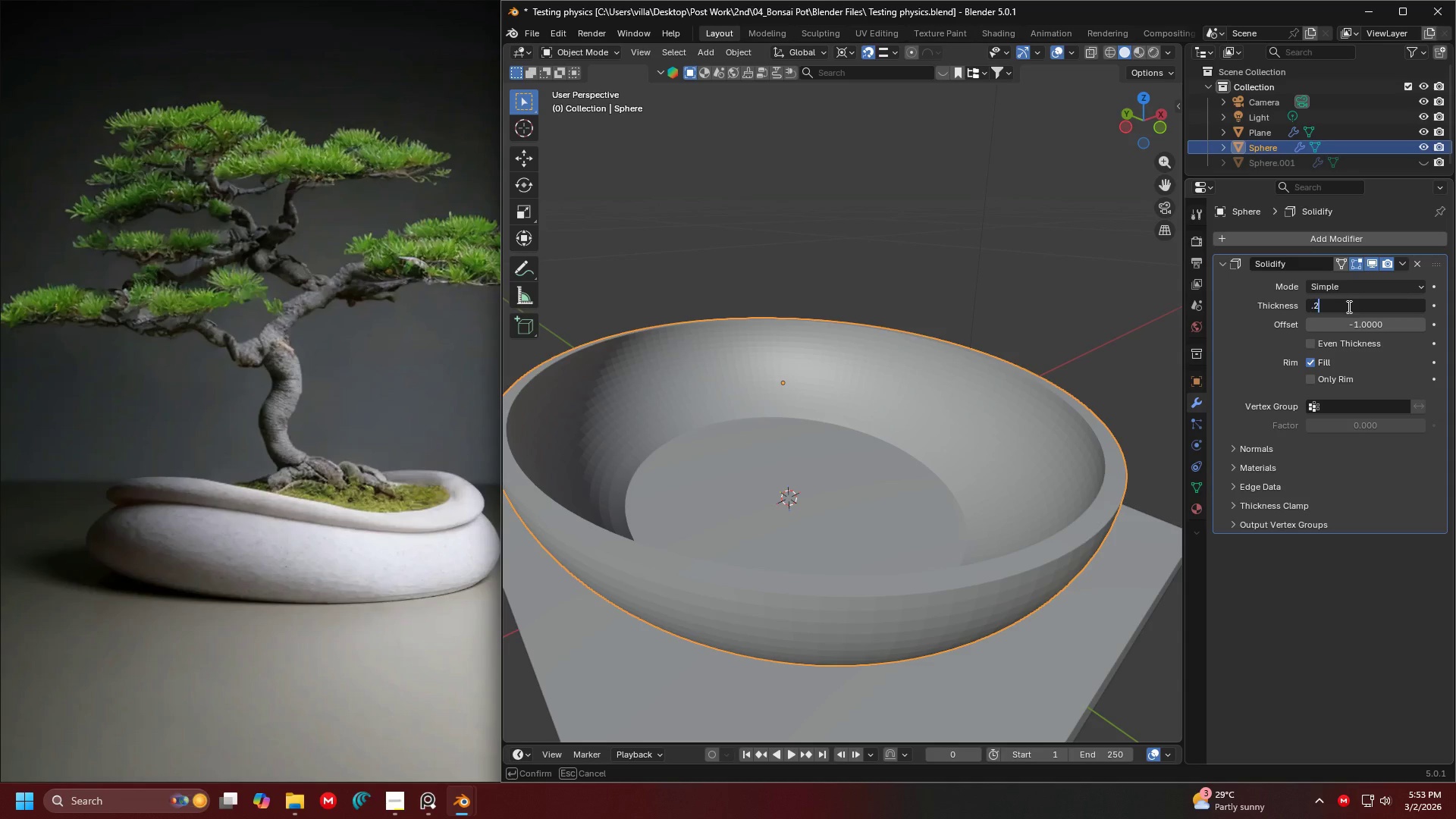 
key(2)
 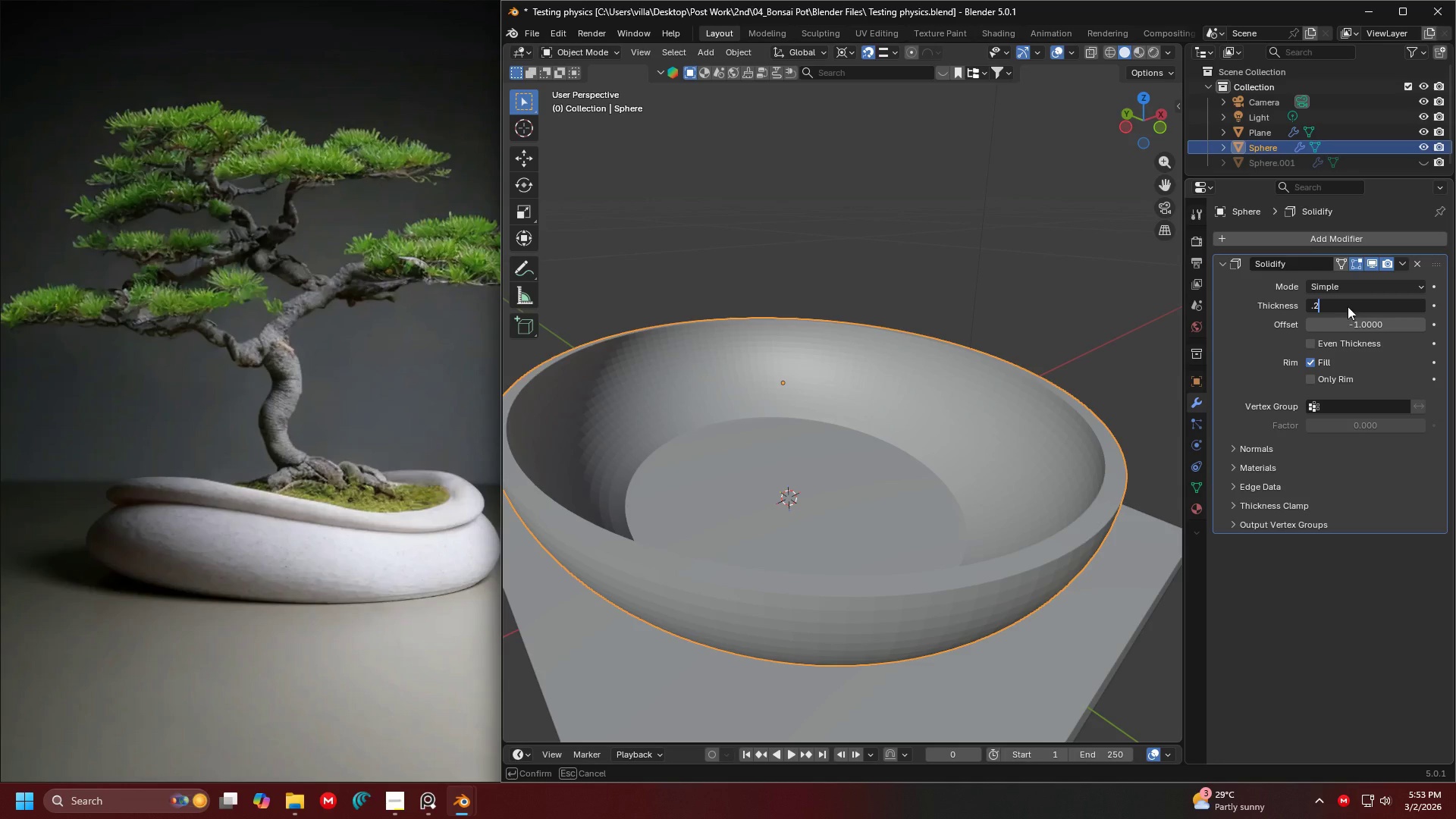 
key(Enter)
 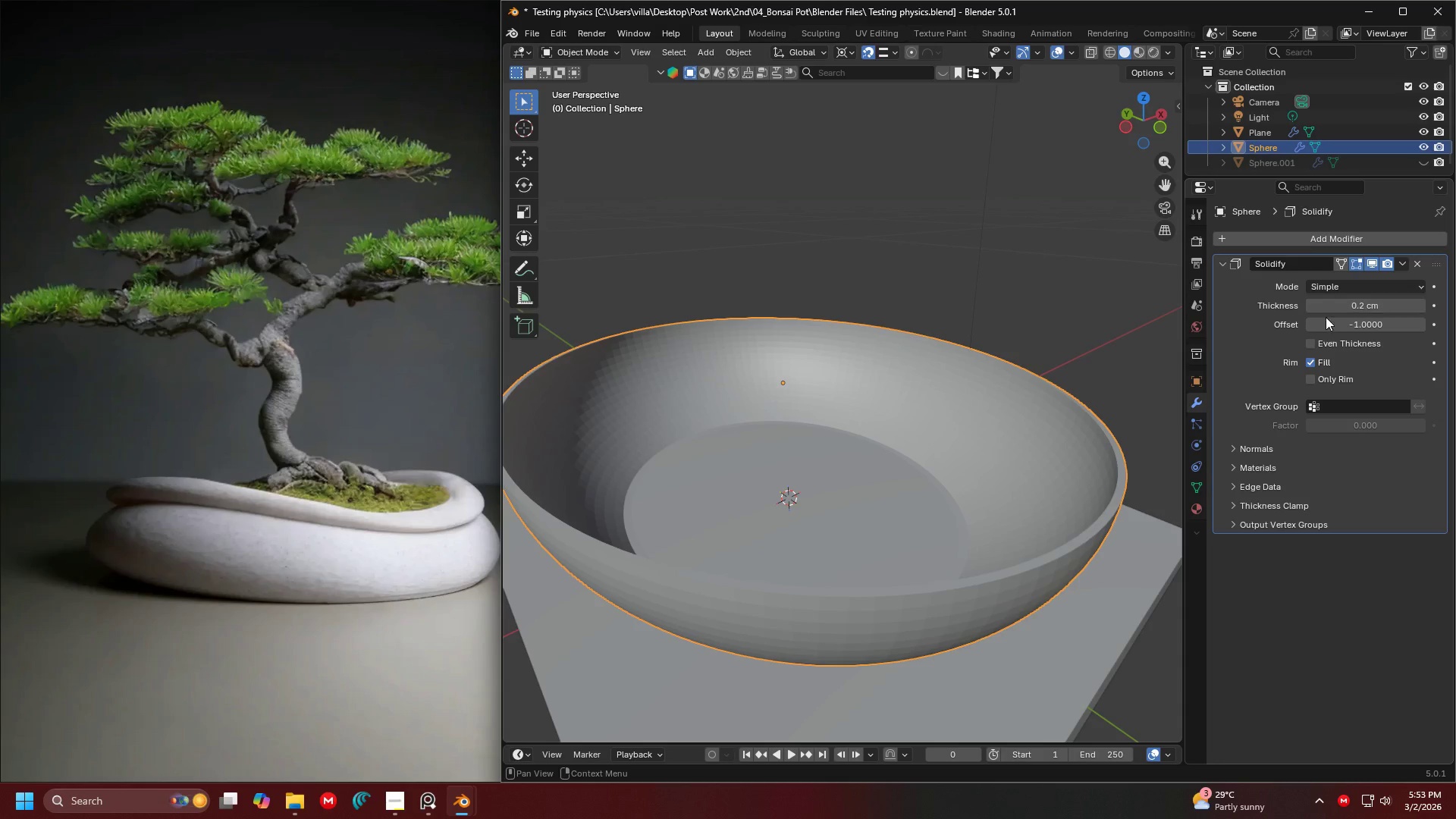 
key(Shift+ShiftLeft)
 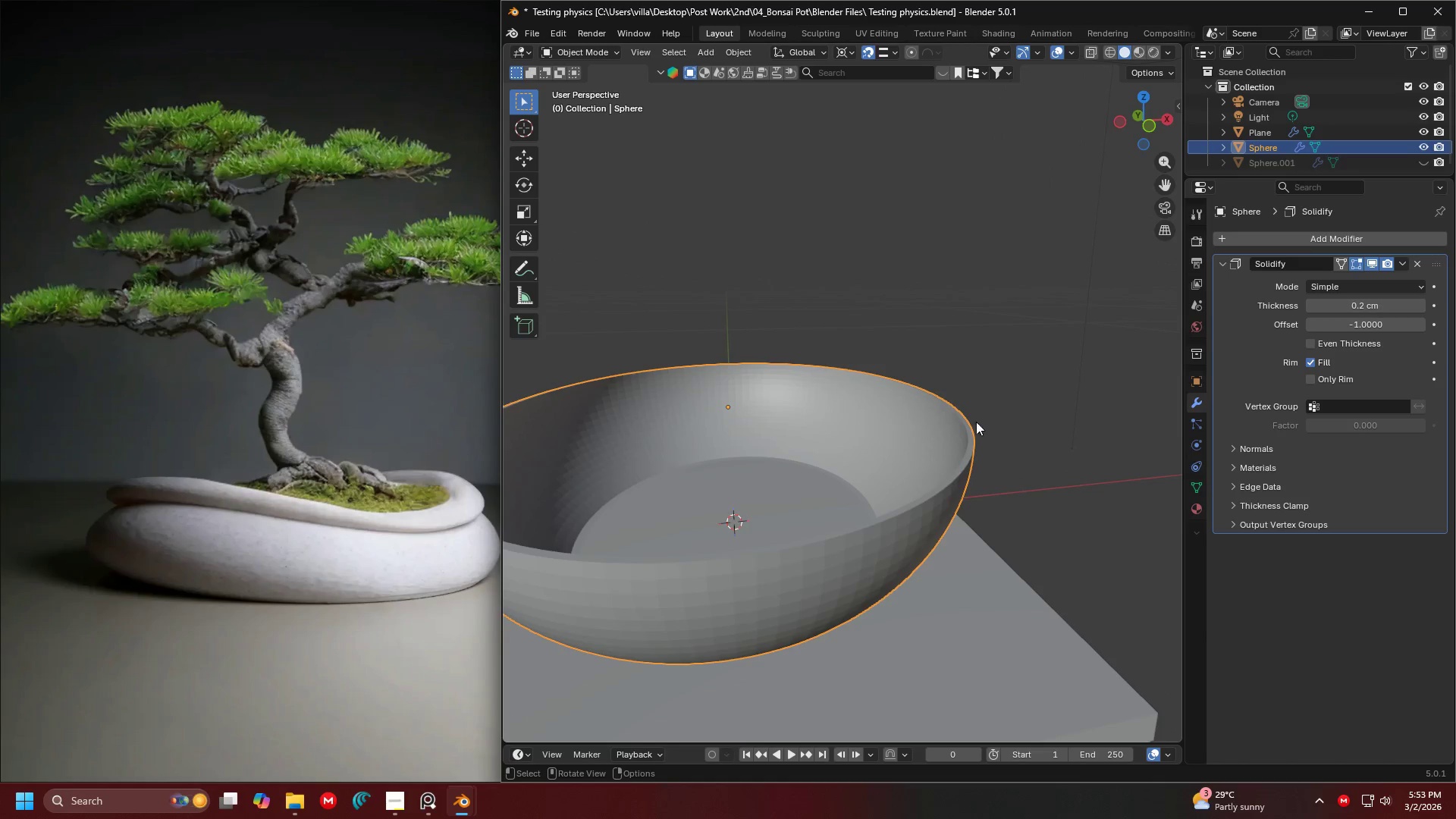 
scroll: coordinate [932, 391], scroll_direction: down, amount: 1.0
 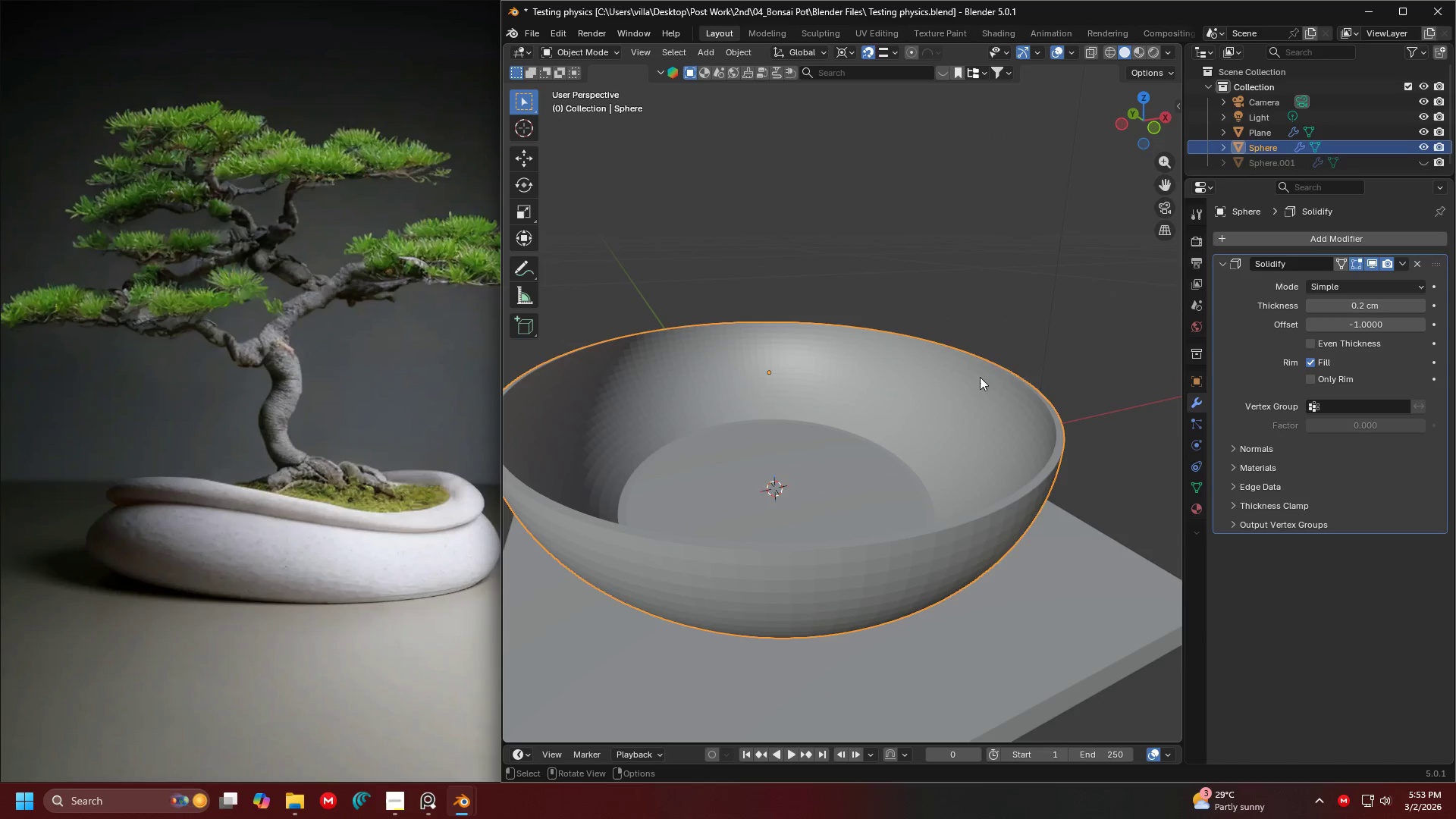 
left_click([1035, 469])
 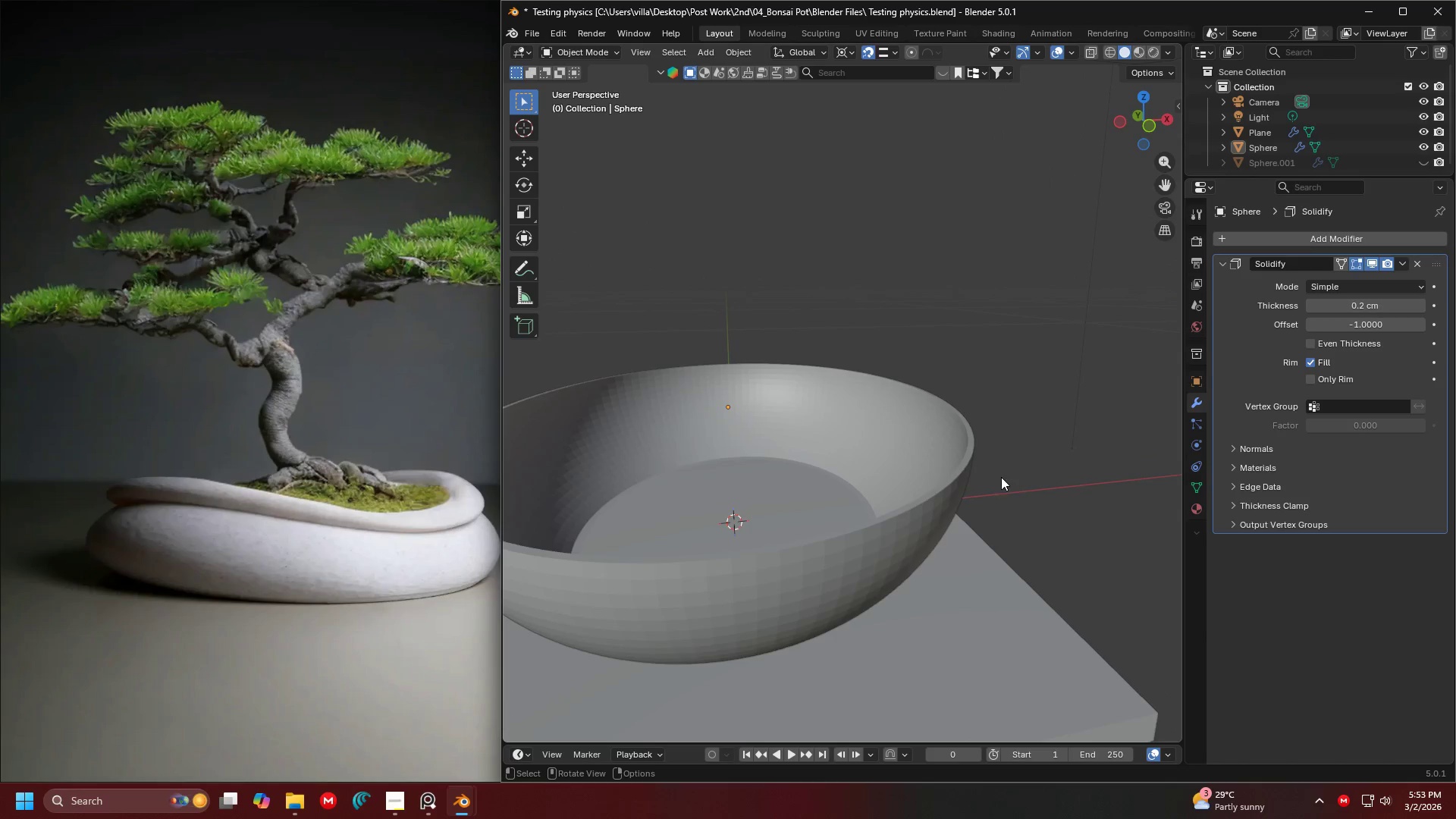 
key(Shift+ShiftLeft)
 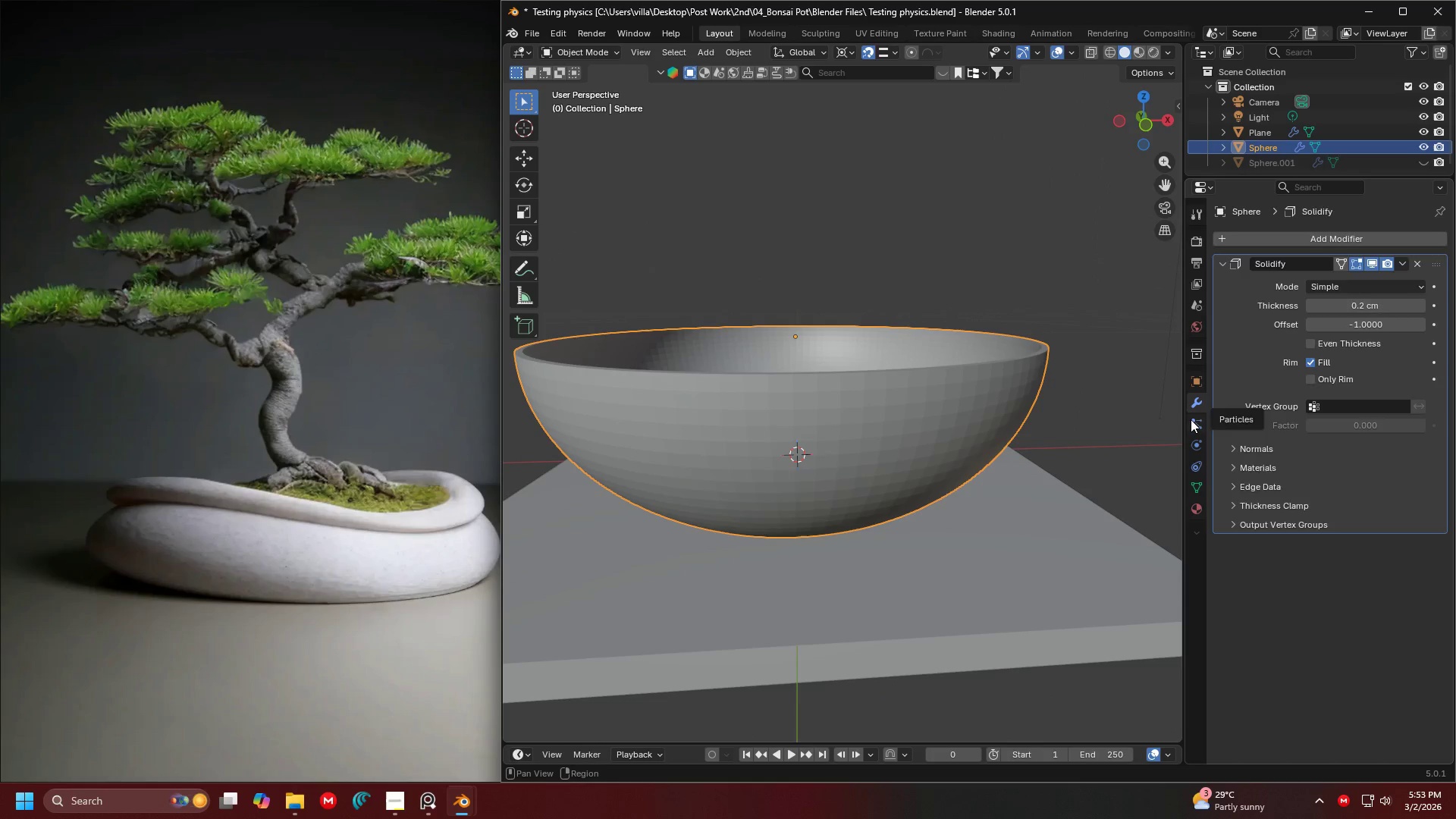 
double_click([1199, 438])
 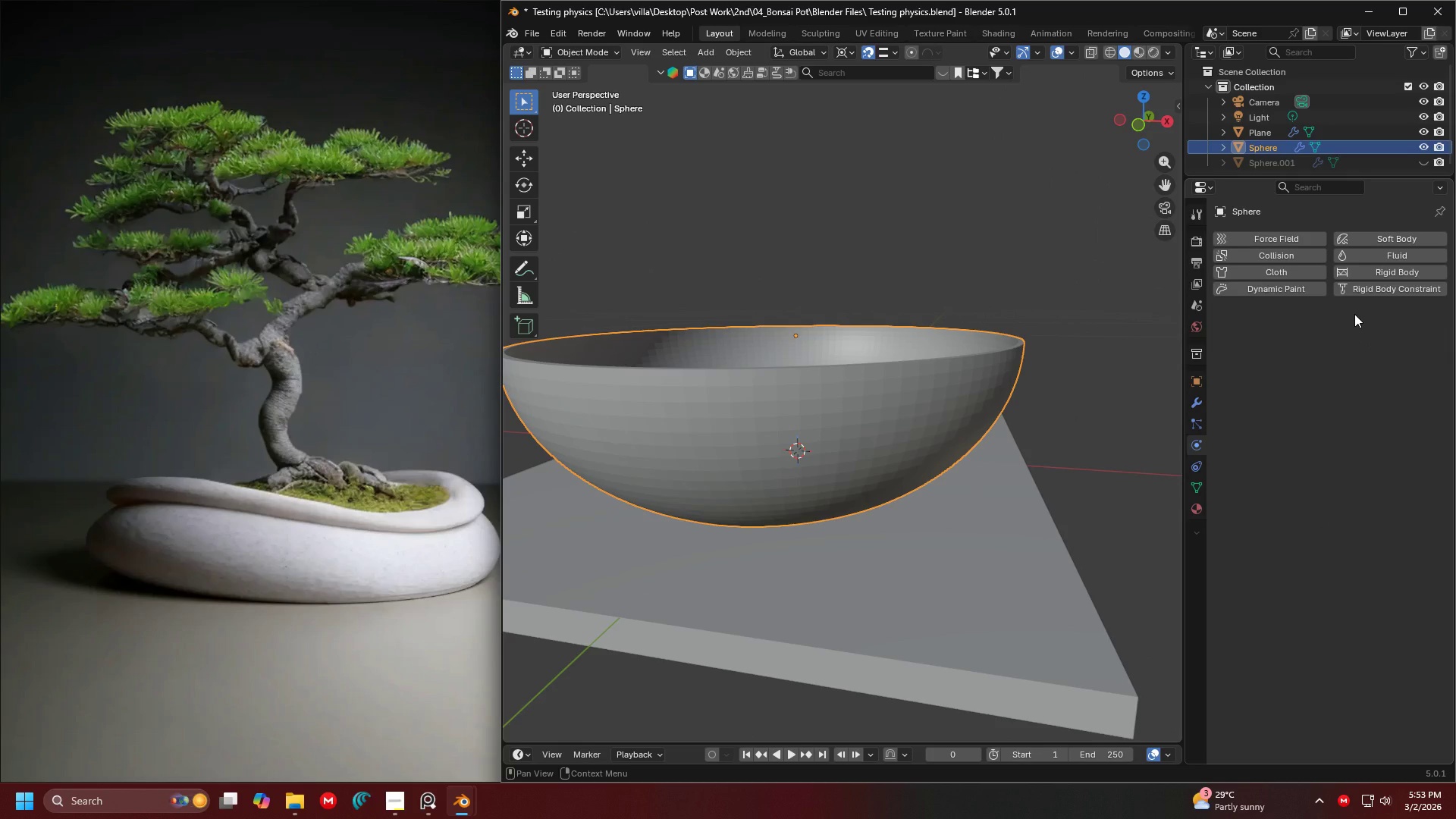 
left_click([1373, 241])
 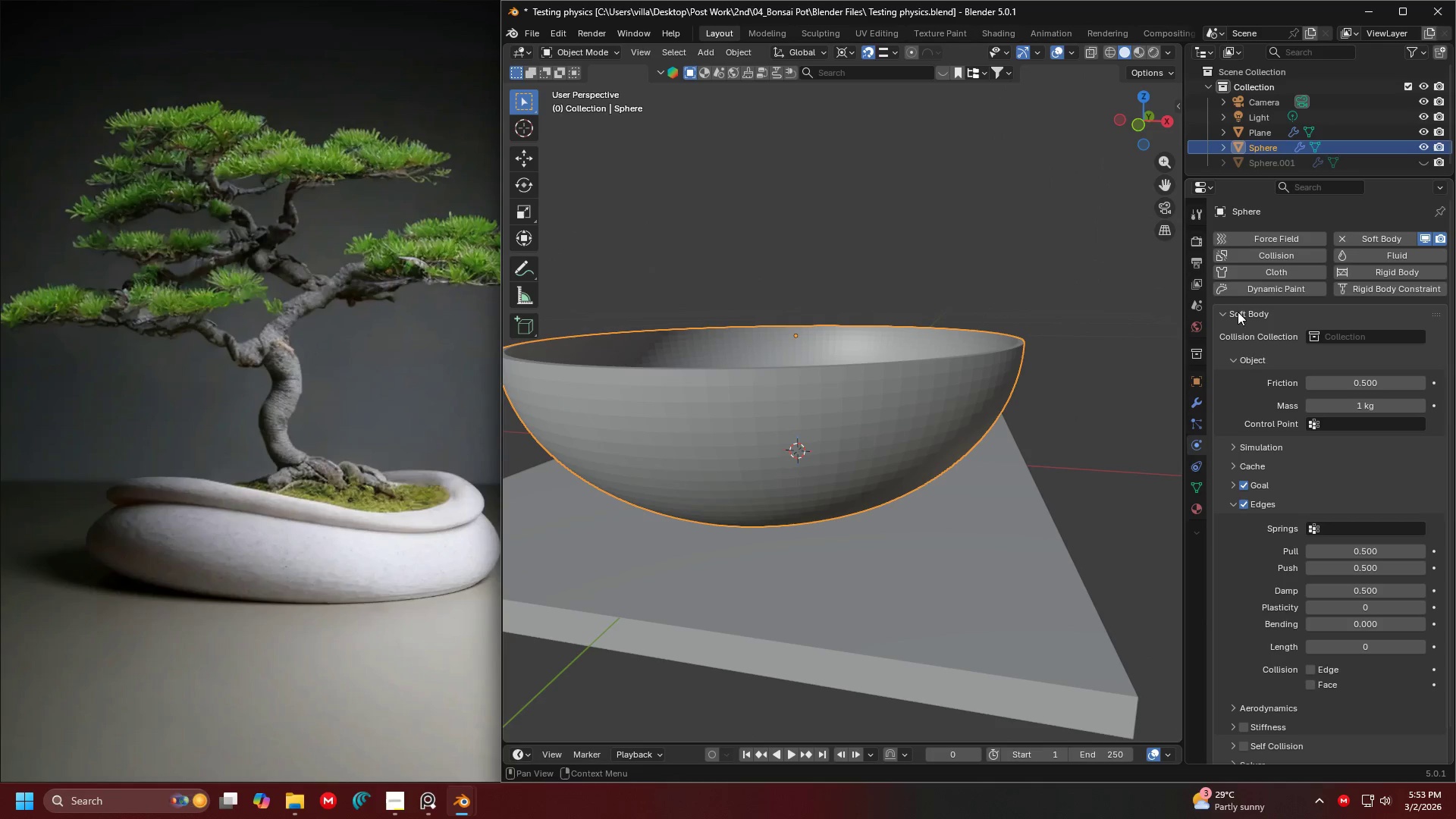 
key(Shift+ShiftLeft)
 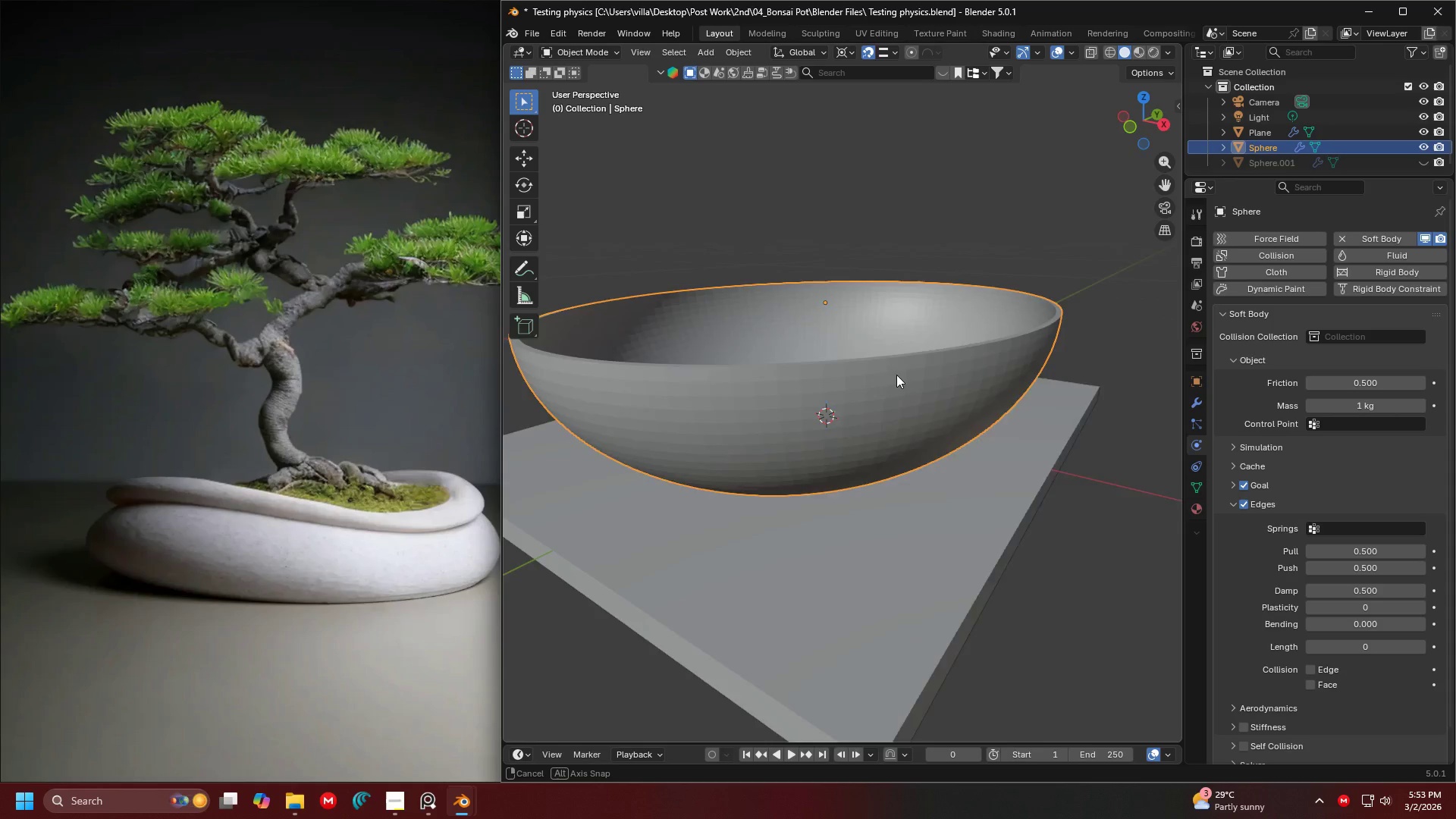 
hold_key(key=ShiftLeft, duration=0.38)
 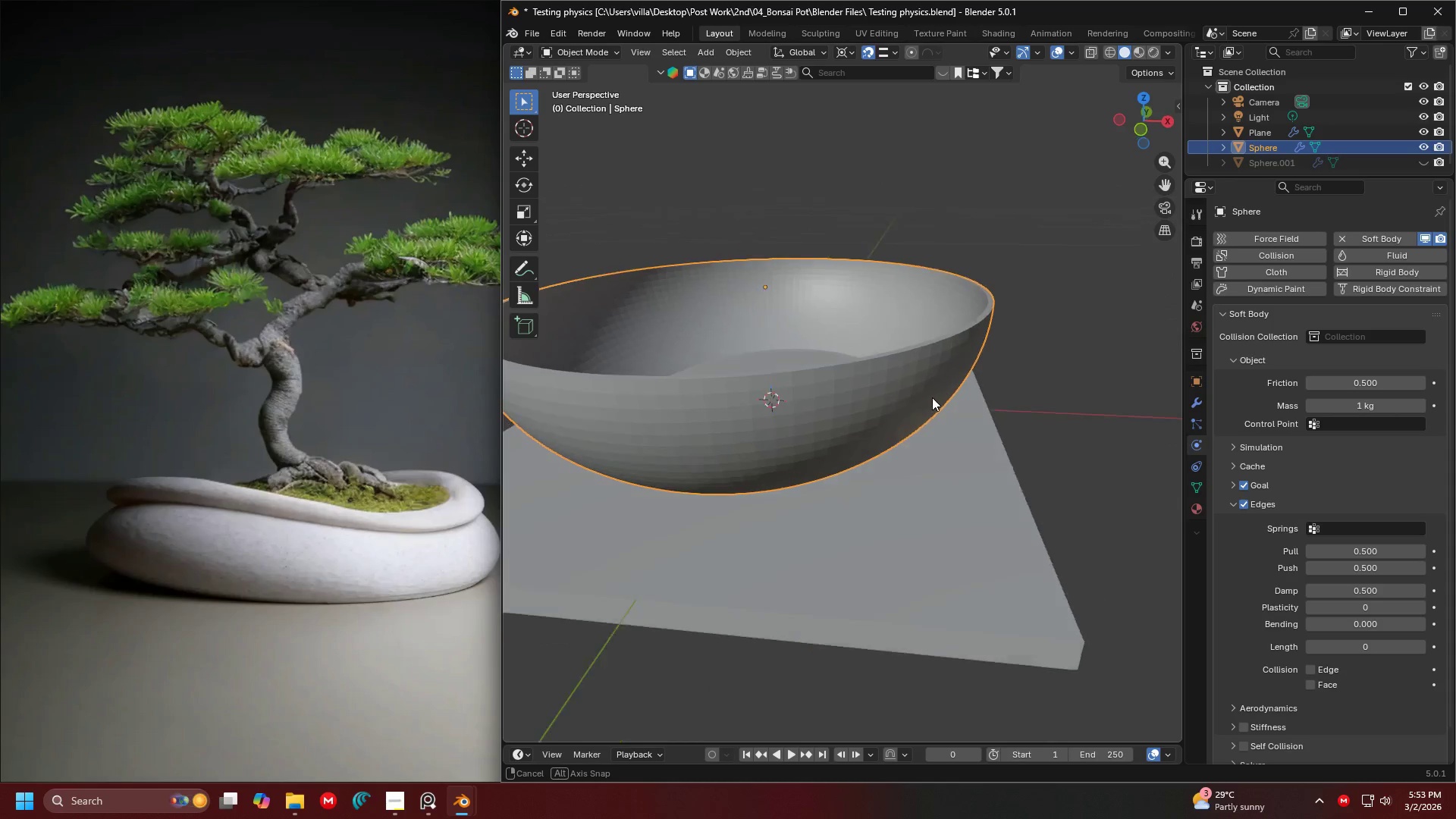 
key(Shift+ShiftLeft)
 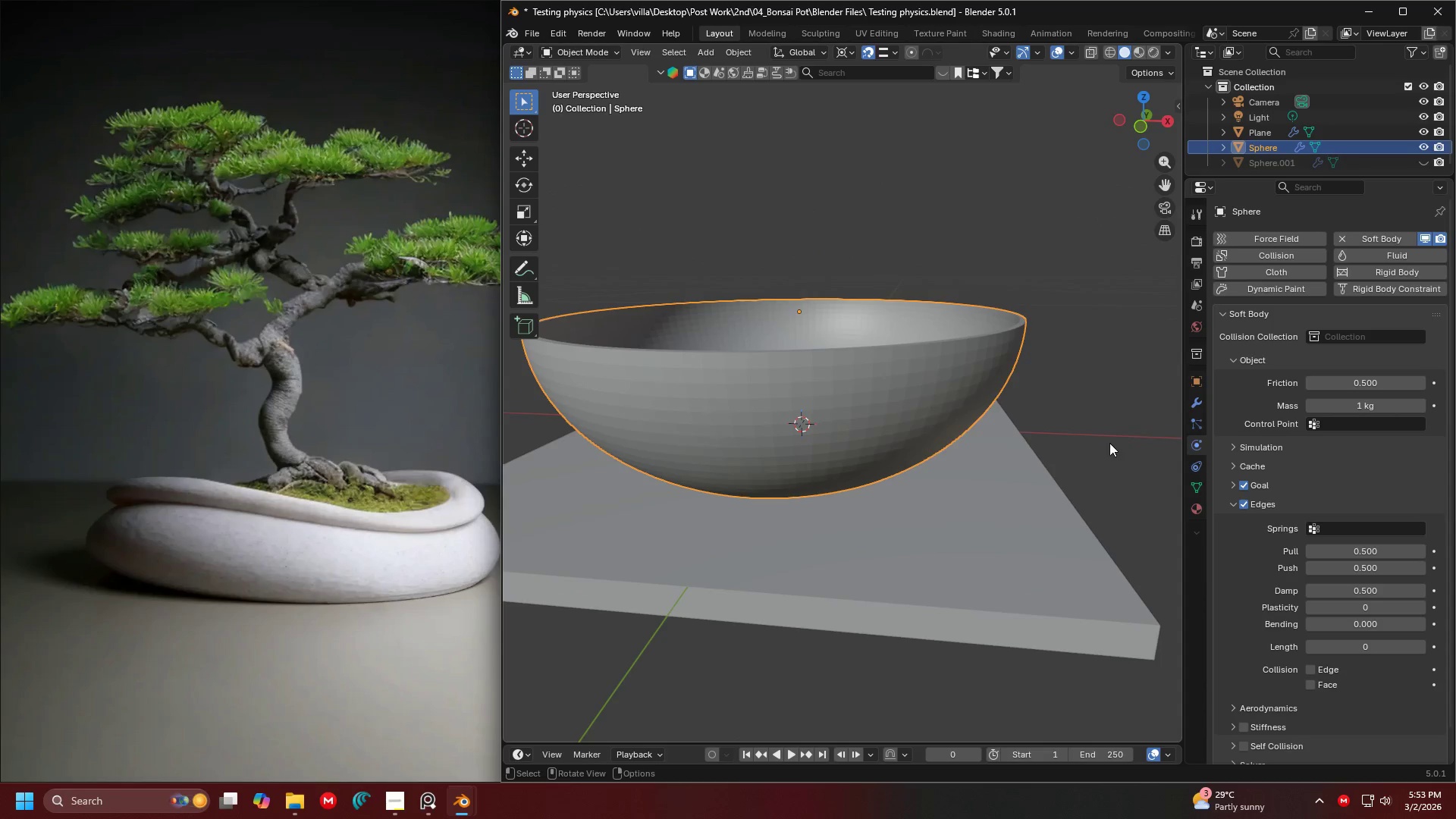 
scroll: coordinate [1292, 534], scroll_direction: down, amount: 4.0
 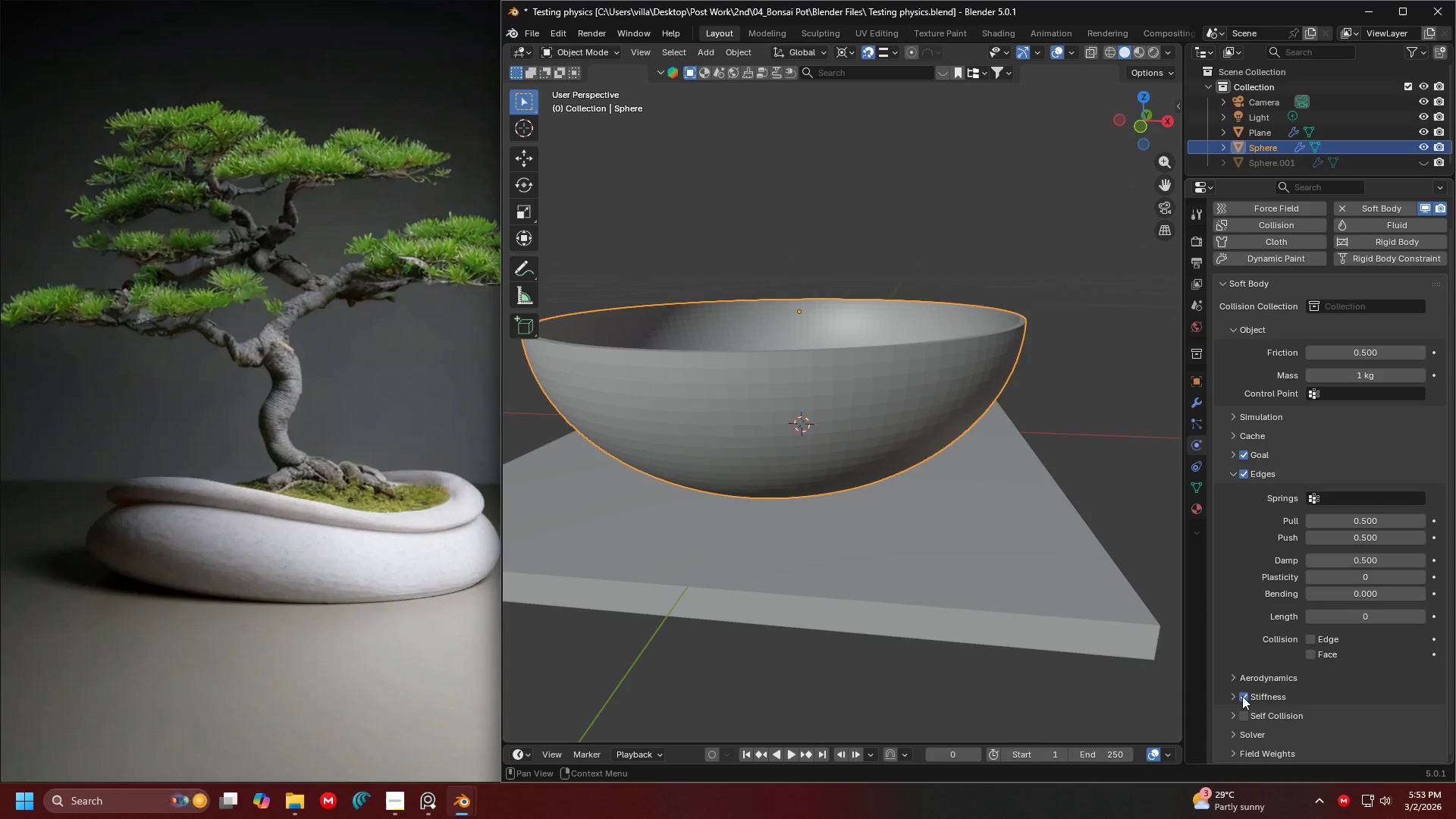 
double_click([1244, 714])
 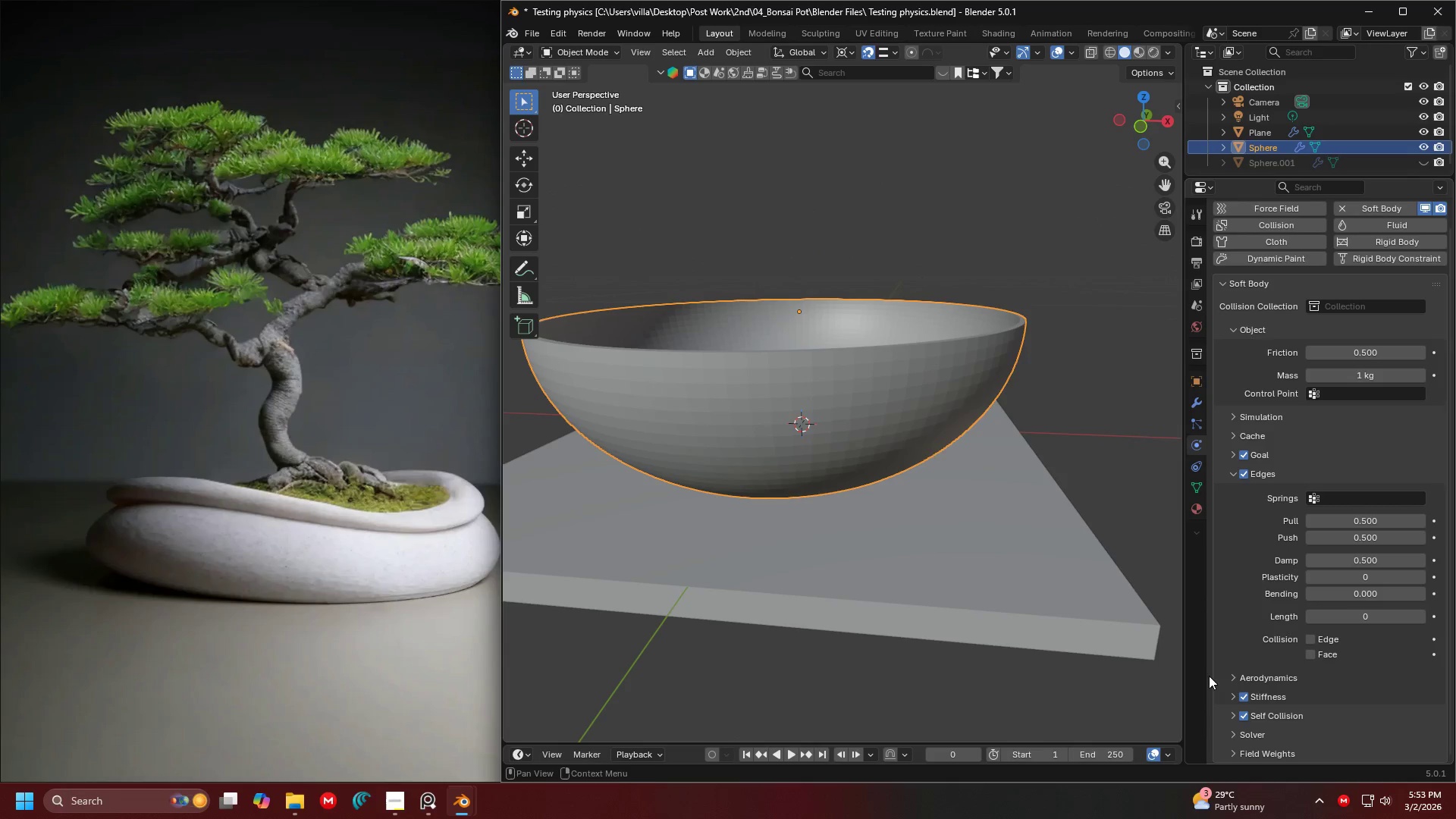 
scroll: coordinate [1046, 485], scroll_direction: down, amount: 1.0
 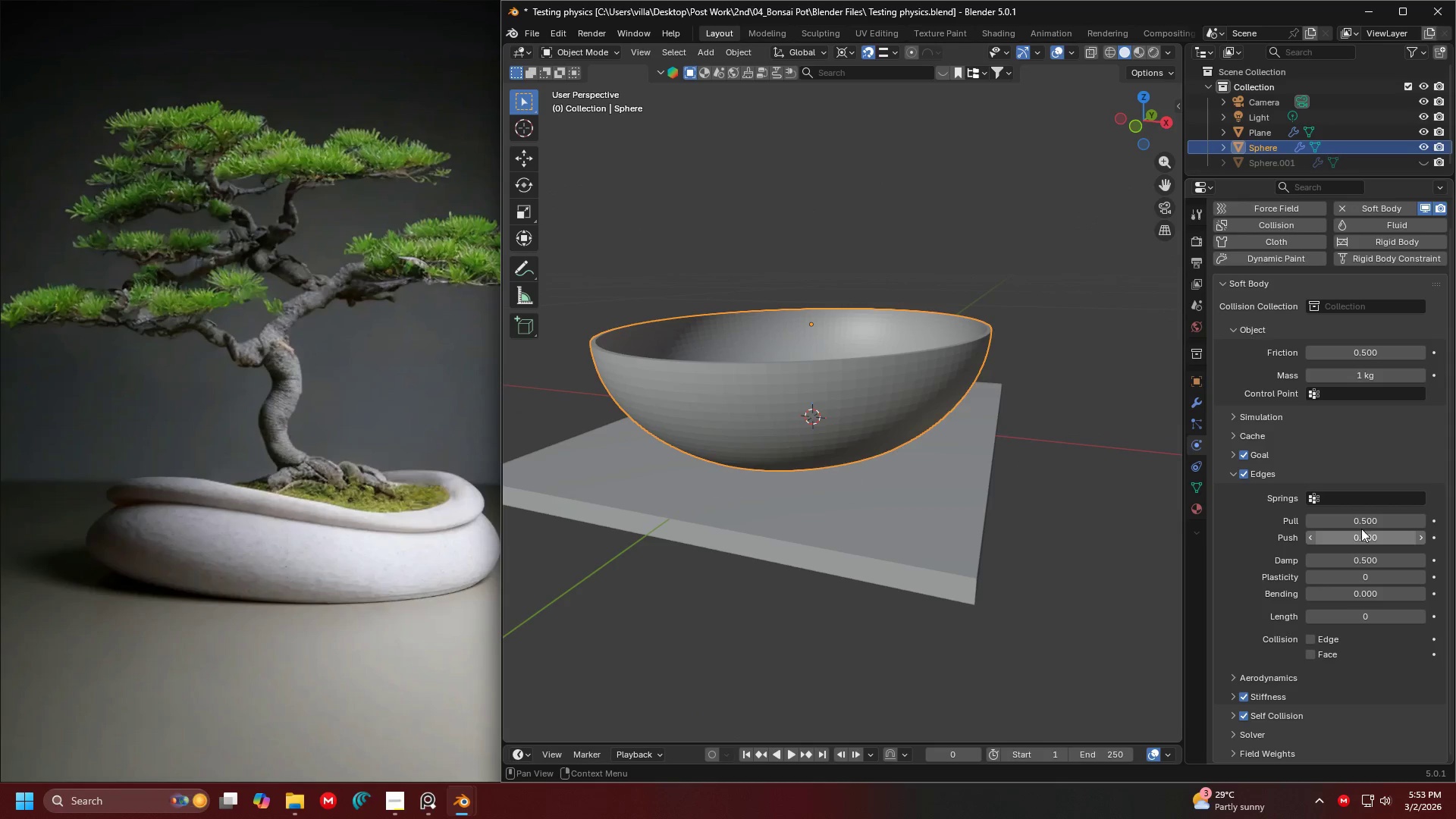 
left_click_drag(start_coordinate=[1361, 522], to_coordinate=[596, 549])
 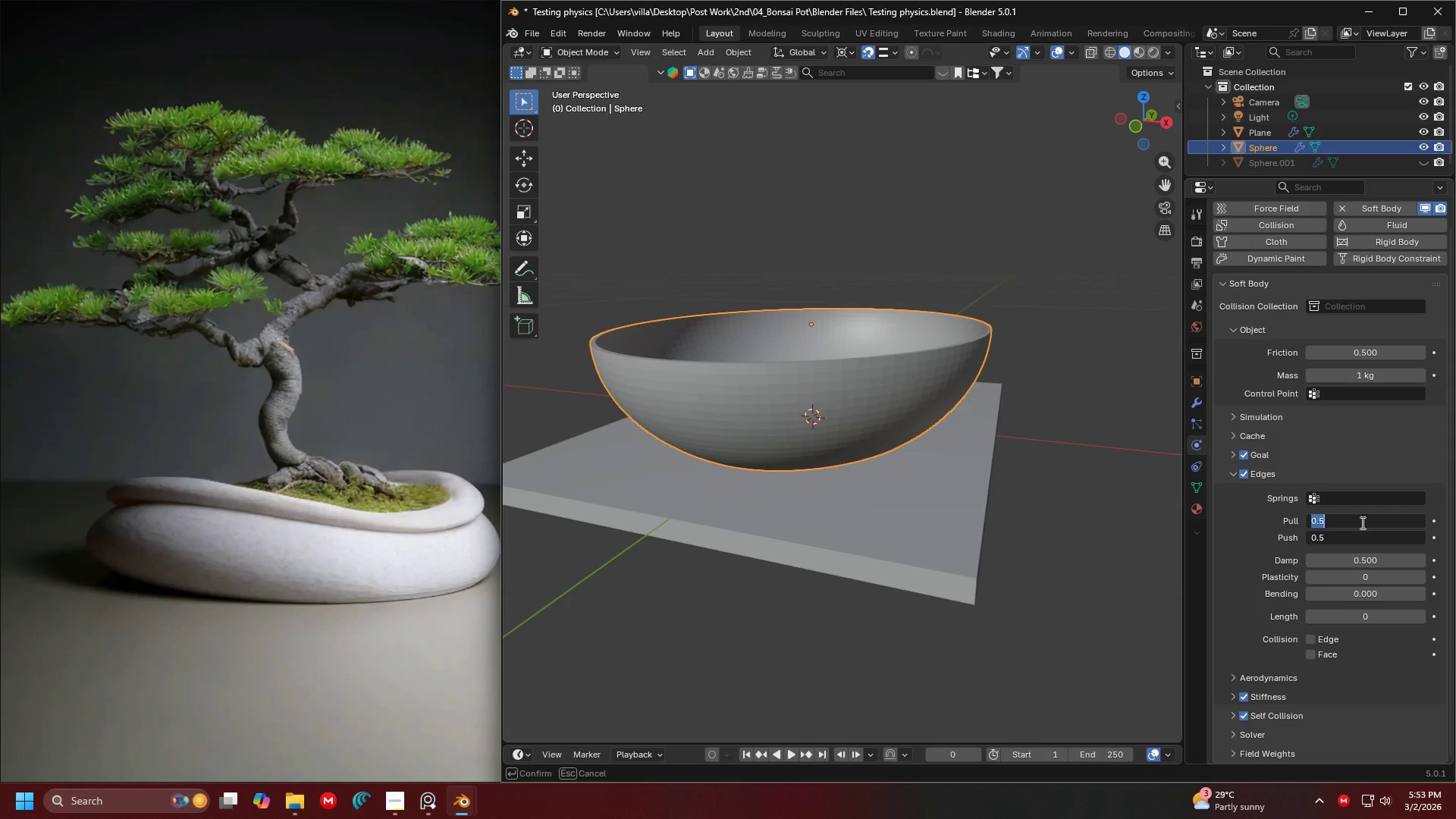 
key(Period)
 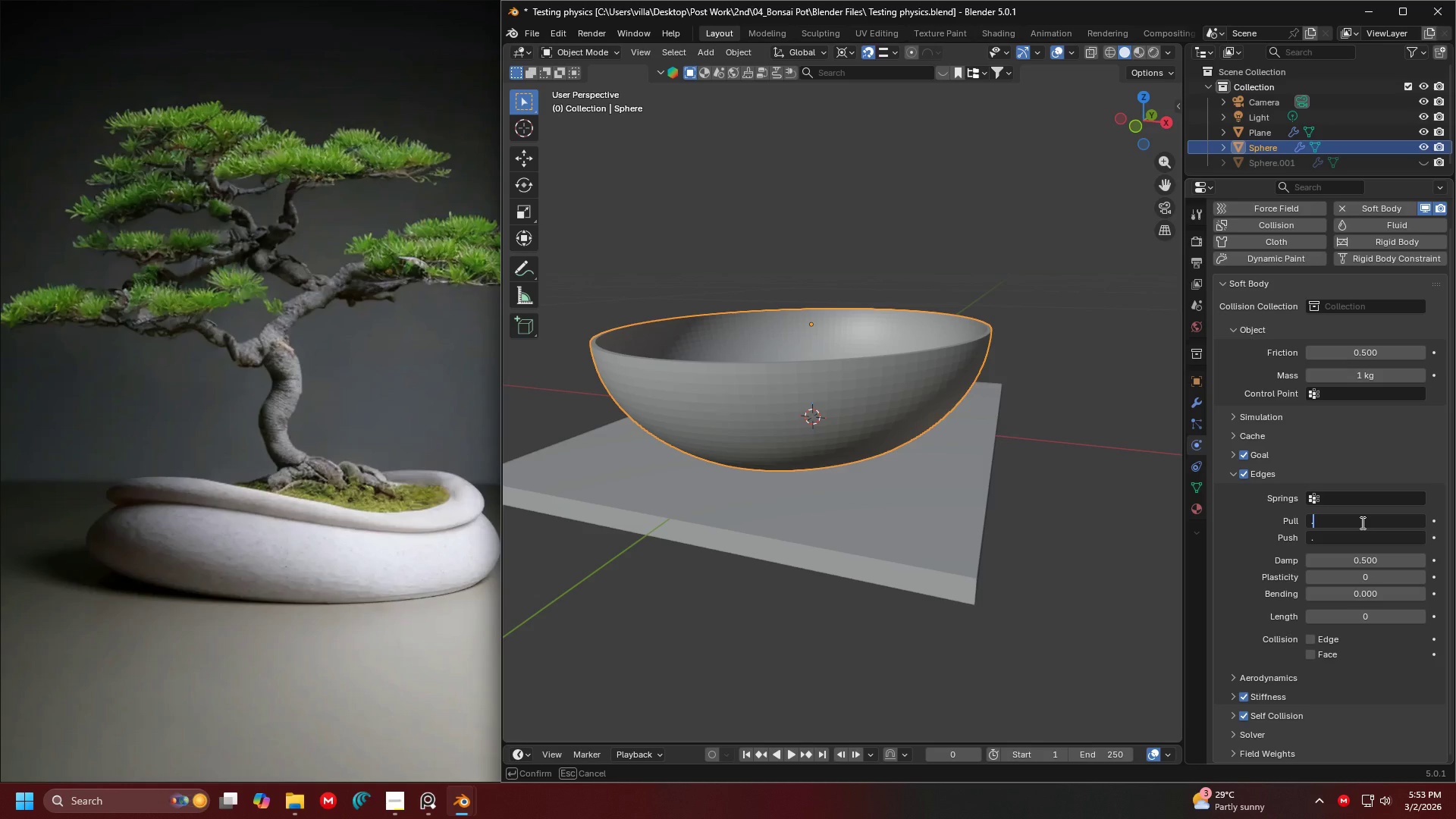 
key(9)
 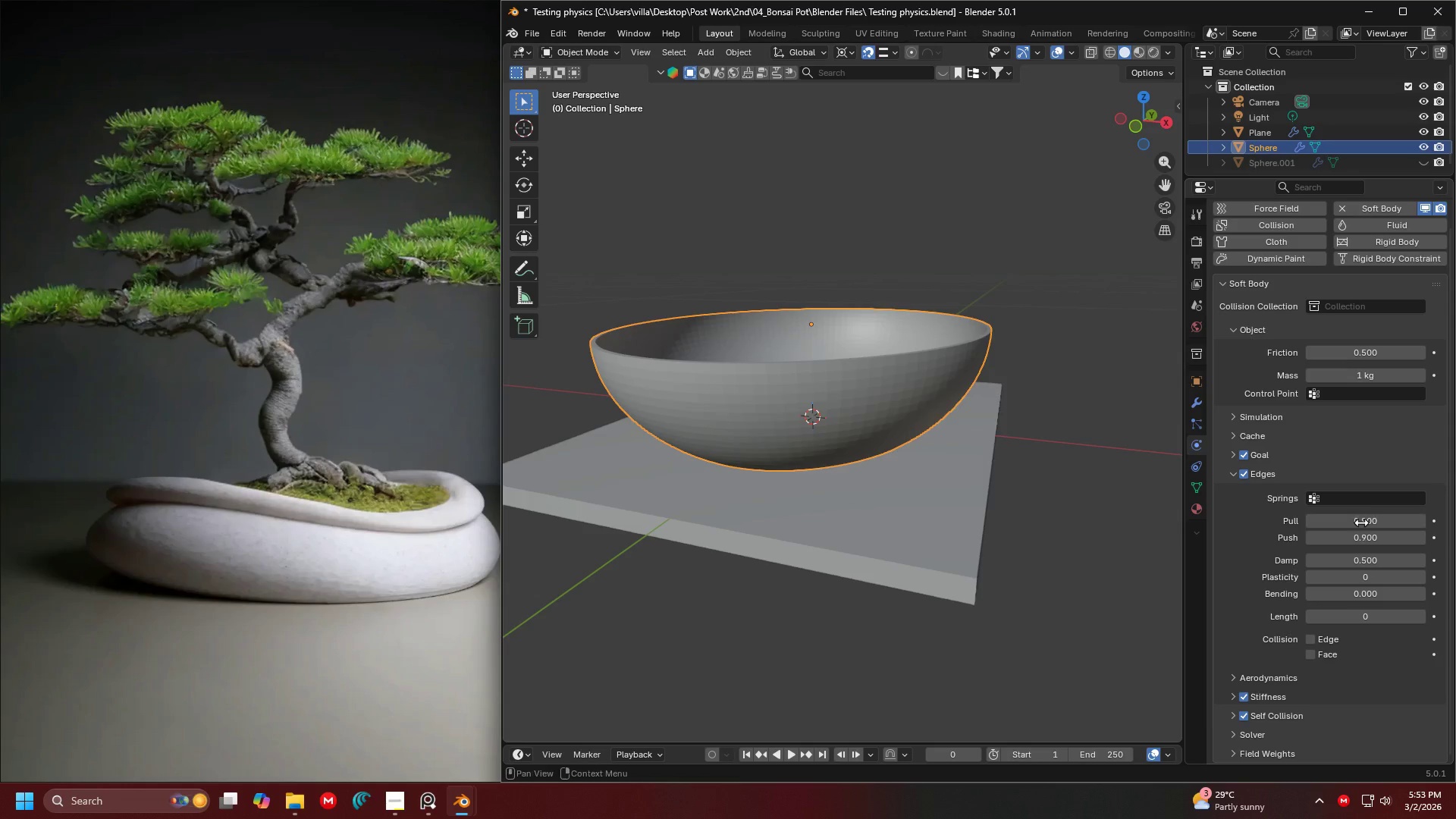 
key(Enter)
 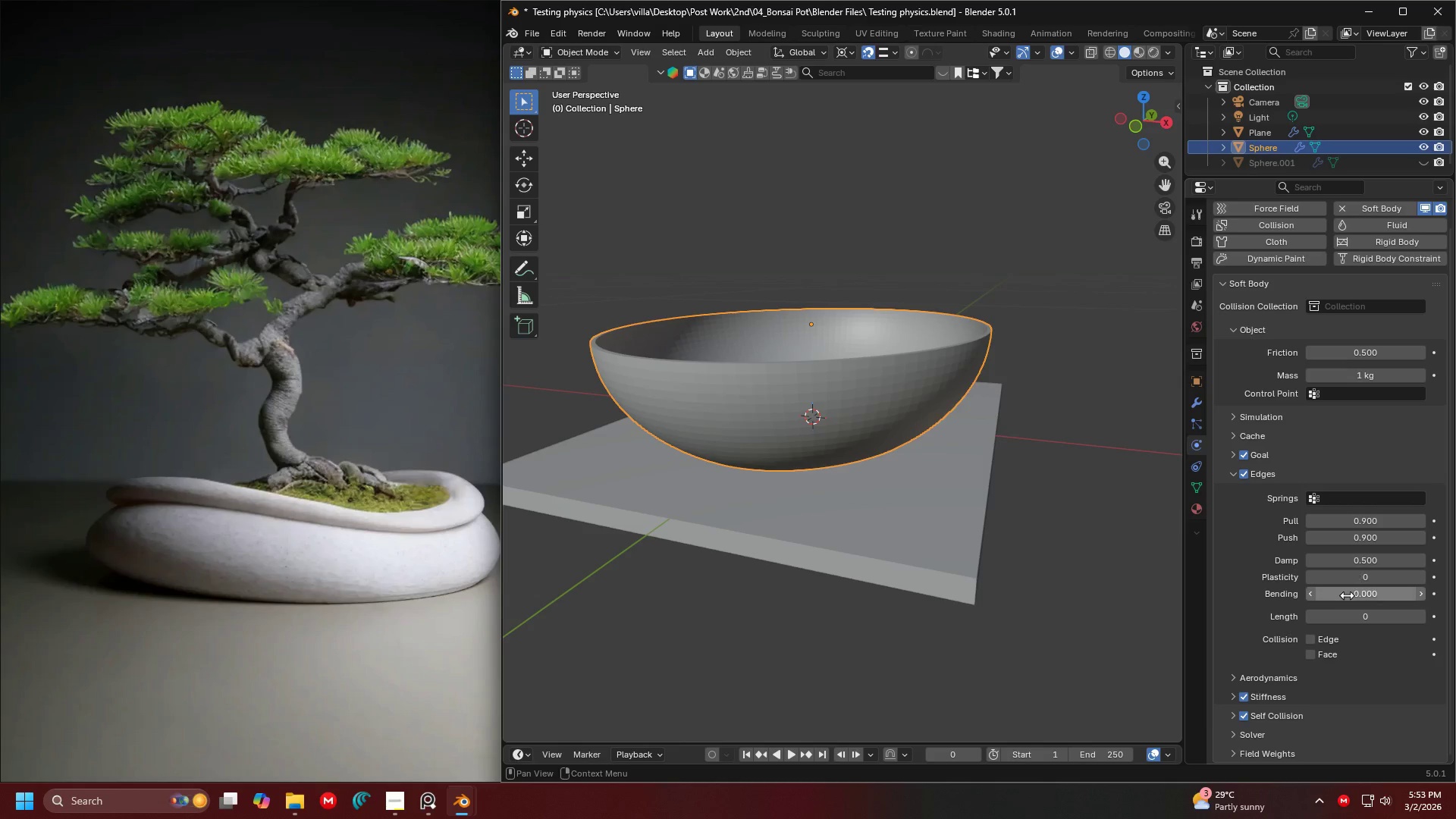 
left_click([1347, 596])
 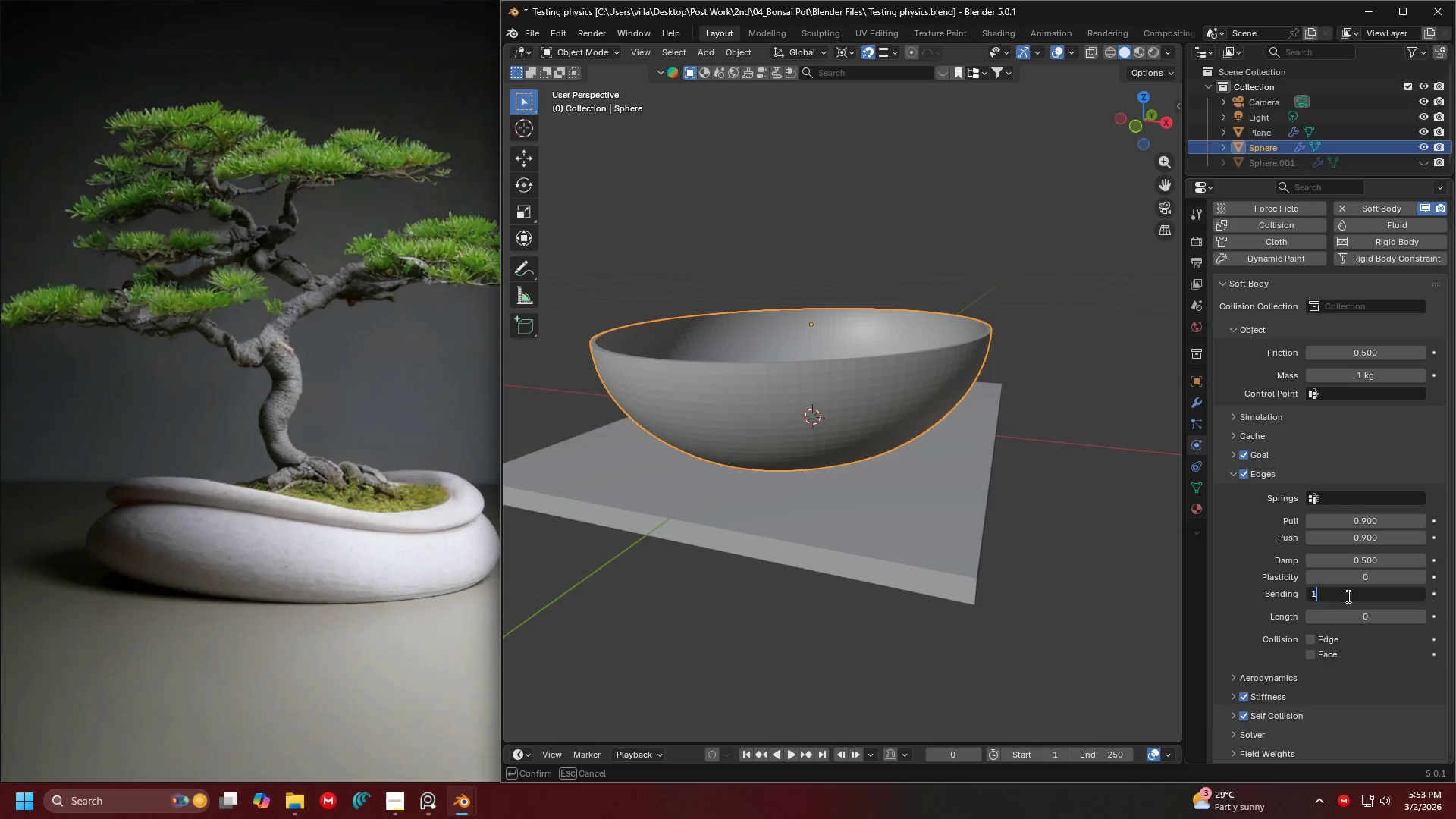 
key(1)
 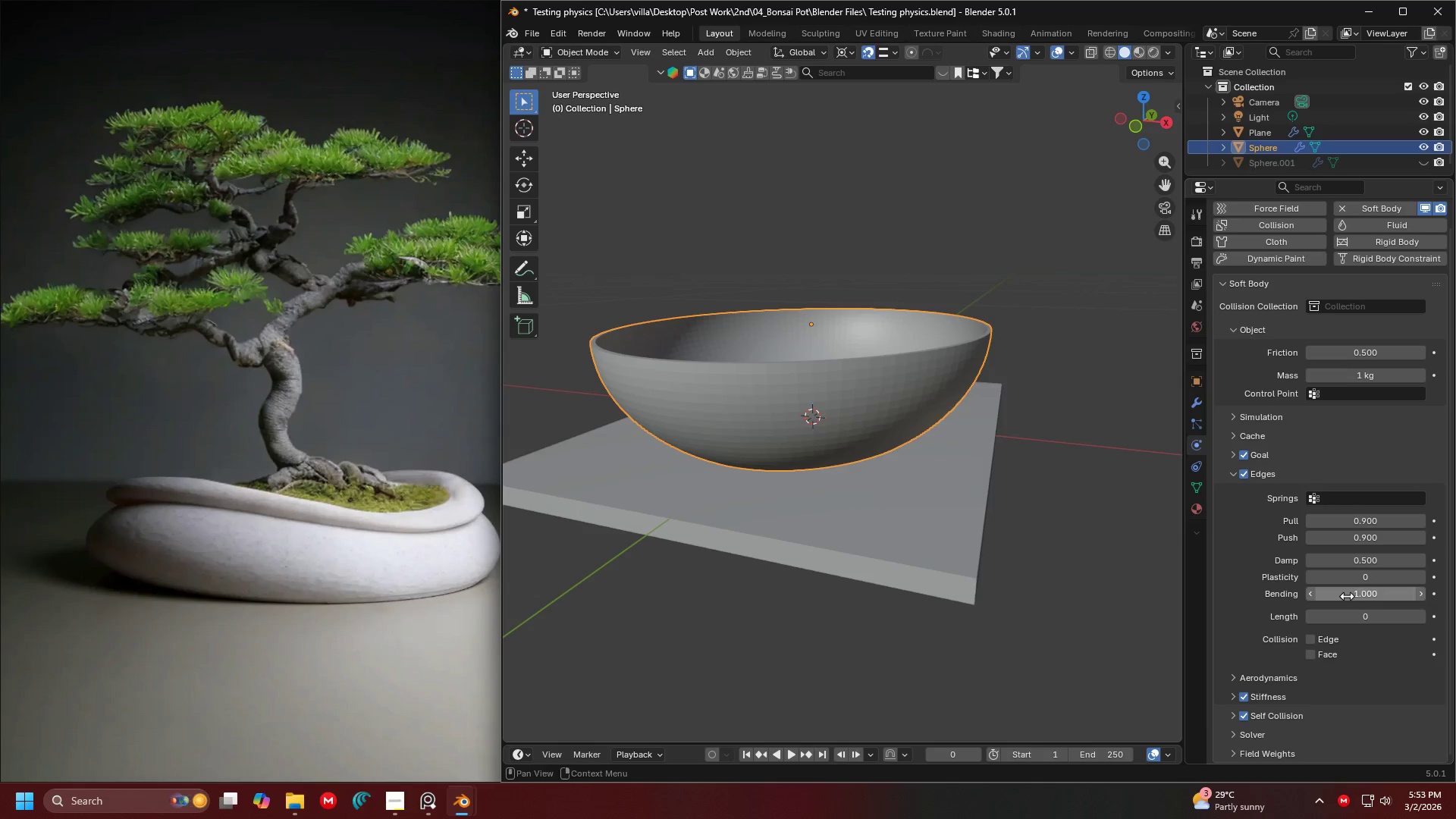 
key(Enter)
 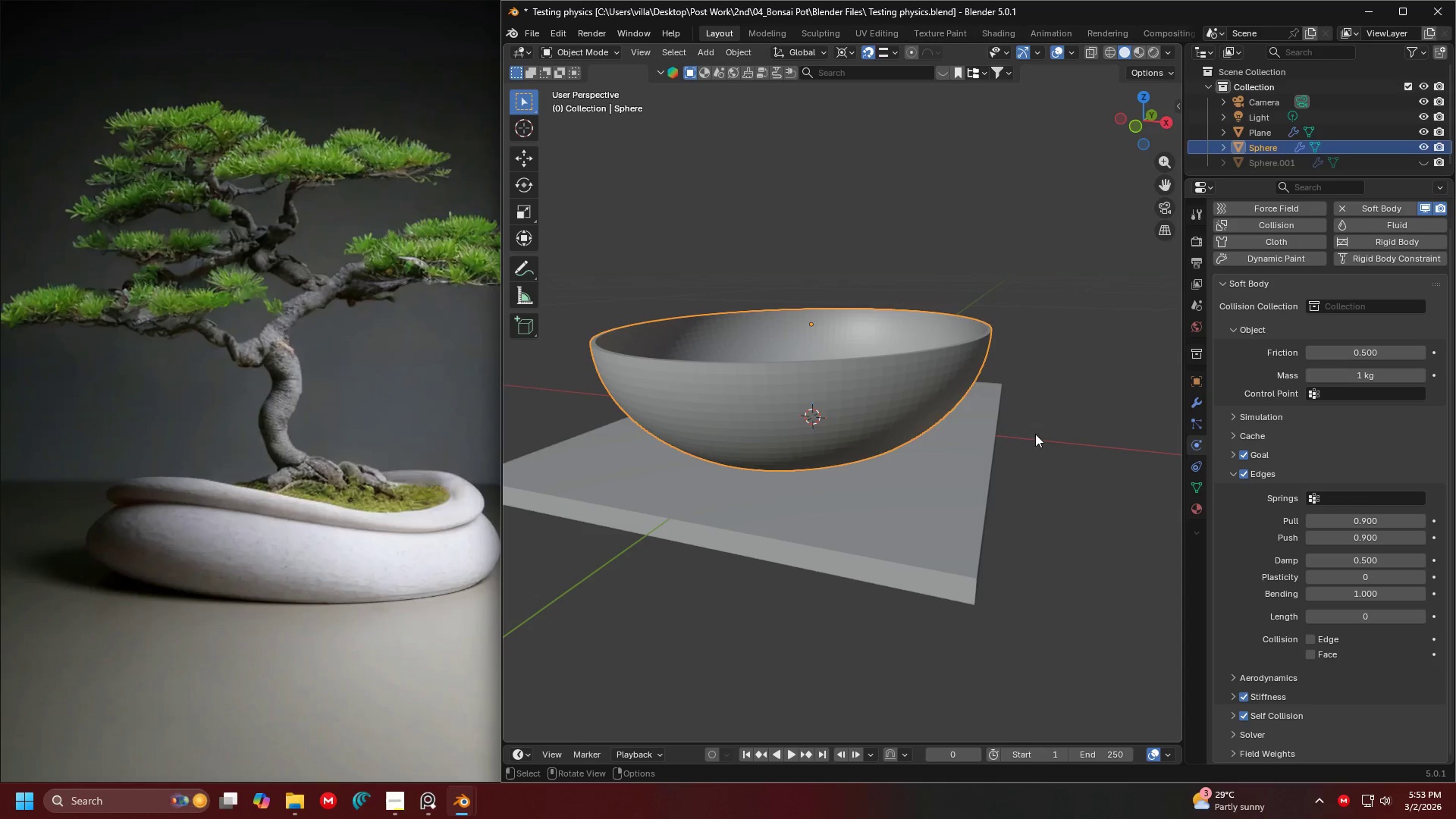 
left_click([1065, 404])
 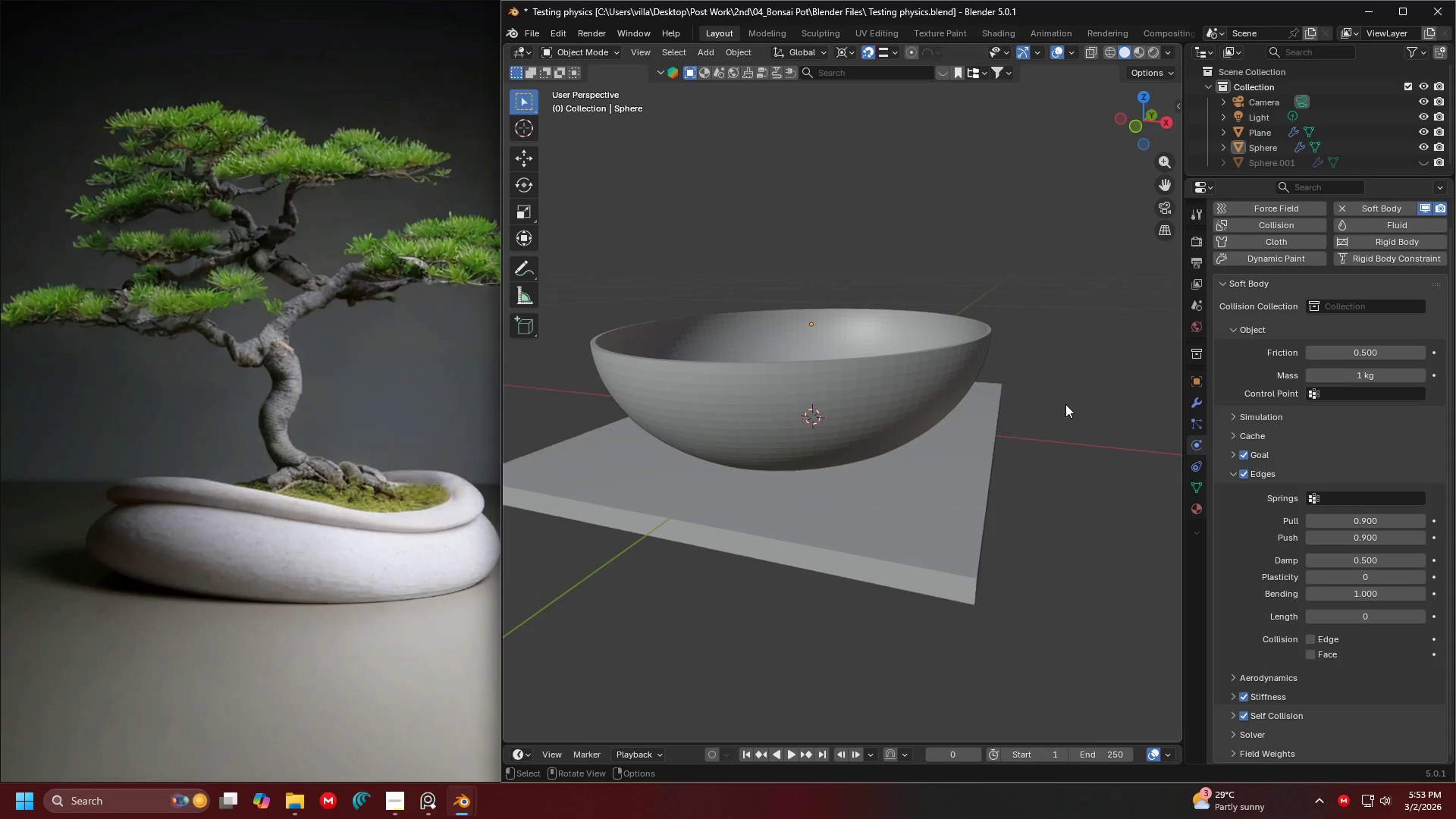 
key(Control+ControlLeft)
 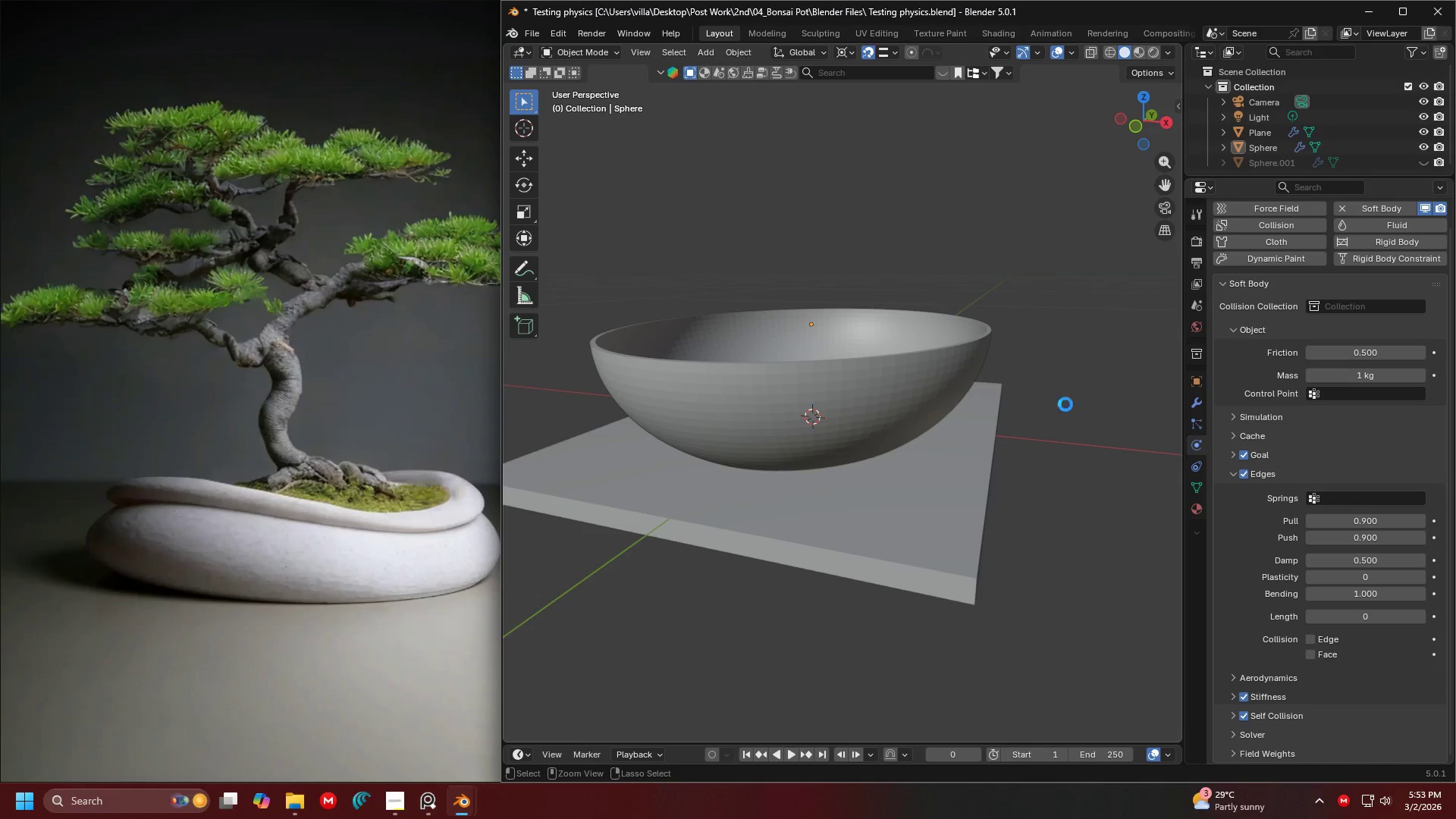 
key(Control+S)
 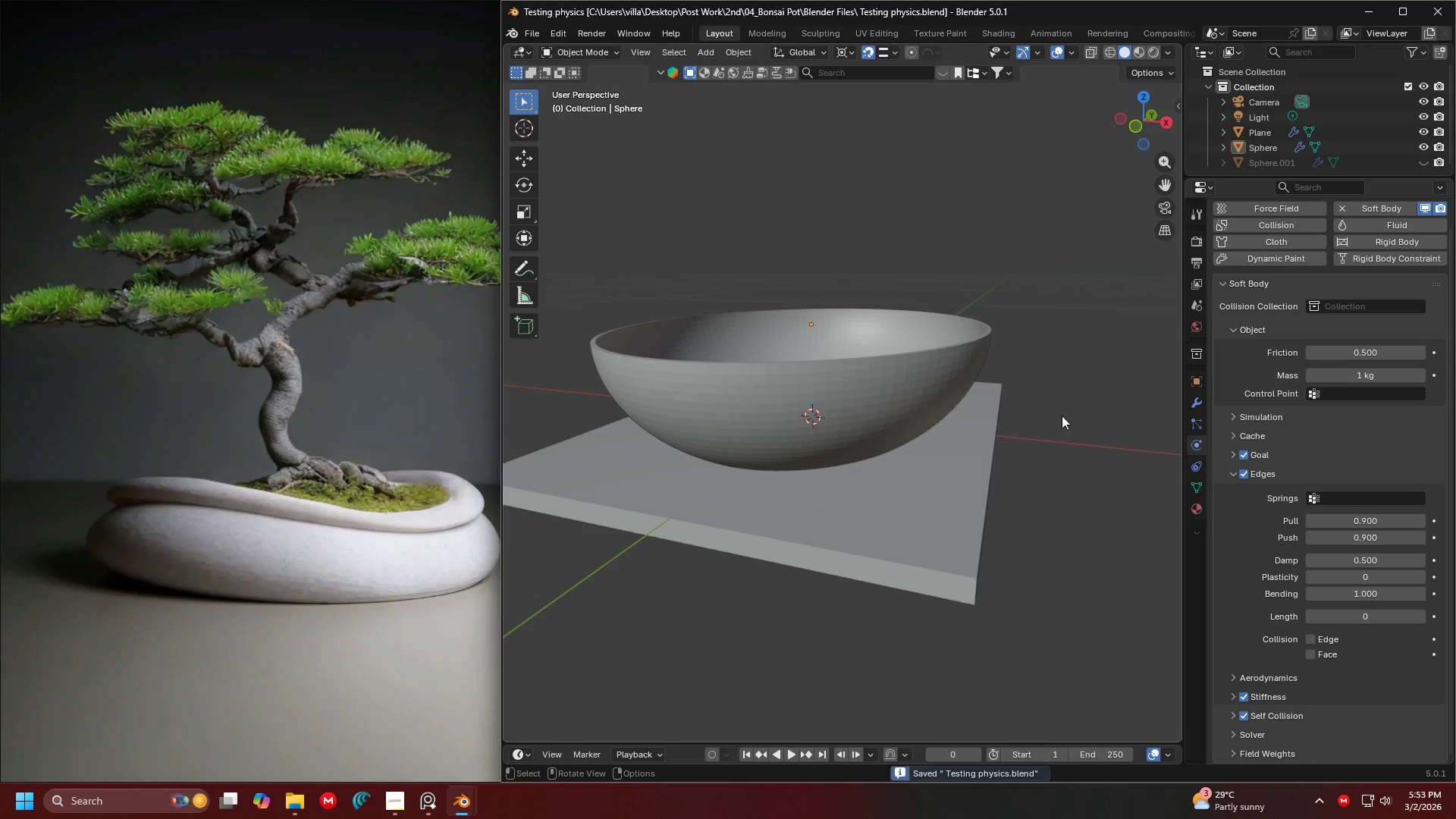 
key(Shift+ShiftLeft)
 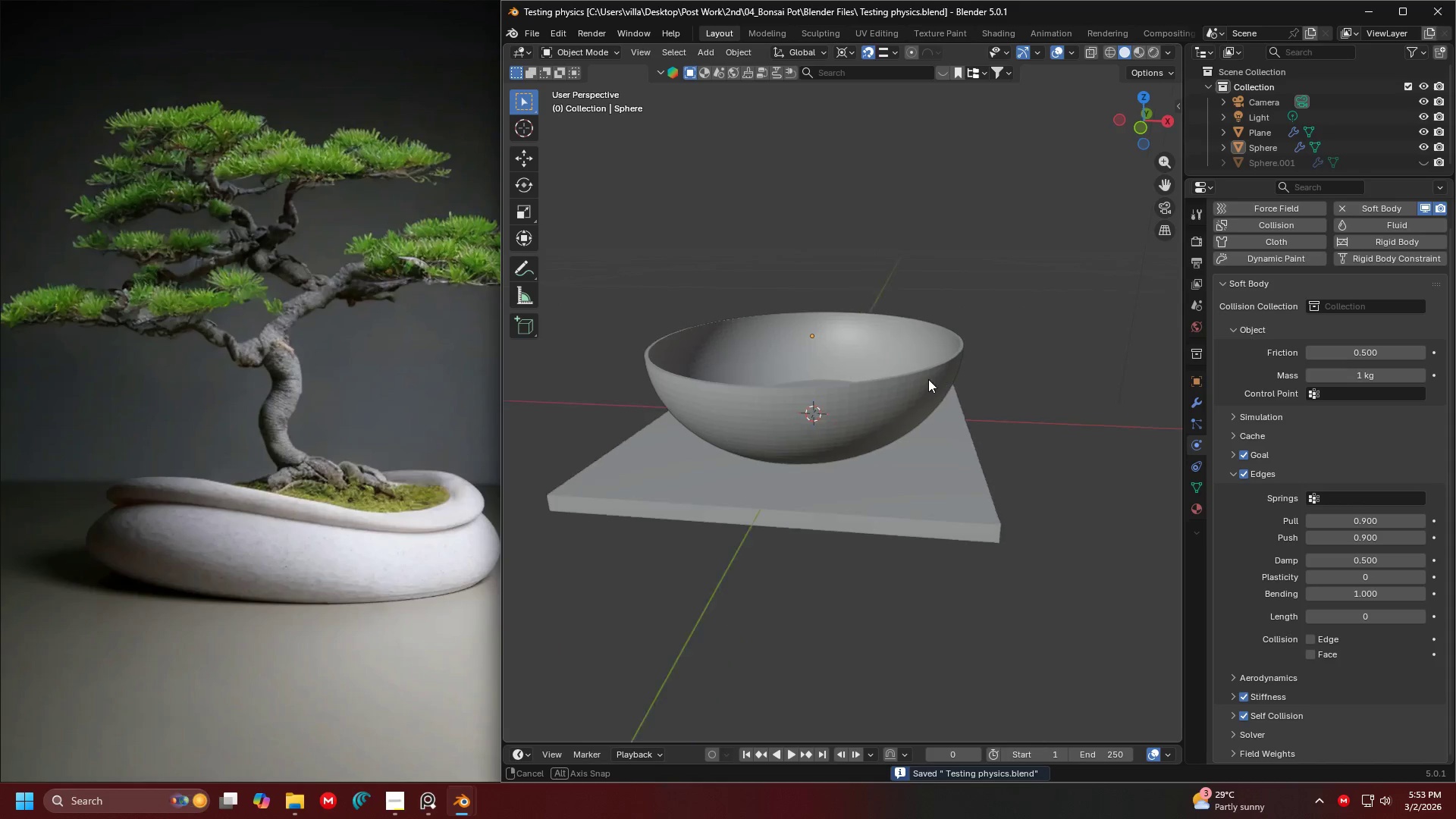 
scroll: coordinate [933, 378], scroll_direction: down, amount: 1.0
 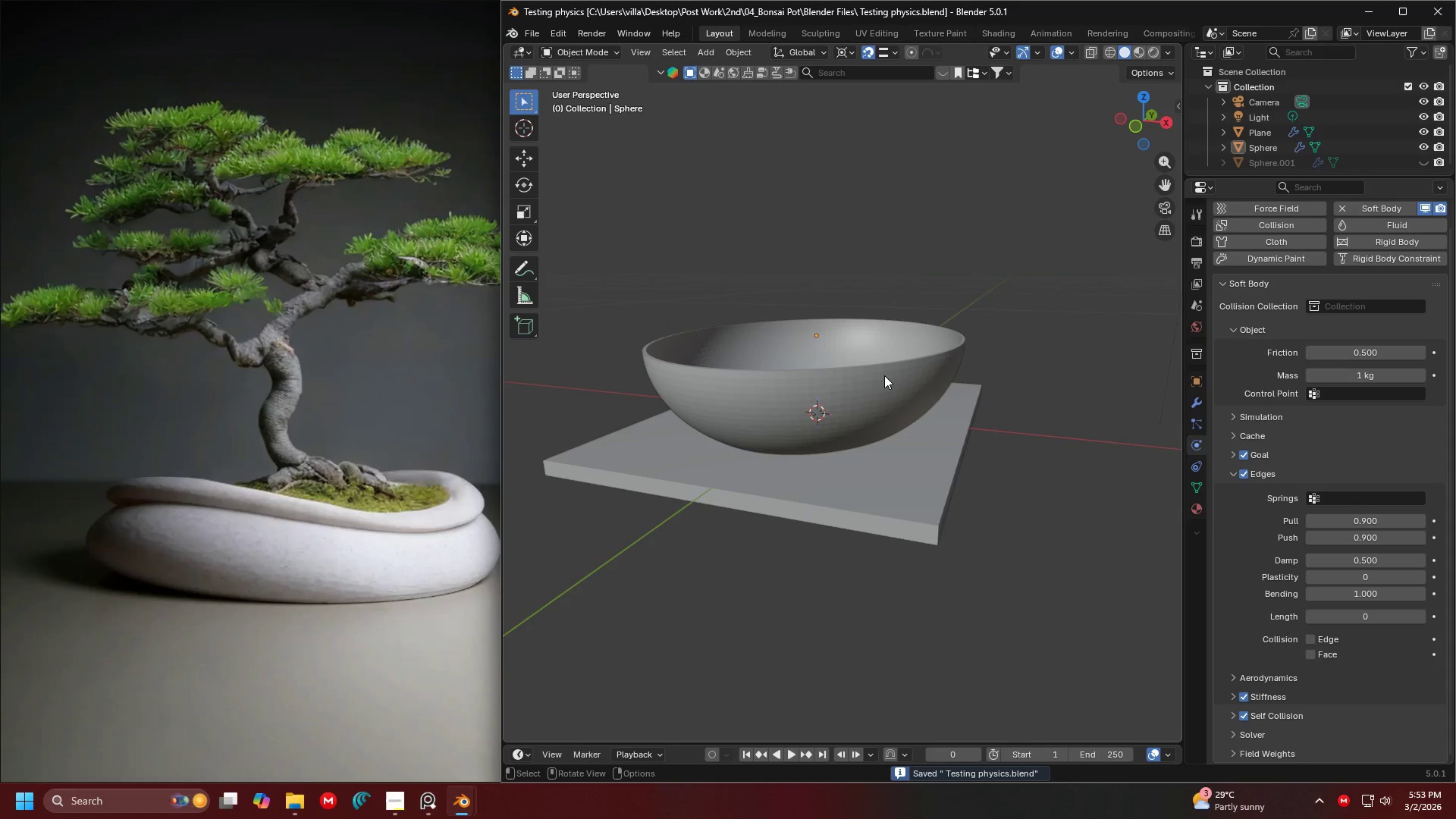 
key(Space)
 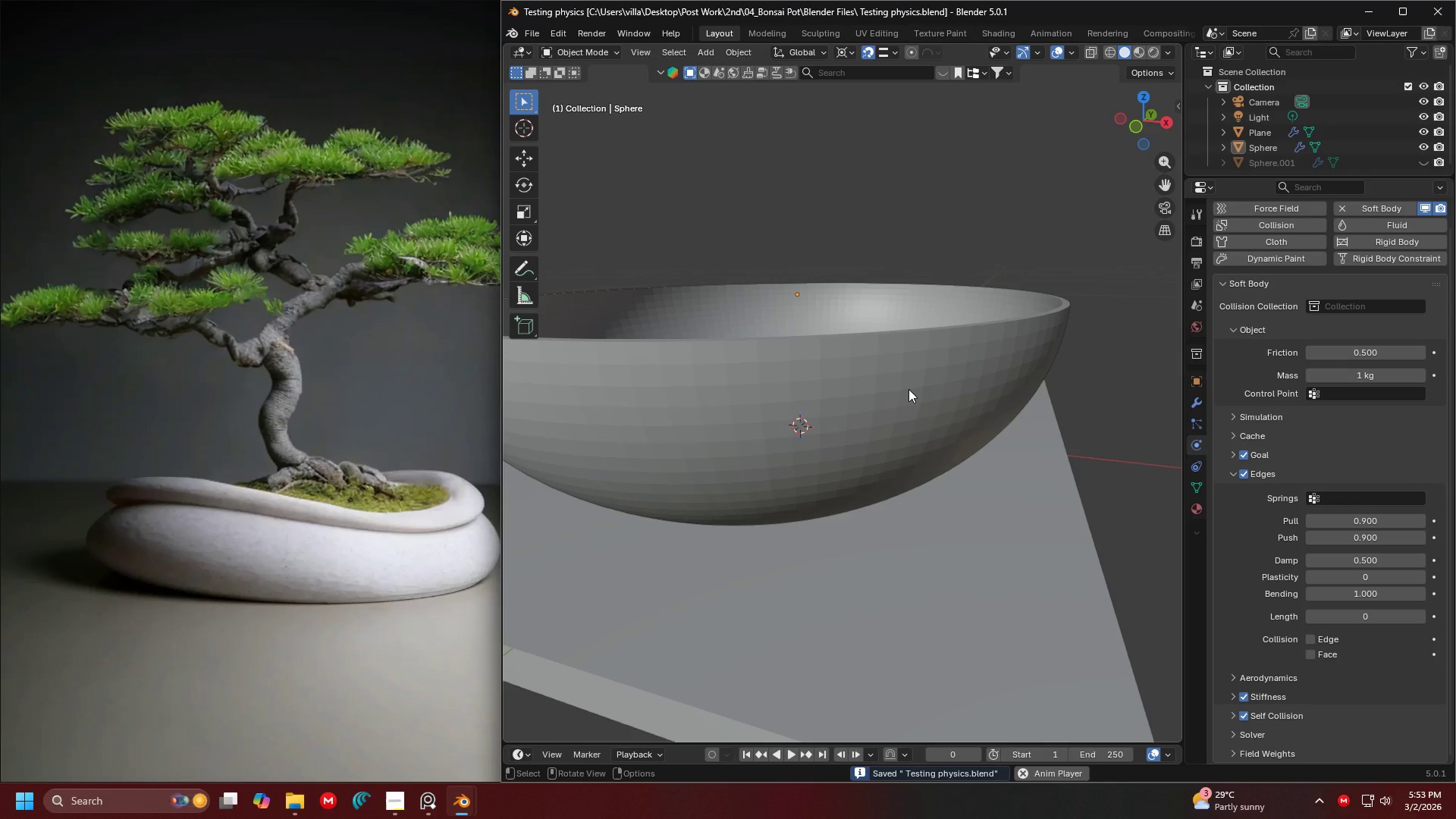 
scroll: coordinate [904, 374], scroll_direction: up, amount: 3.0
 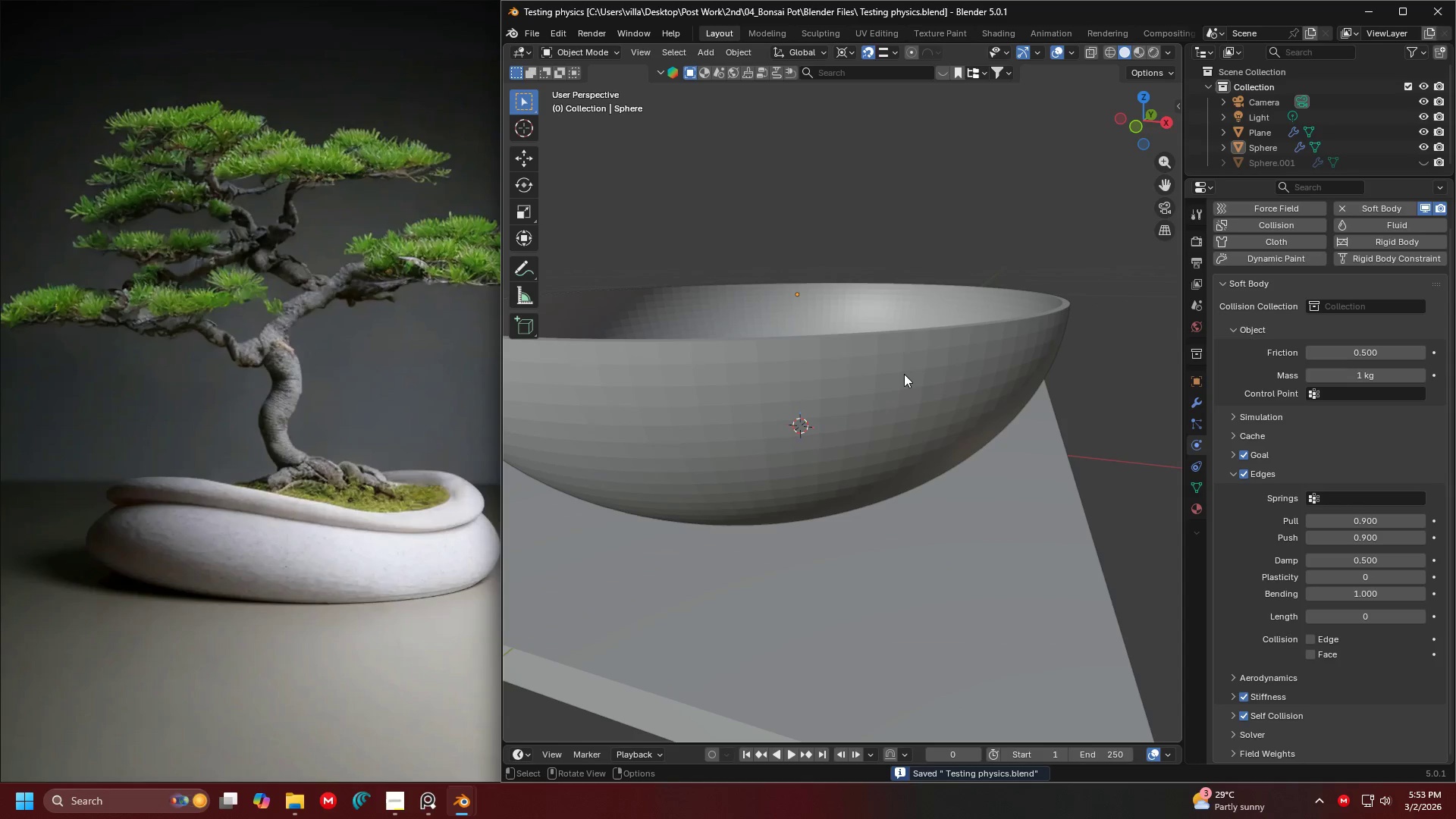 
wait(10.02)
 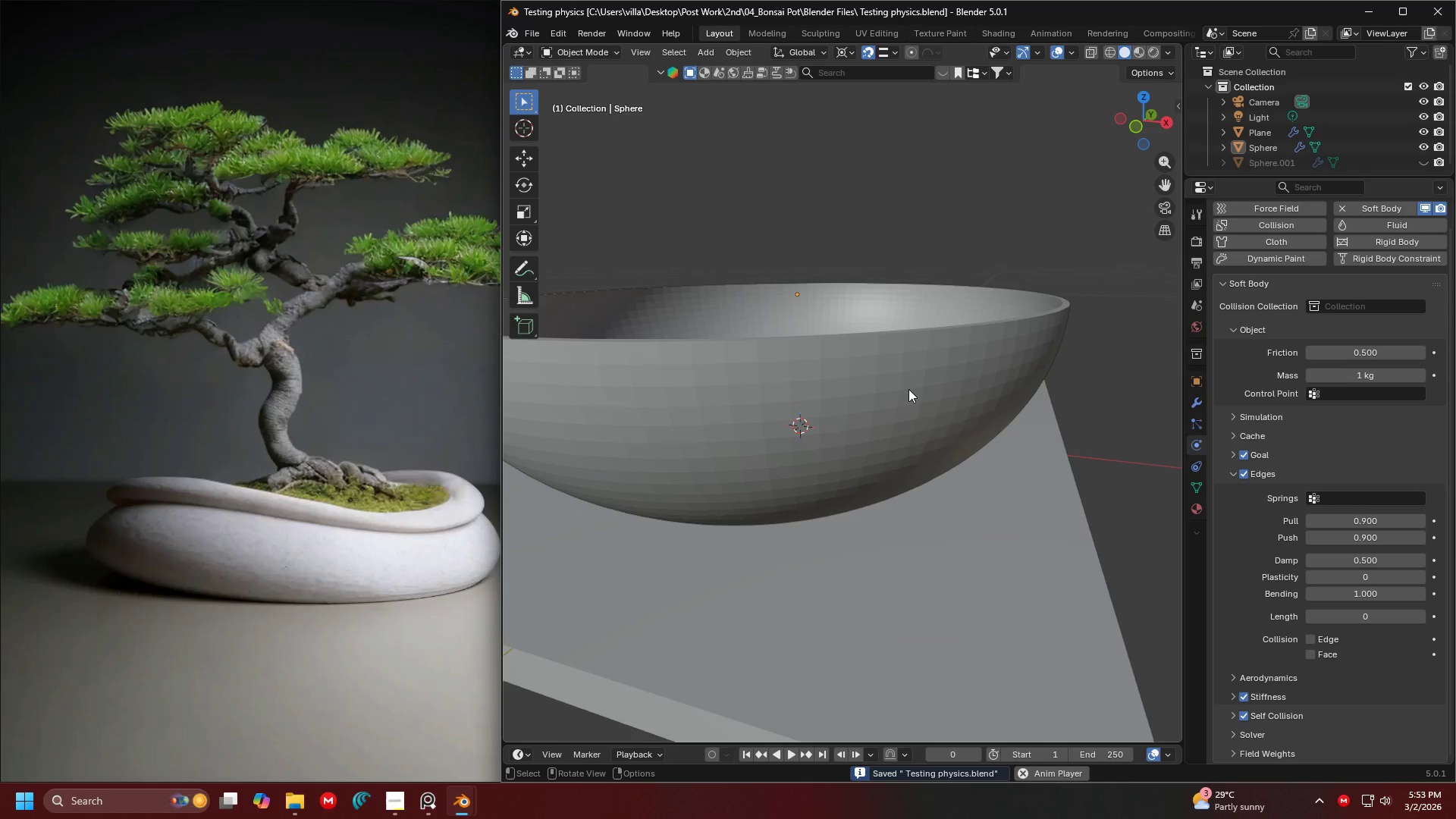 
key(Space)
 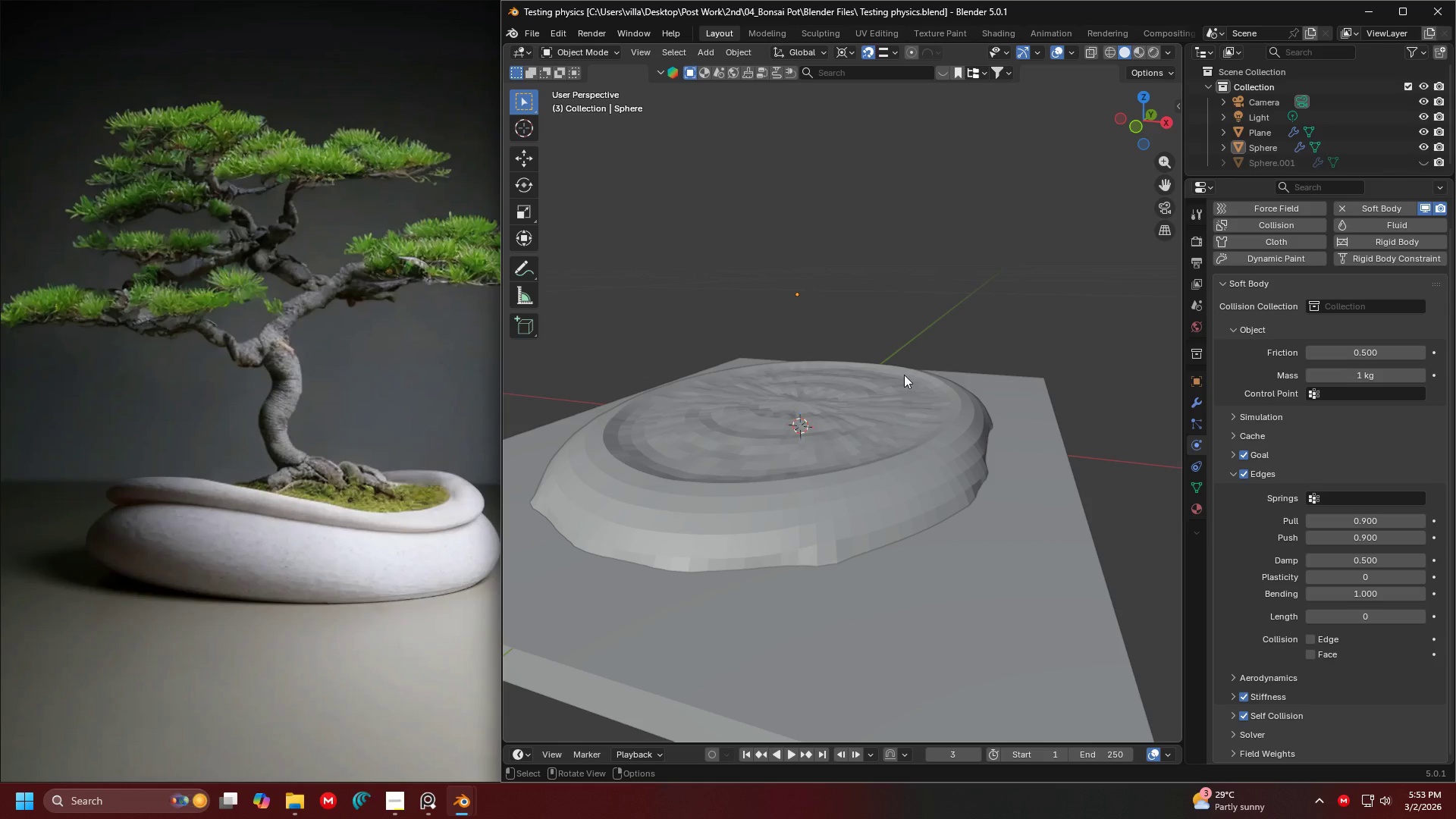 
wait(6.84)
 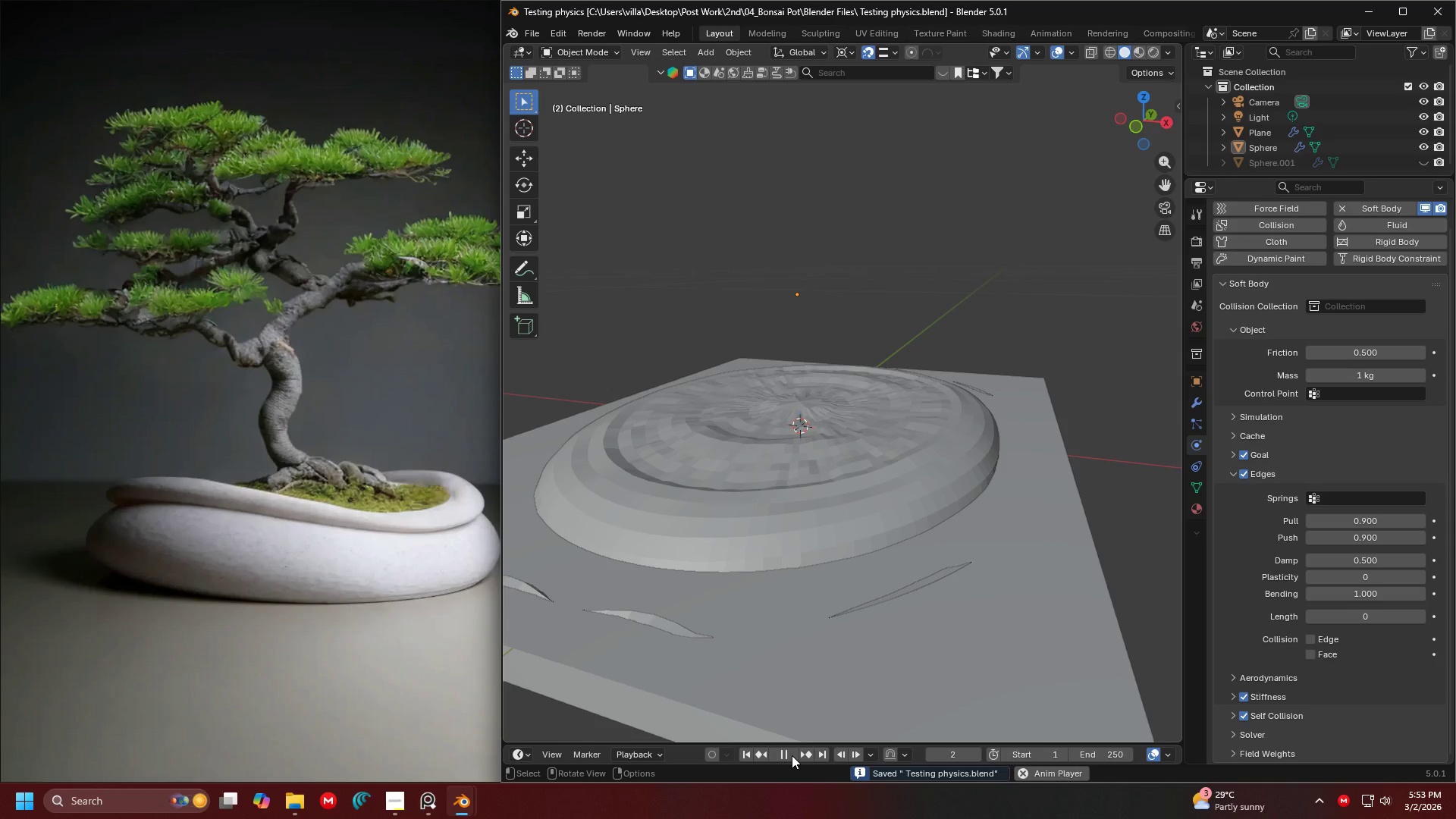 
scroll: coordinate [762, 520], scroll_direction: down, amount: 4.0
 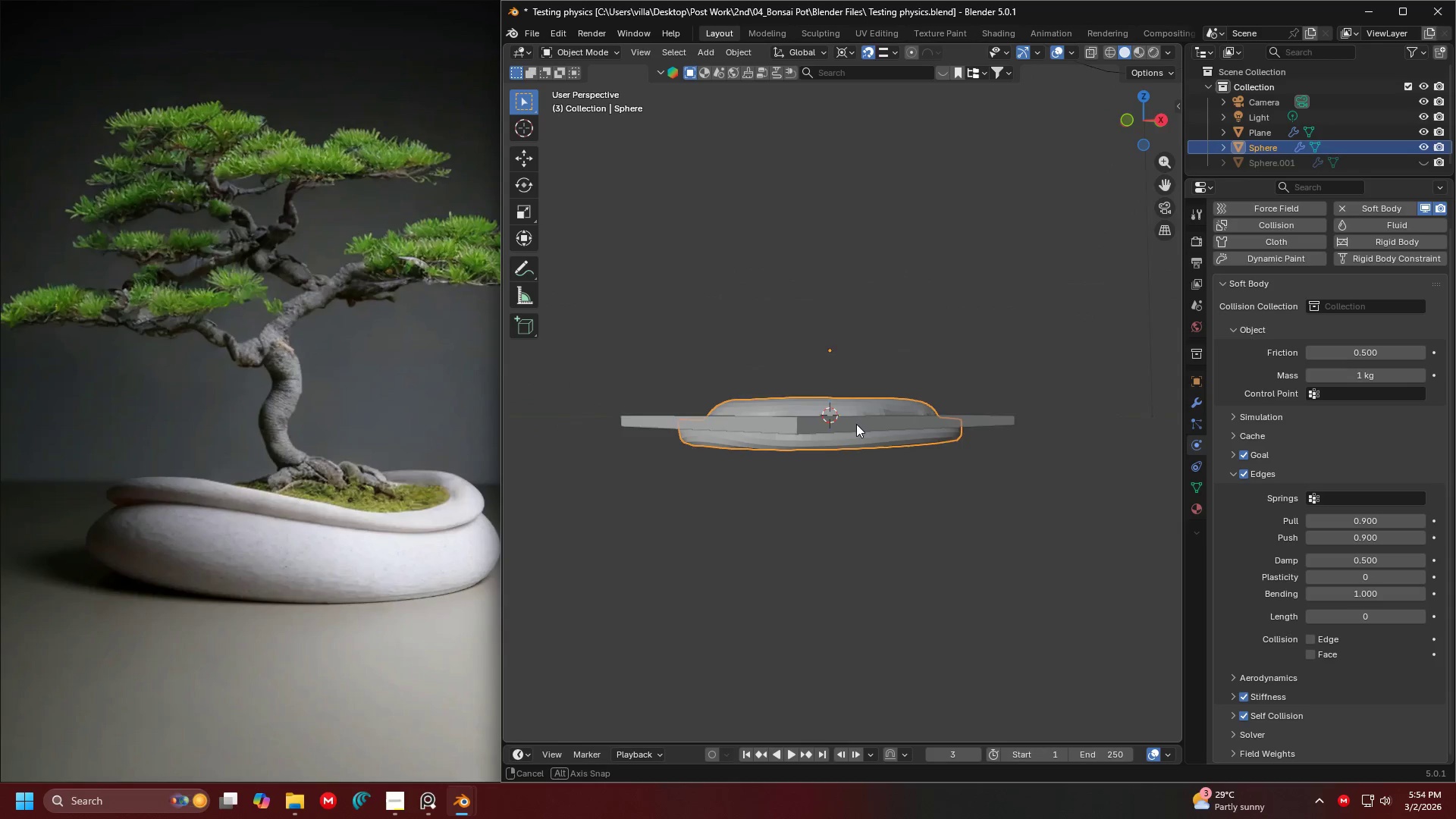 
scroll: coordinate [964, 556], scroll_direction: up, amount: 2.0
 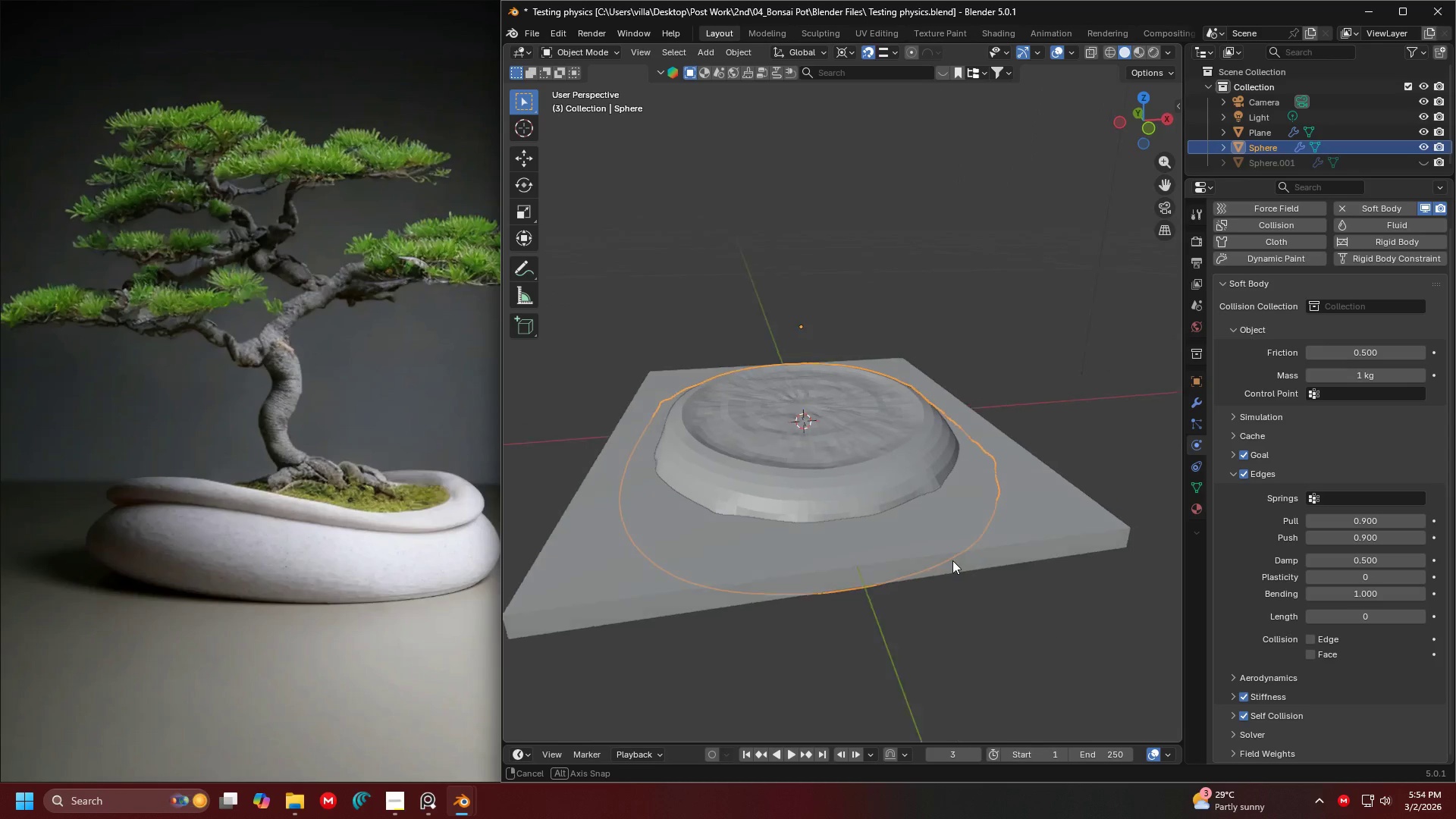 
key(Alt+Tab)
 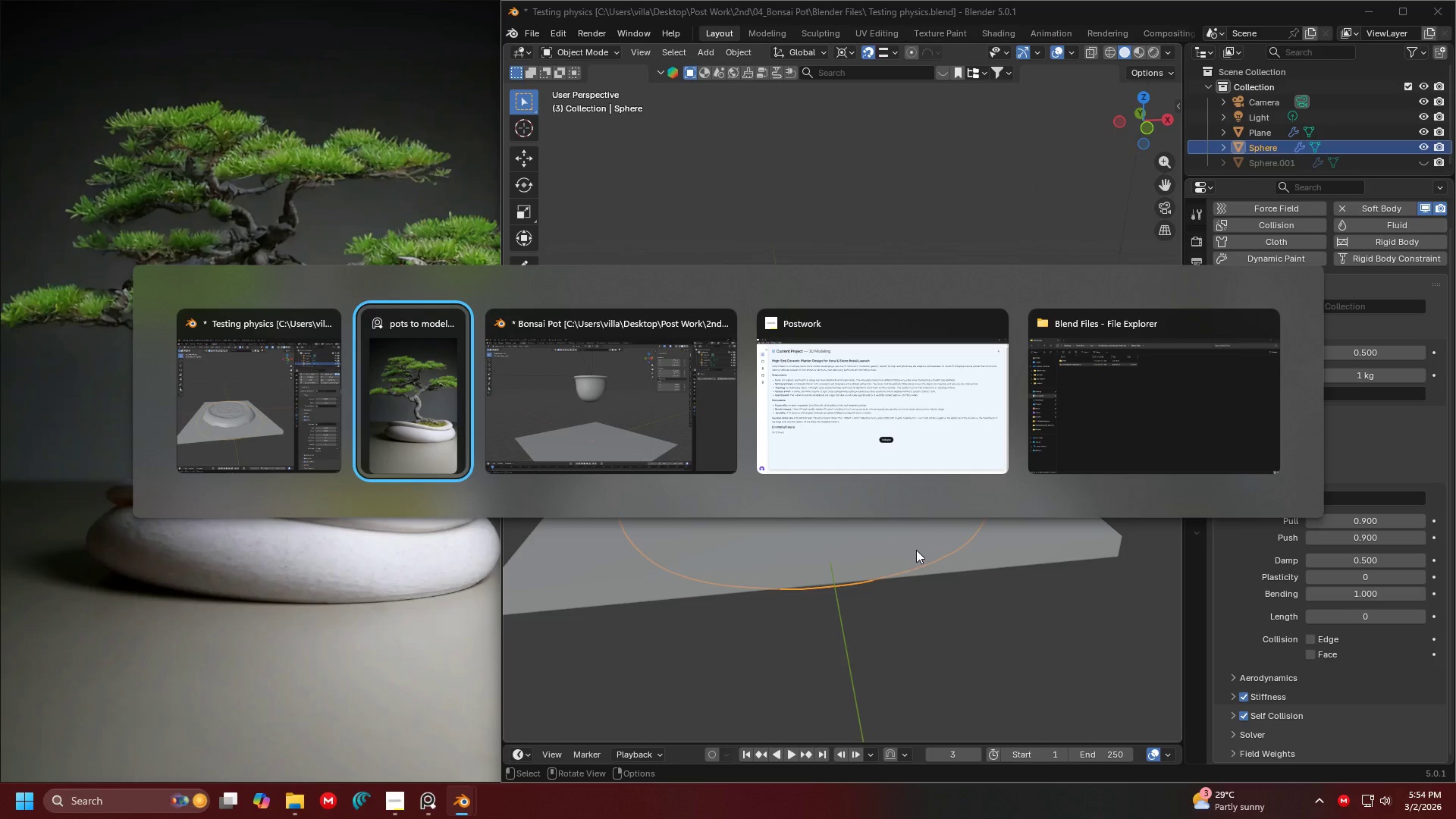 
key(Alt+Tab)
 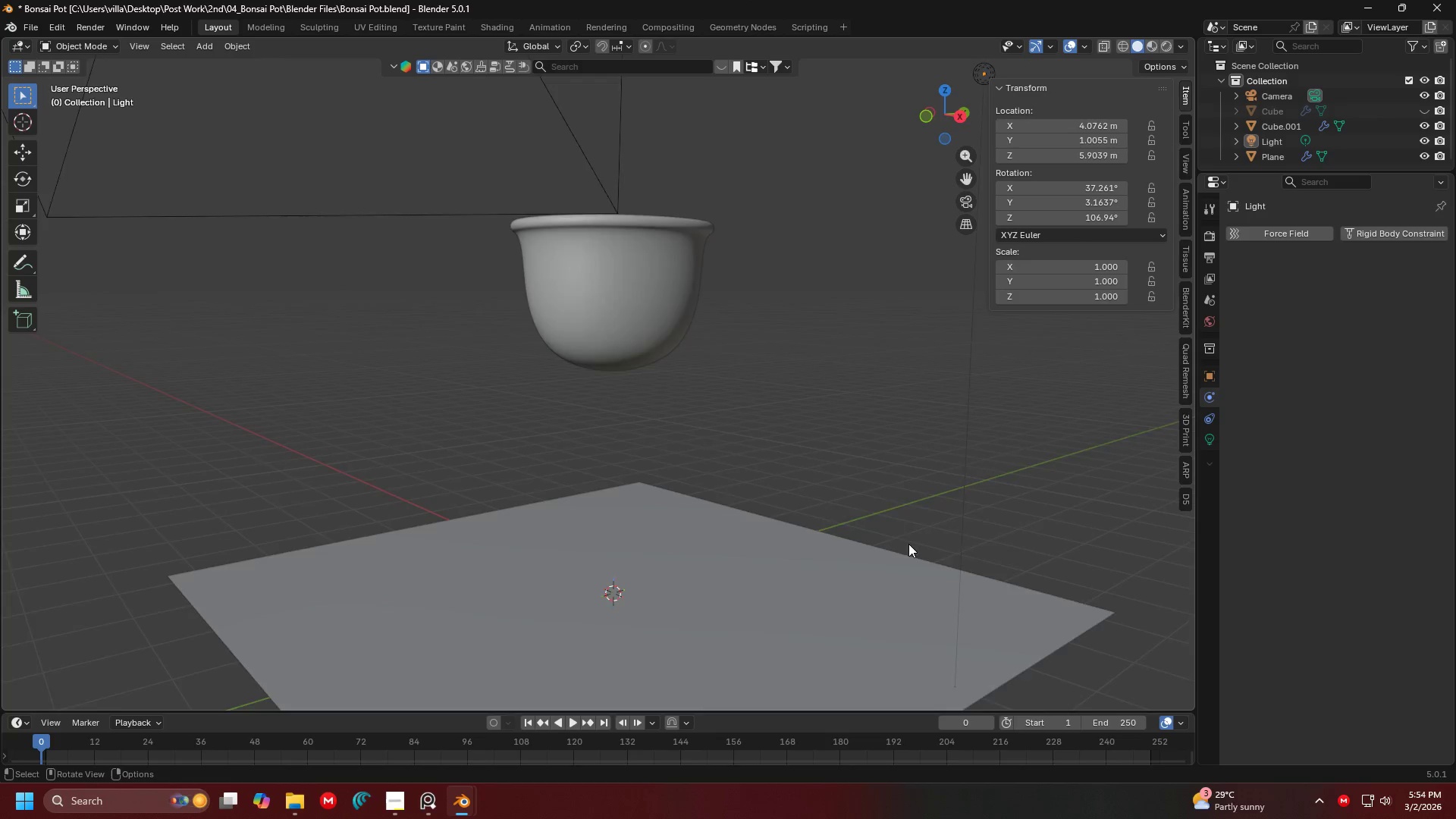 
scroll: coordinate [900, 536], scroll_direction: down, amount: 4.0
 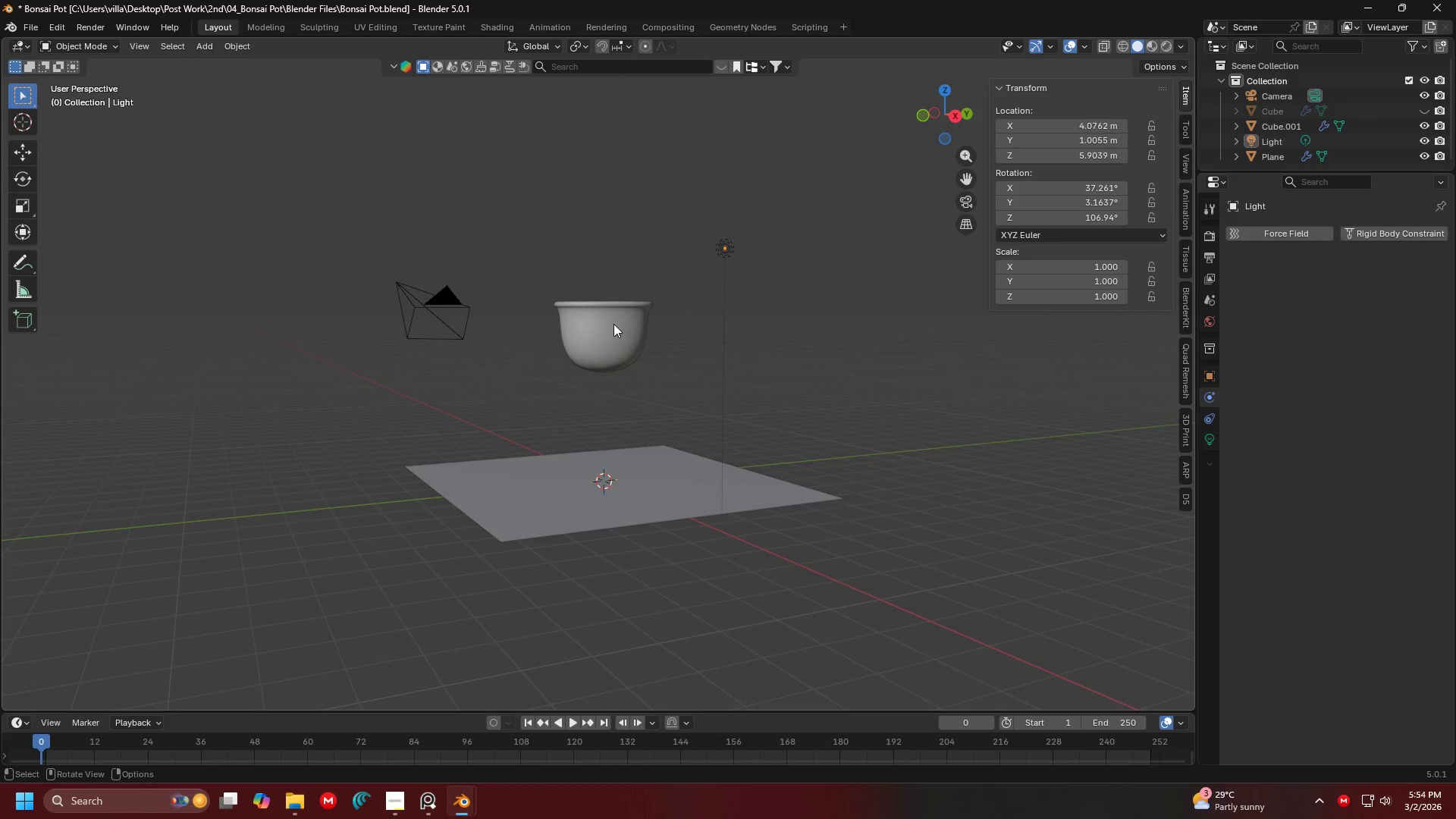 
key(Shift+ShiftLeft)
 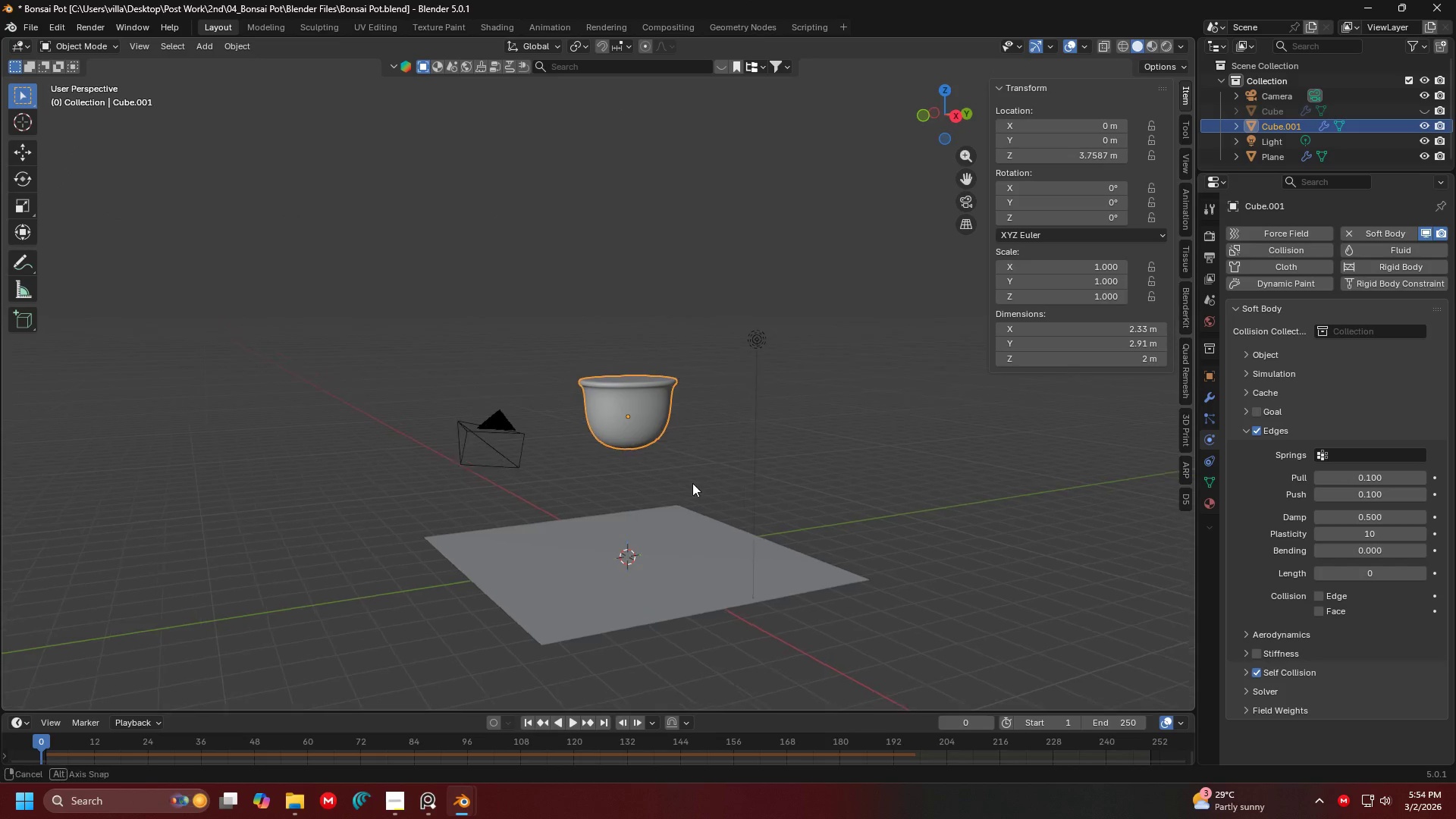 
key(Tab)
 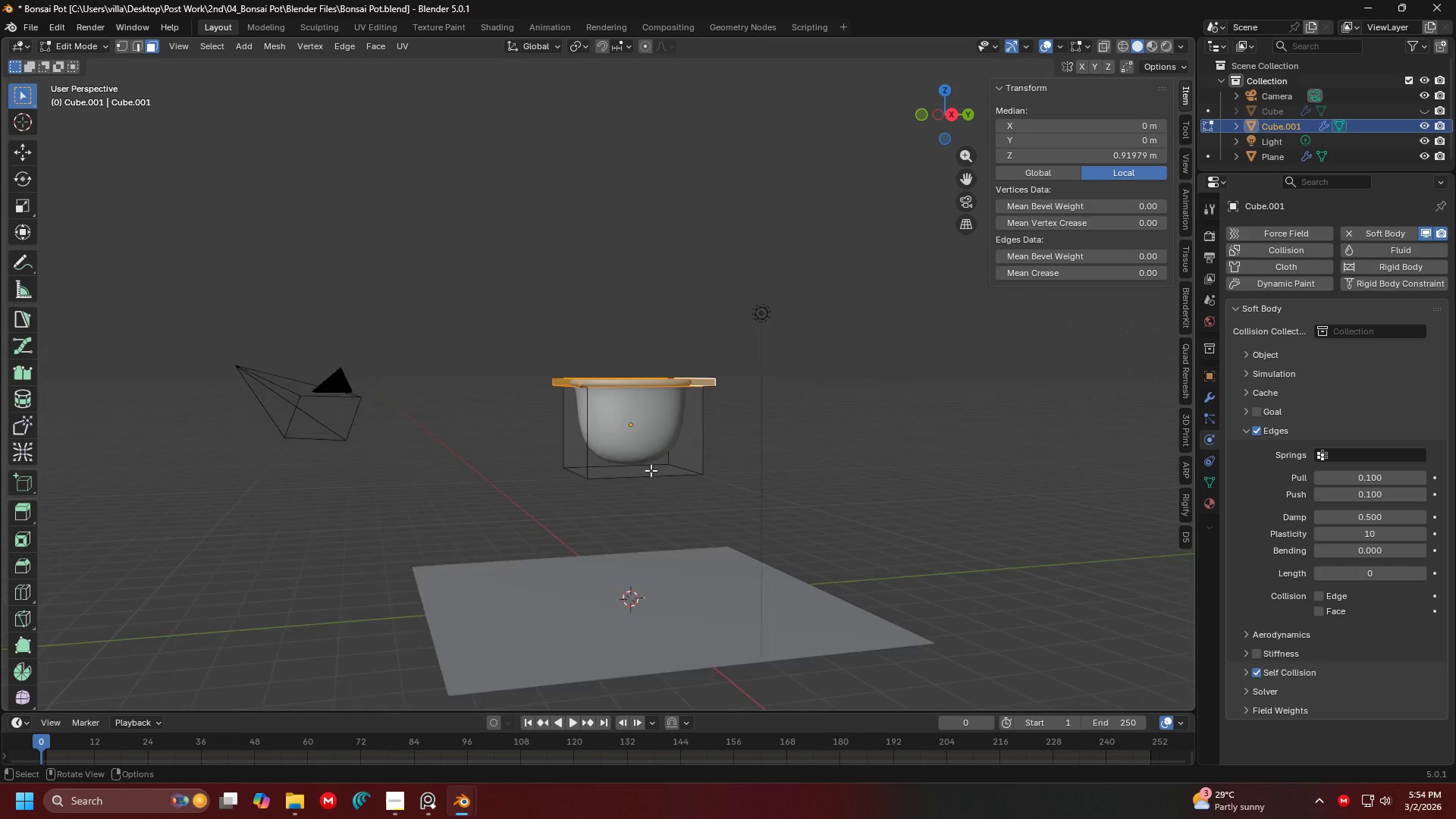 
key(Tab)
 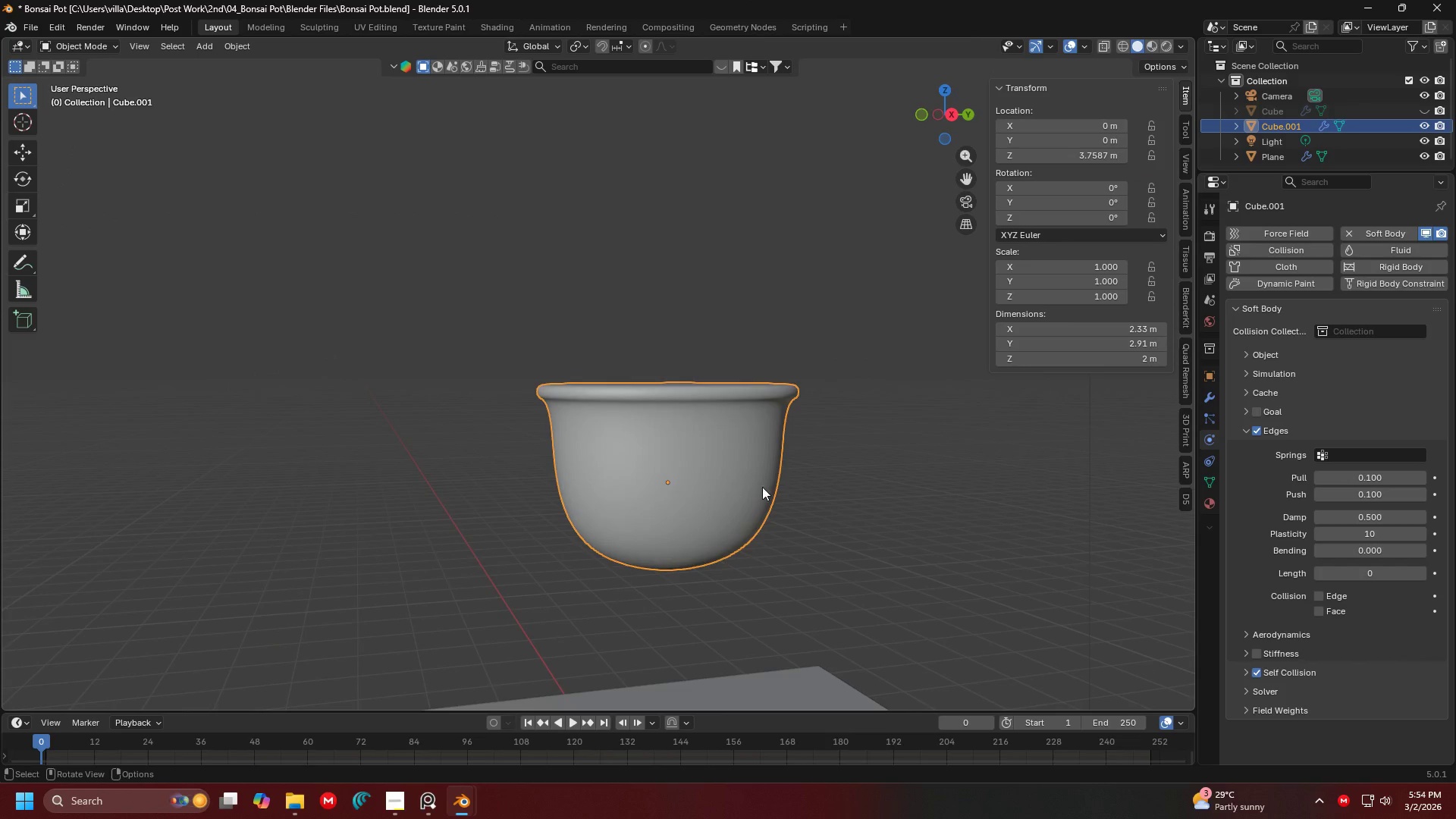 
scroll: coordinate [651, 469], scroll_direction: up, amount: 5.0
 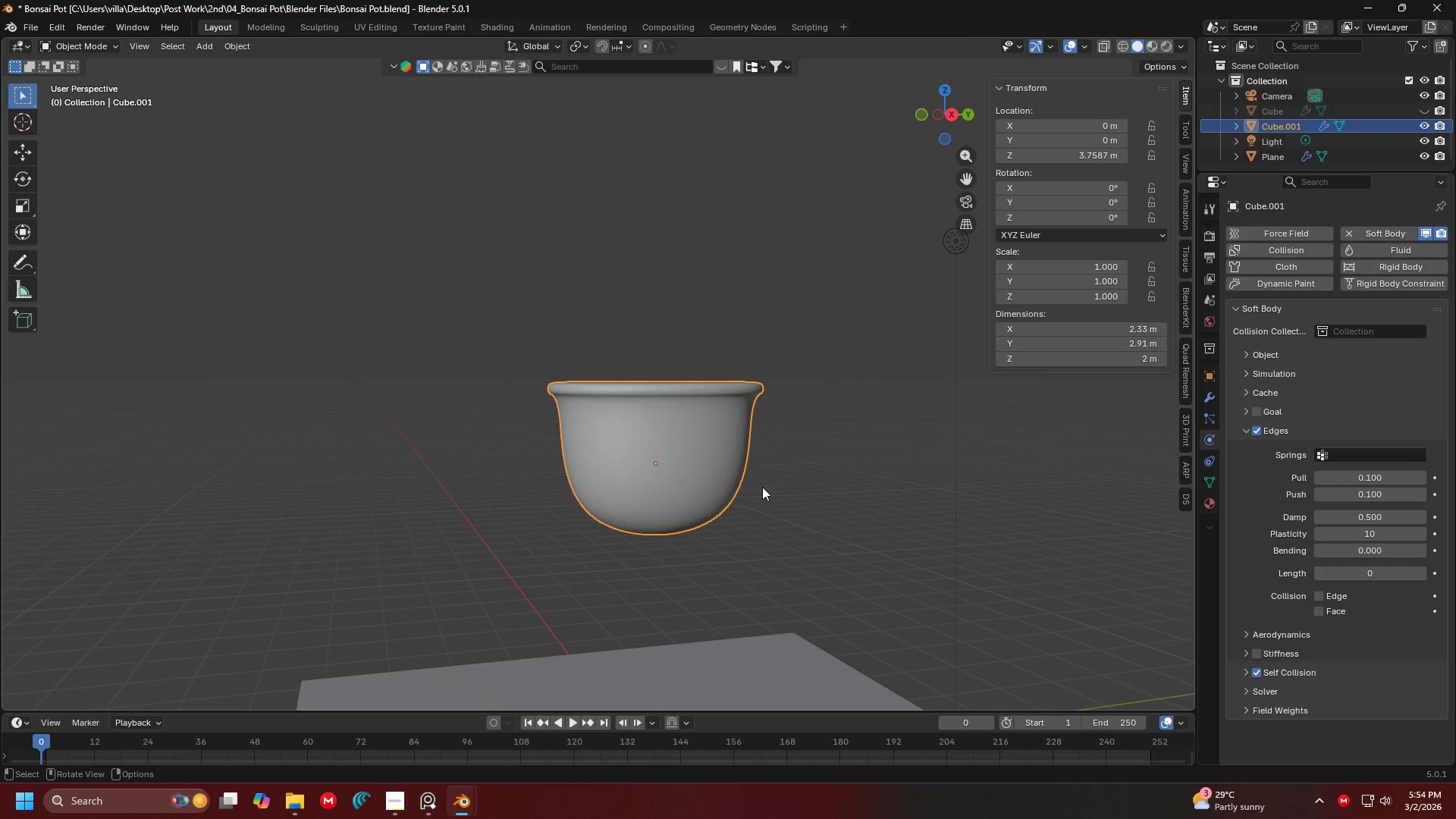 
scroll: coordinate [762, 487], scroll_direction: down, amount: 1.0
 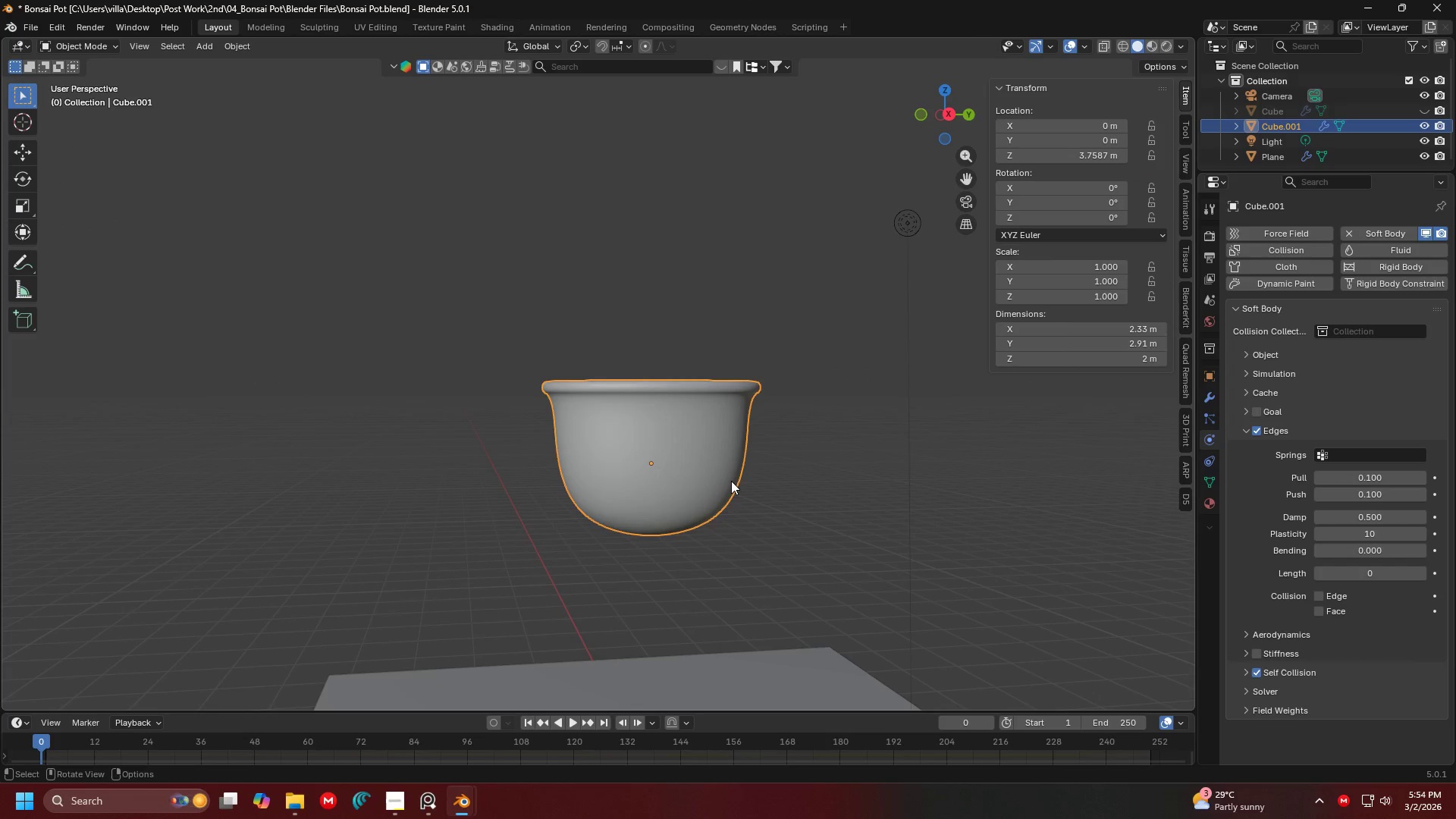 
key(Shift+ShiftRight)
 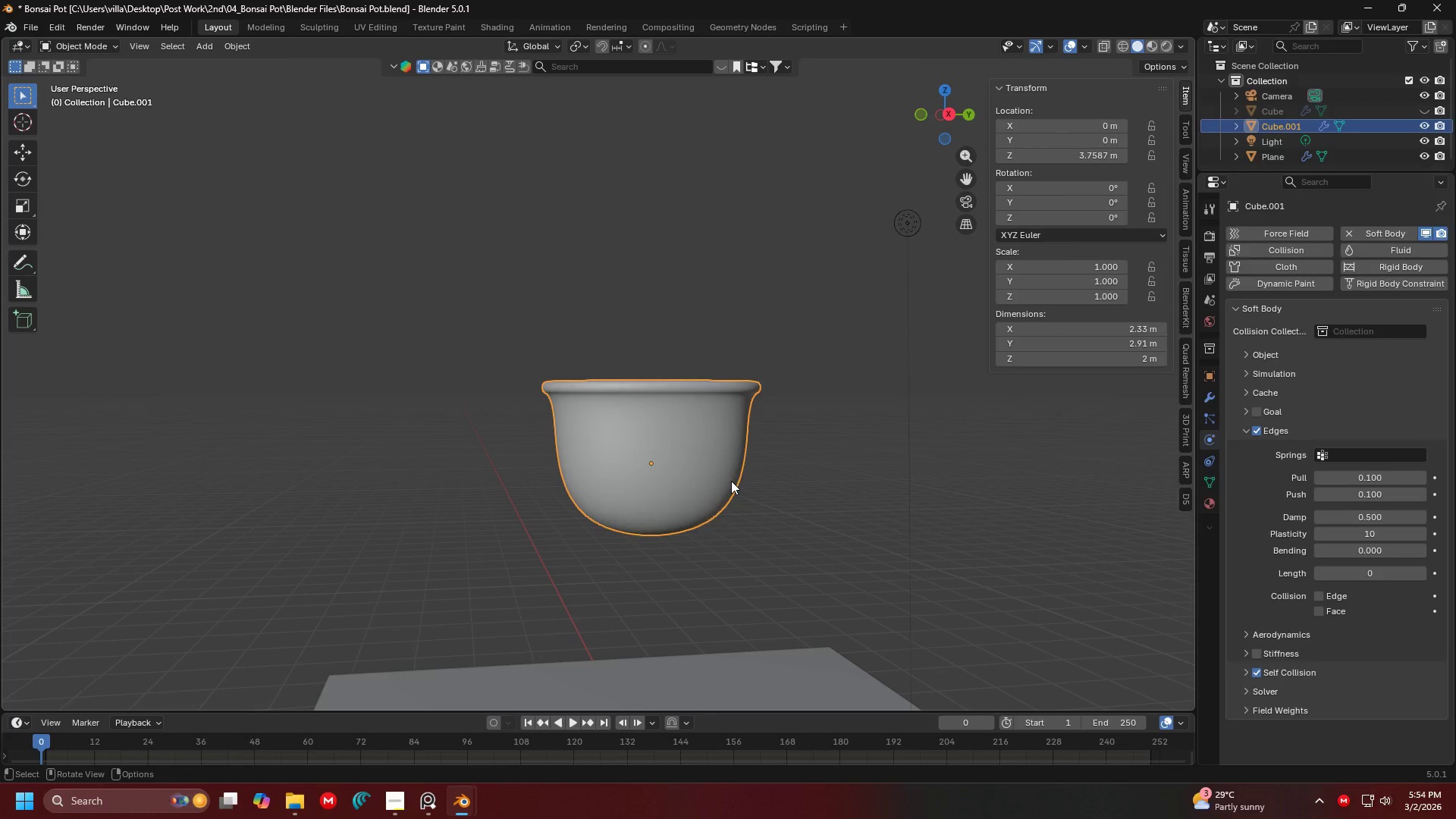 
key(Delete)
 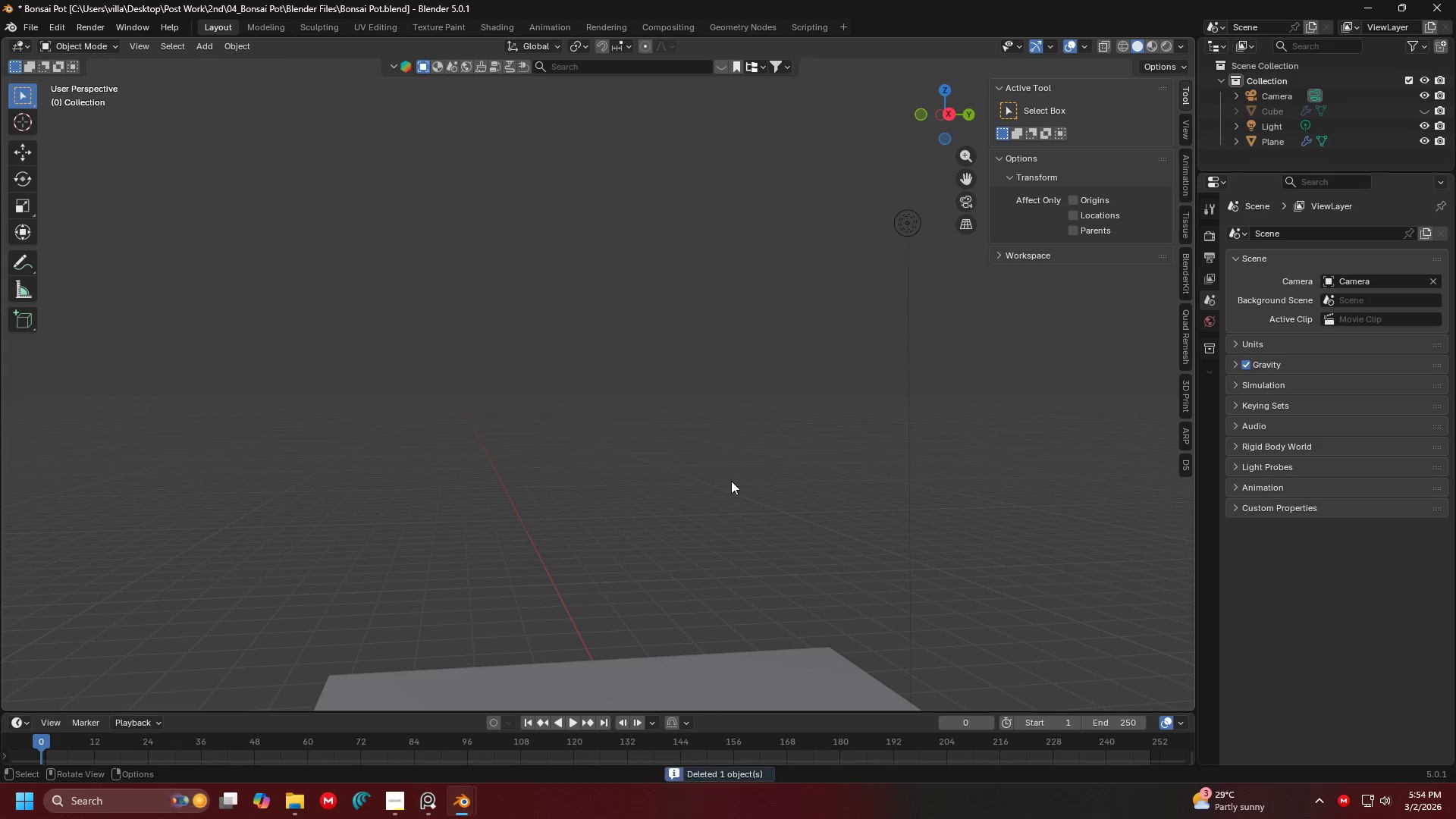 
key(Backspace)
 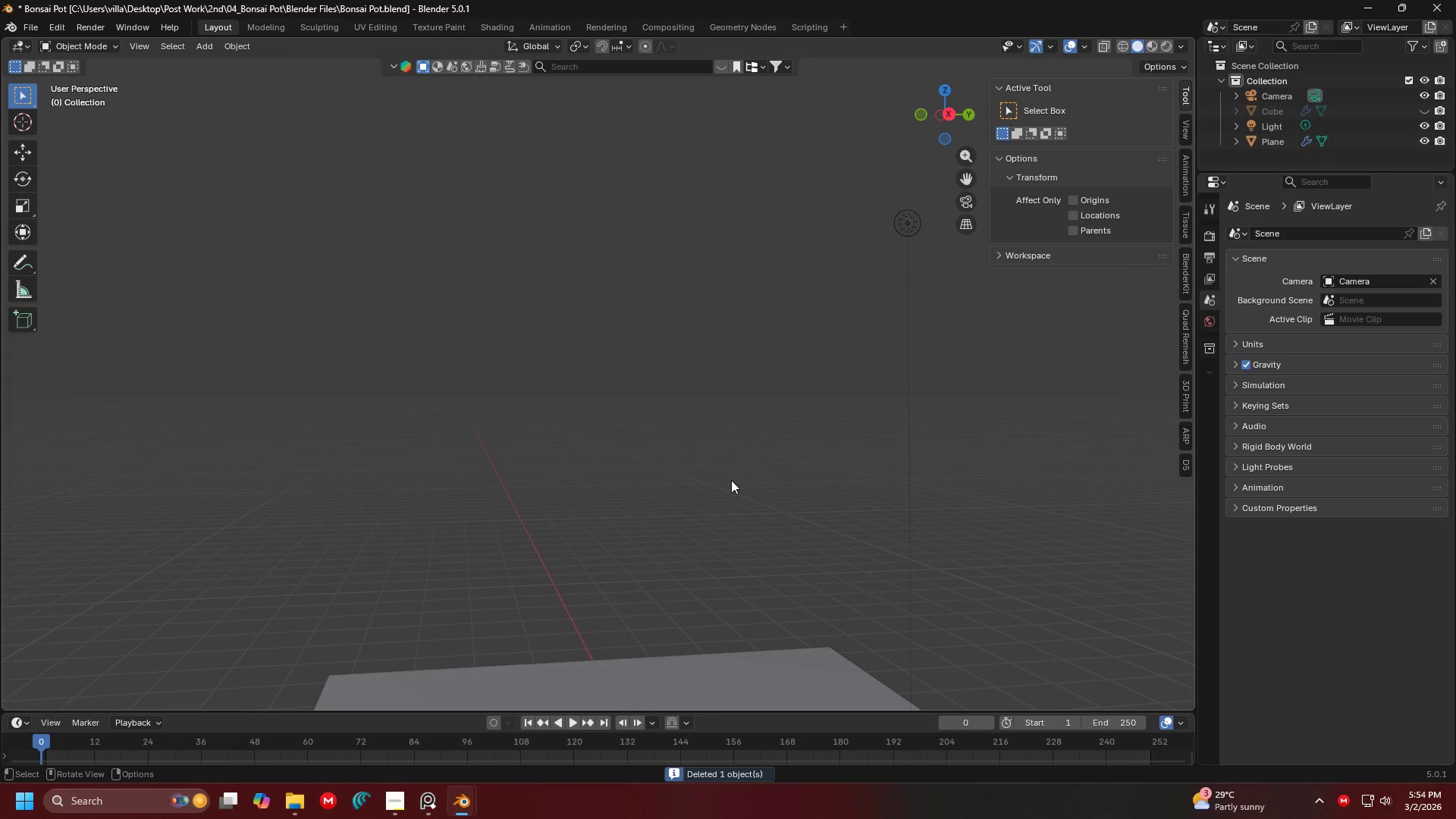 
left_click([731, 480])
 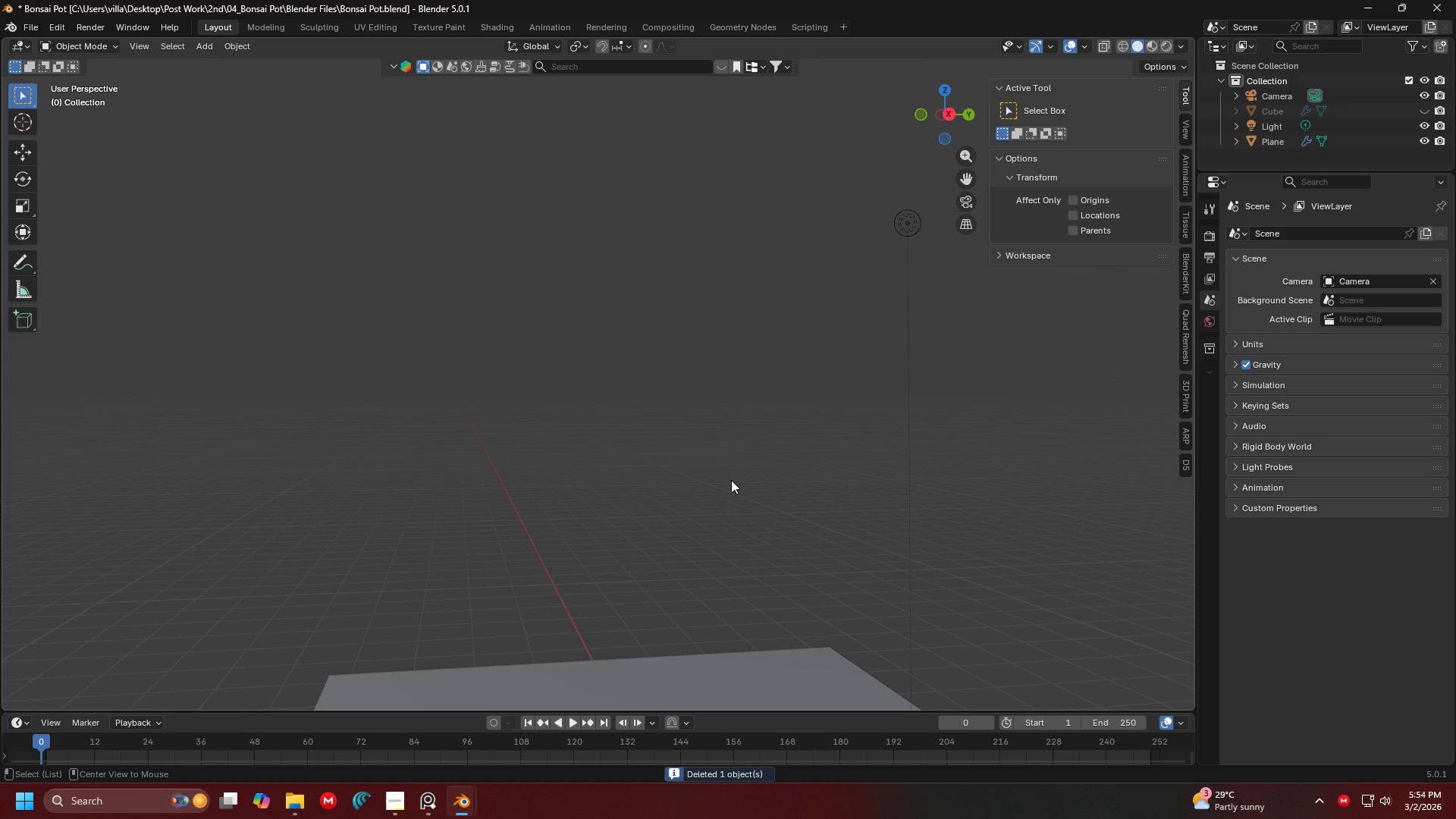 
key(Alt+H)
 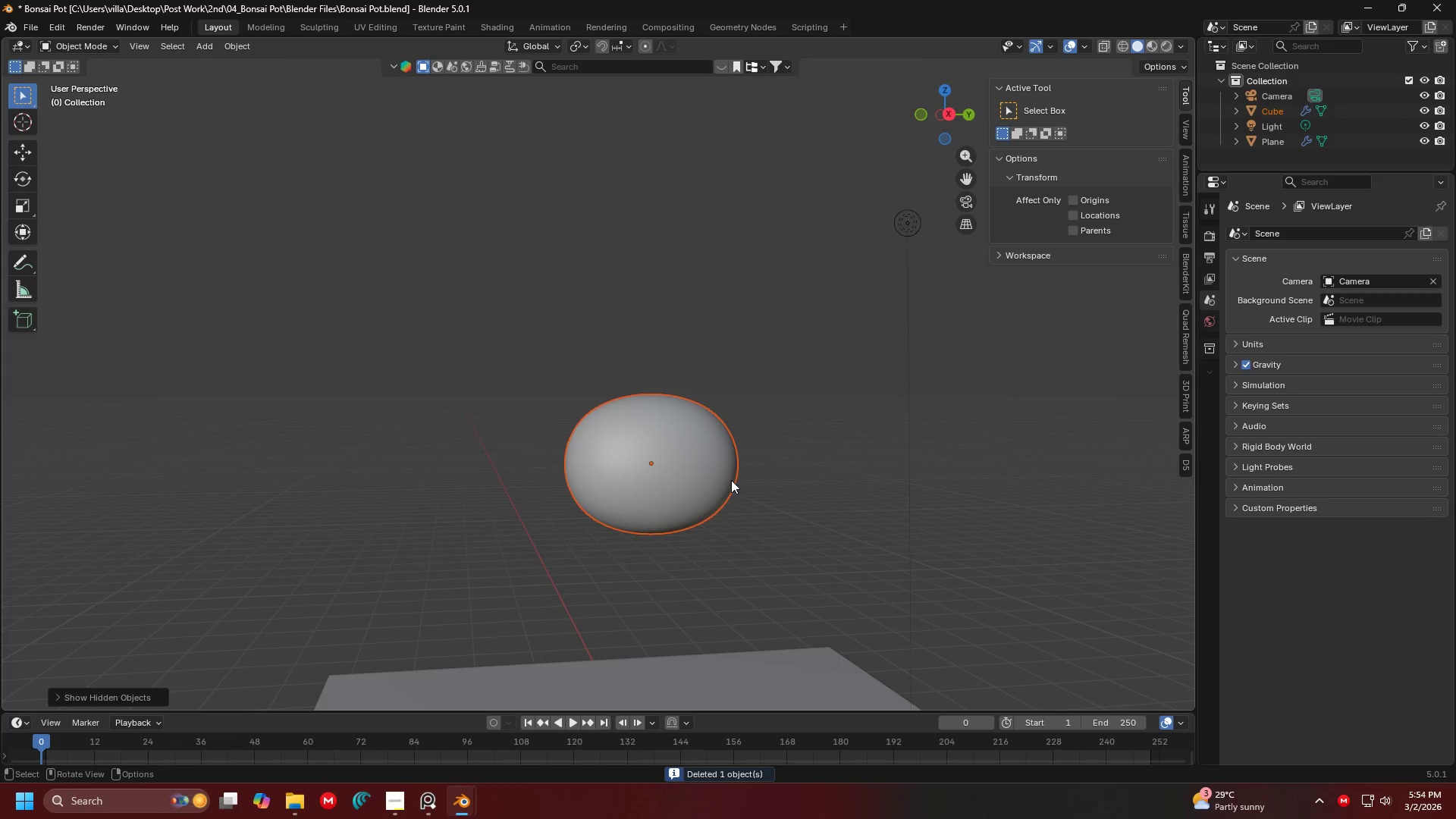 
key(Shift+ShiftLeft)
 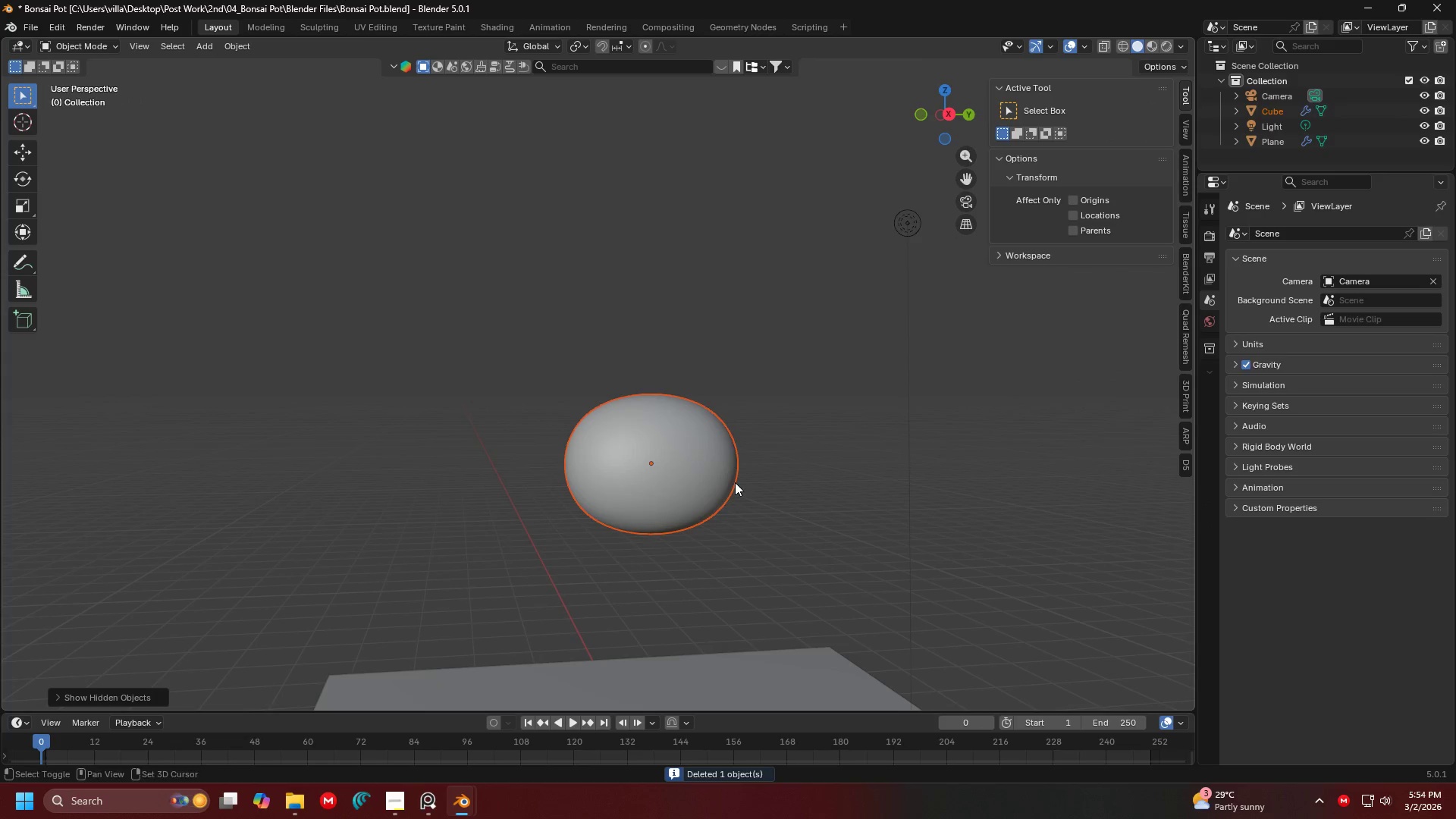 
scroll: coordinate [735, 482], scroll_direction: down, amount: 1.0
 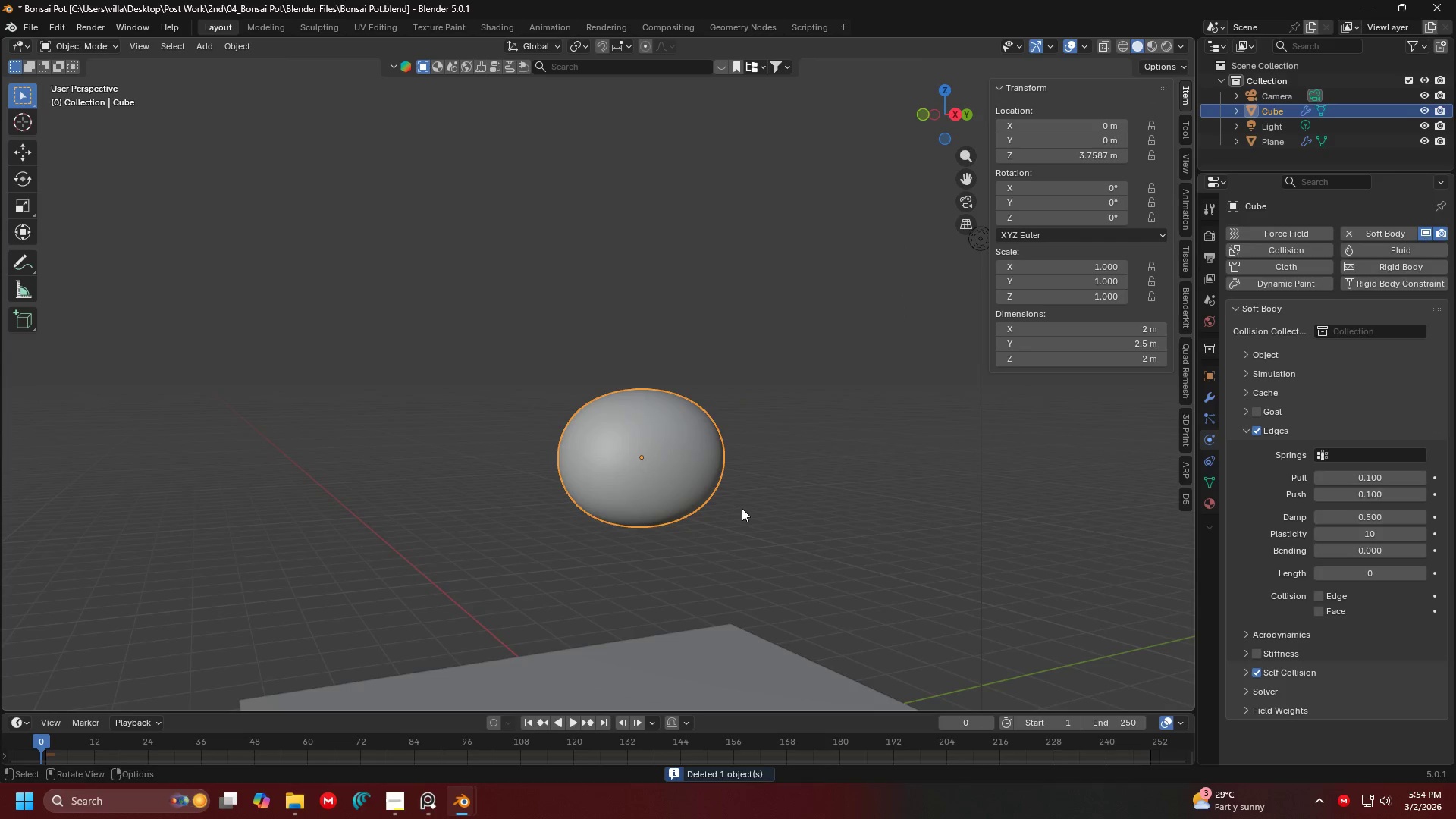 
scroll: coordinate [861, 510], scroll_direction: up, amount: 3.0
 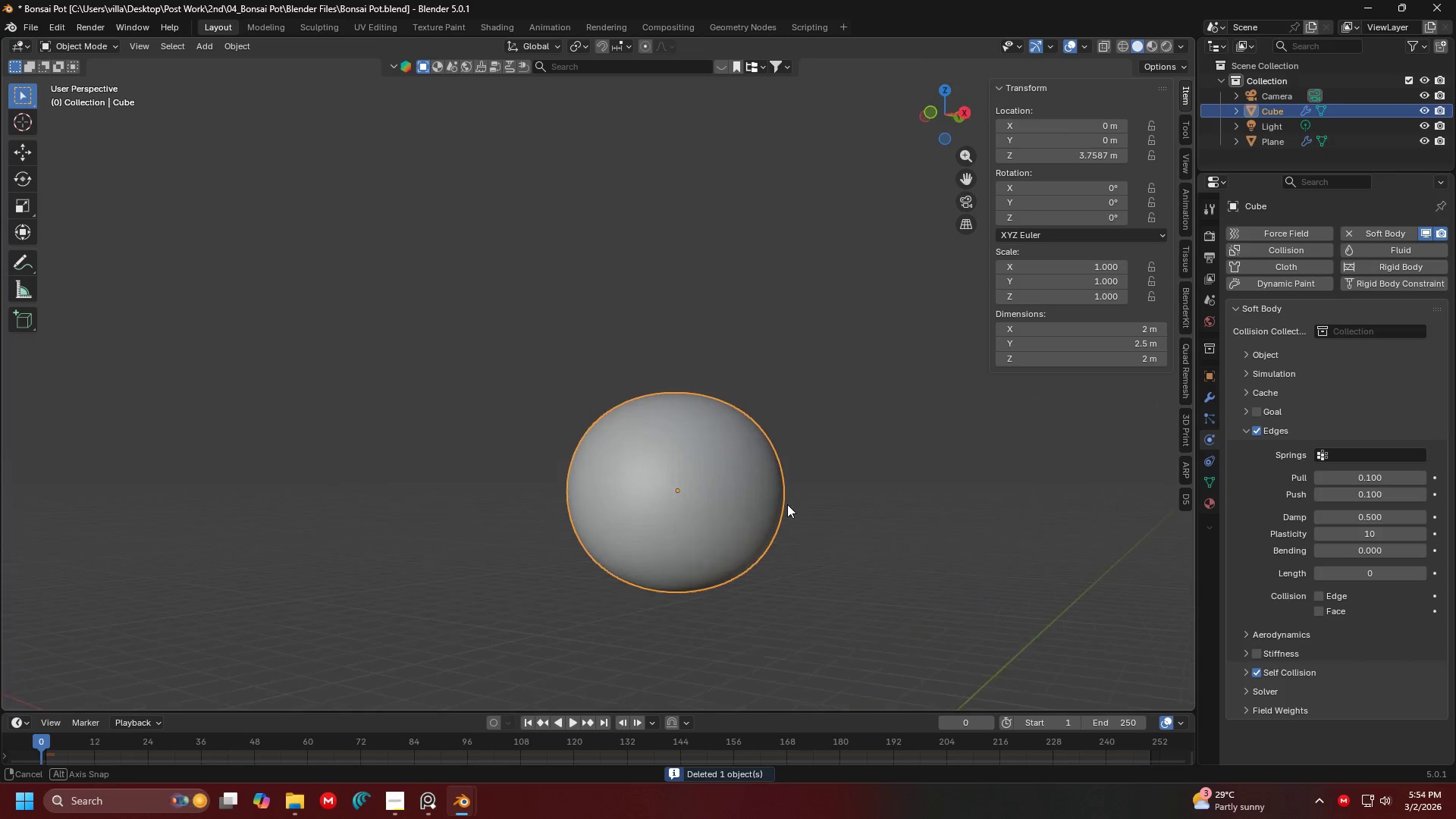 
key(Tab)
 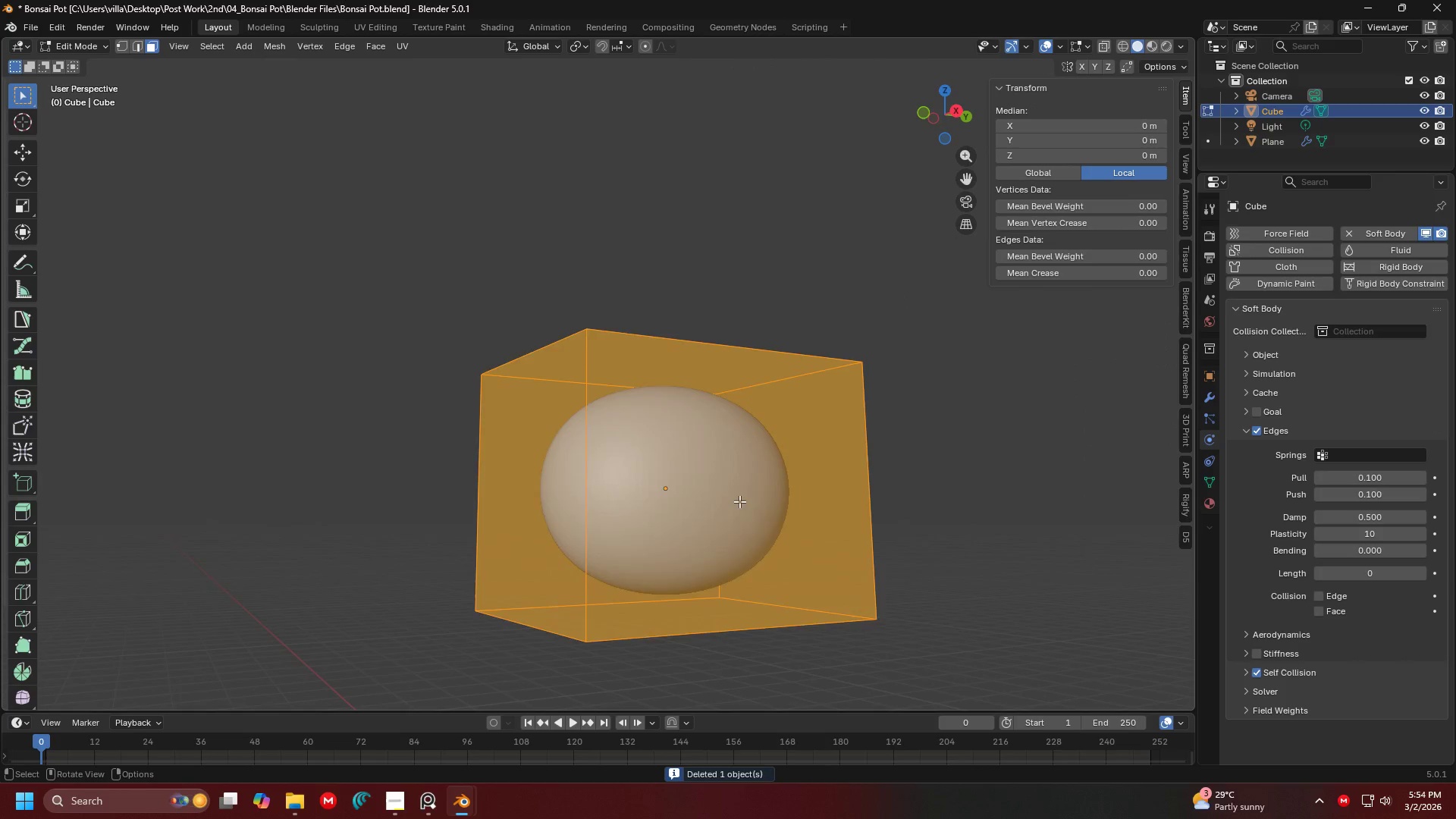 
scroll: coordinate [863, 523], scroll_direction: down, amount: 3.0
 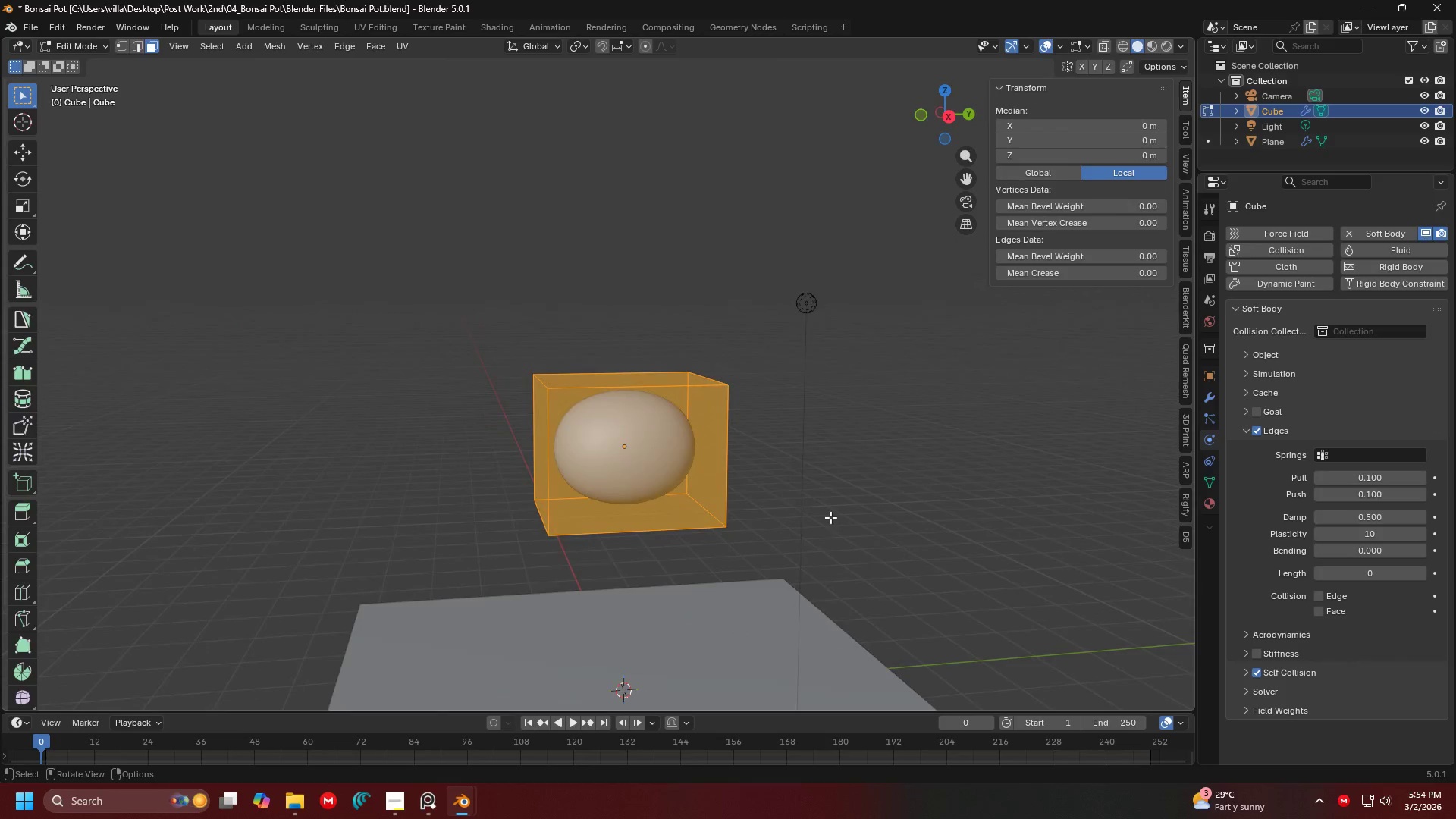 
key(Tab)
 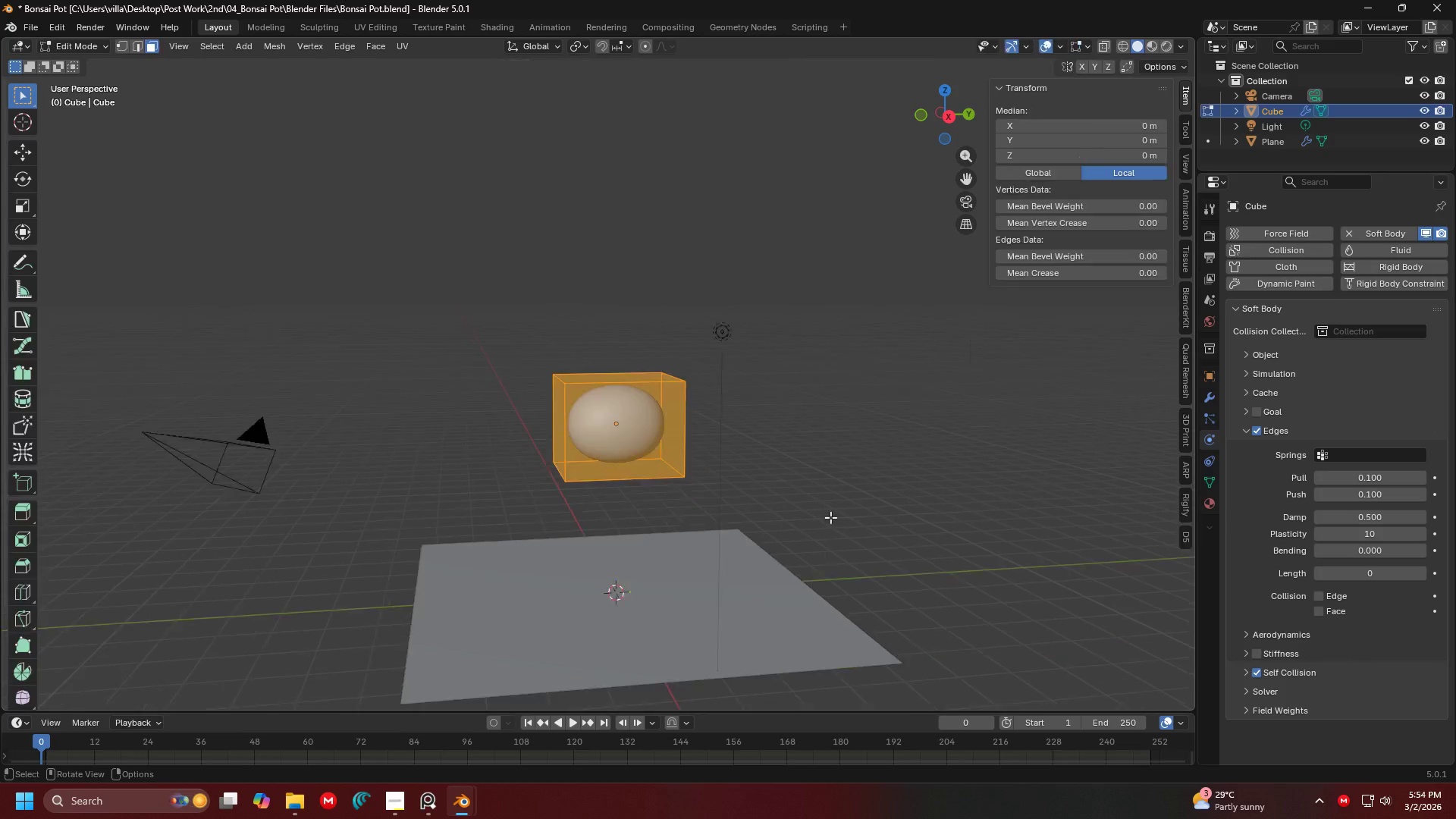 
key(Tab)
 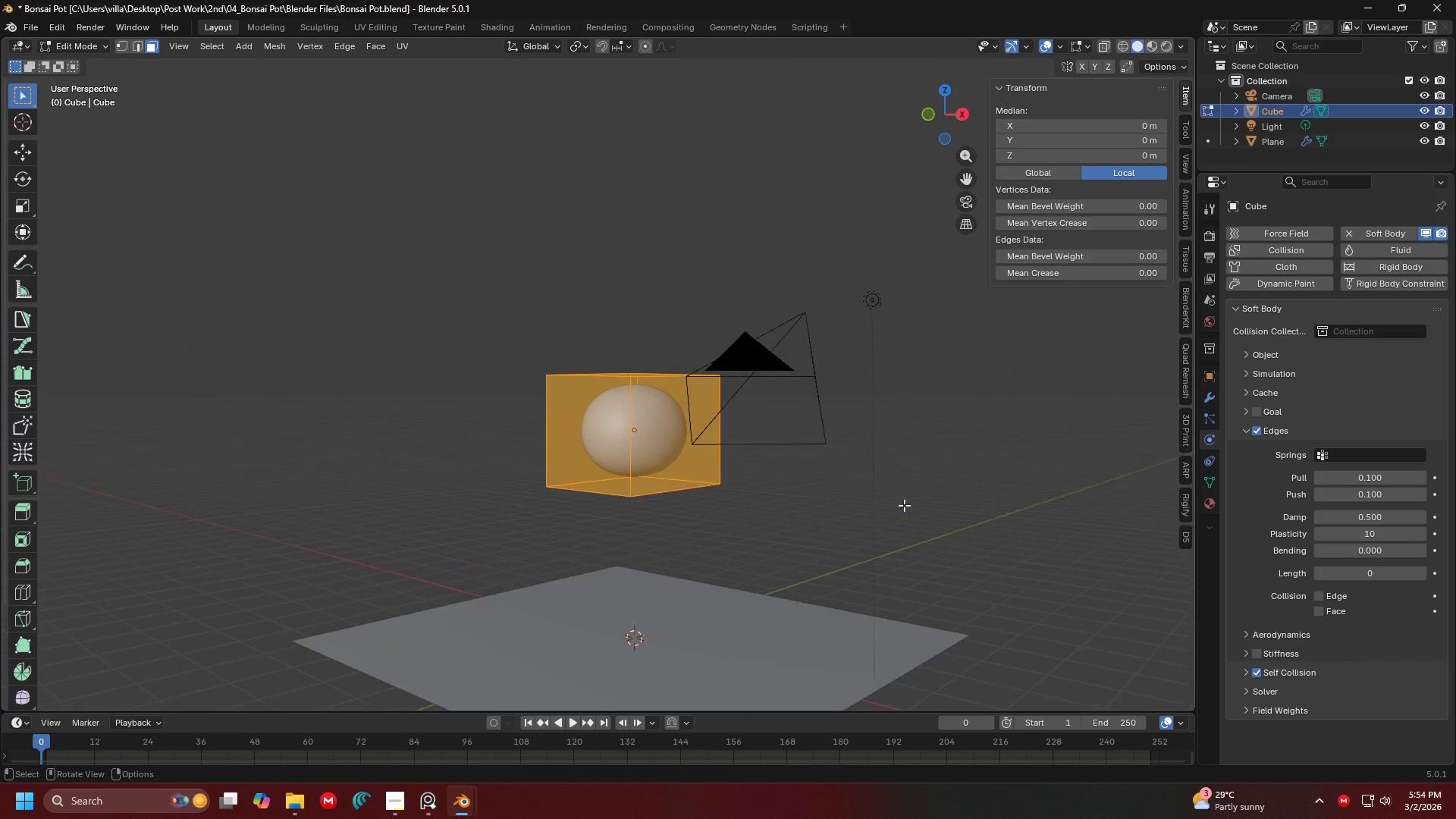 
key(Shift+ShiftLeft)
 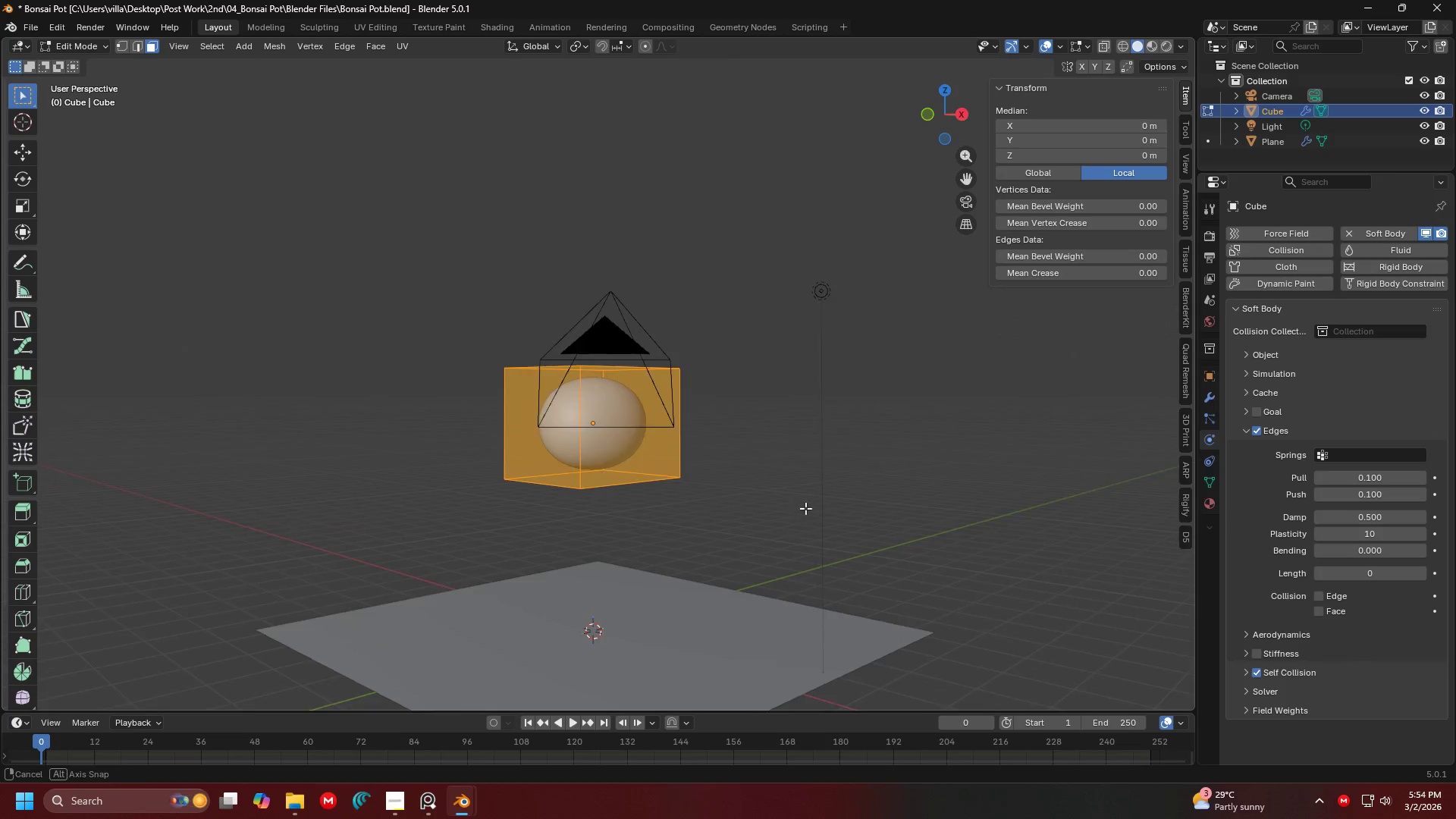 
scroll: coordinate [904, 505], scroll_direction: none, amount: 0.0
 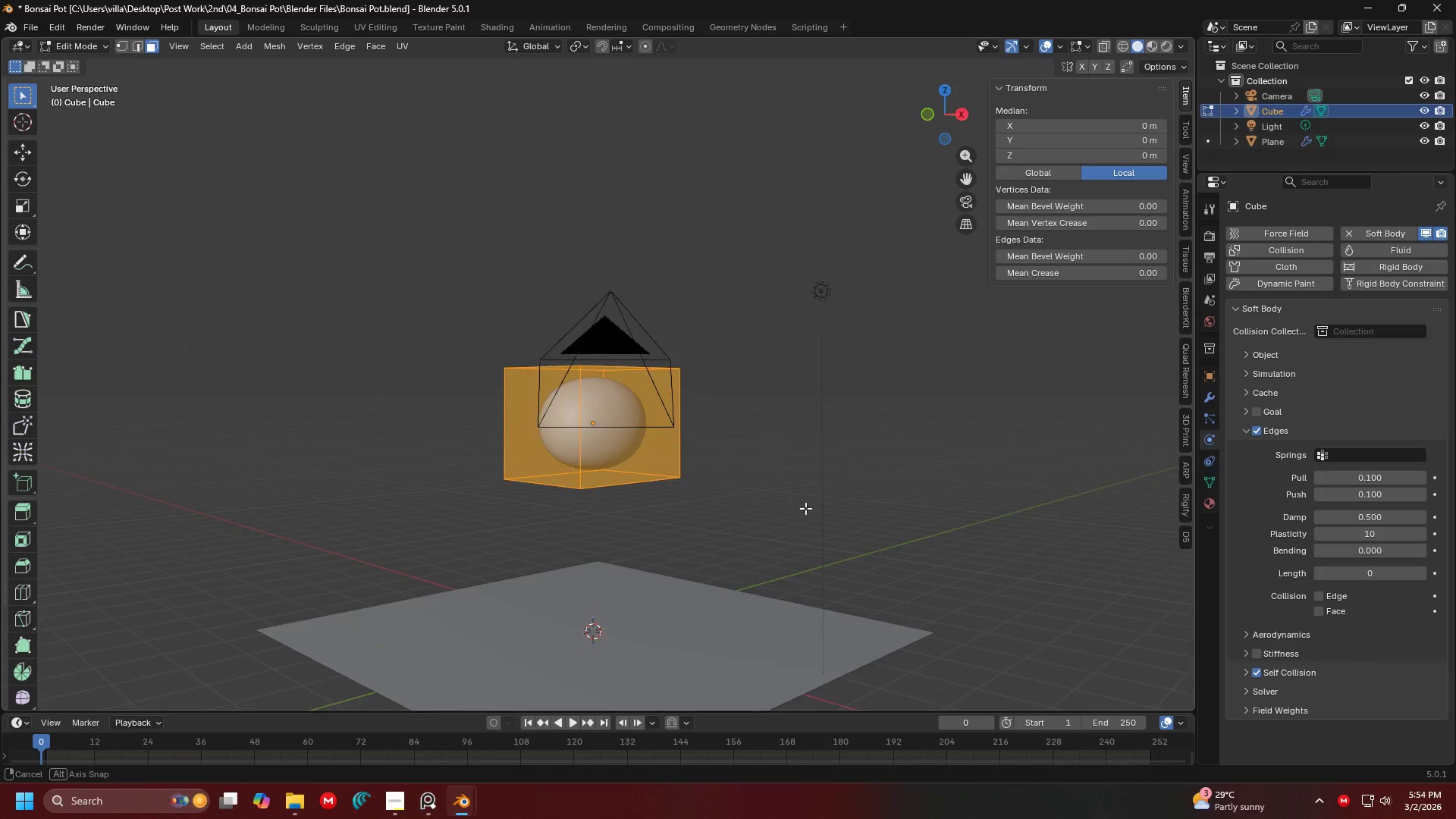 
key(Tab)
 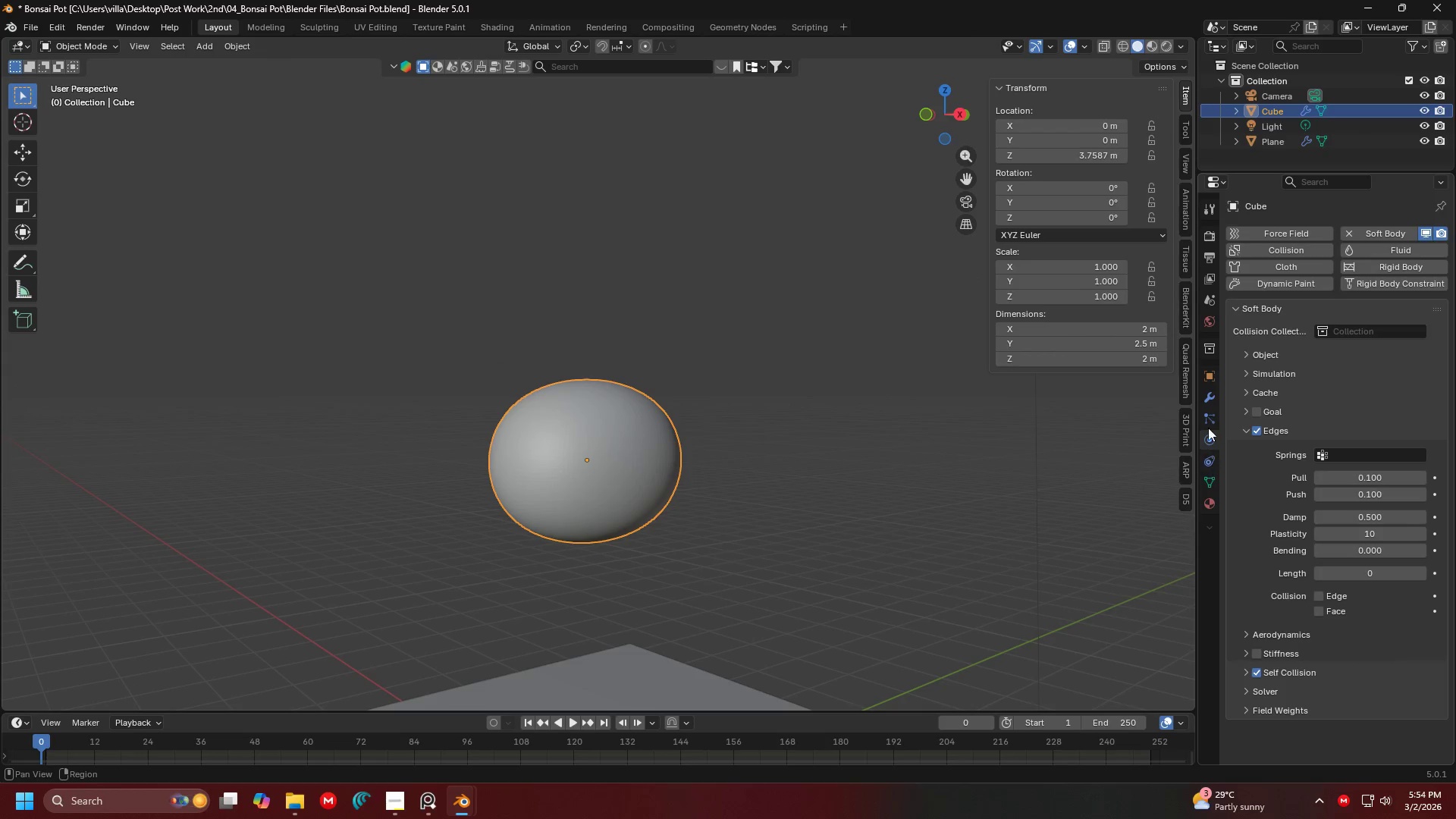 
scroll: coordinate [778, 504], scroll_direction: up, amount: 3.0
 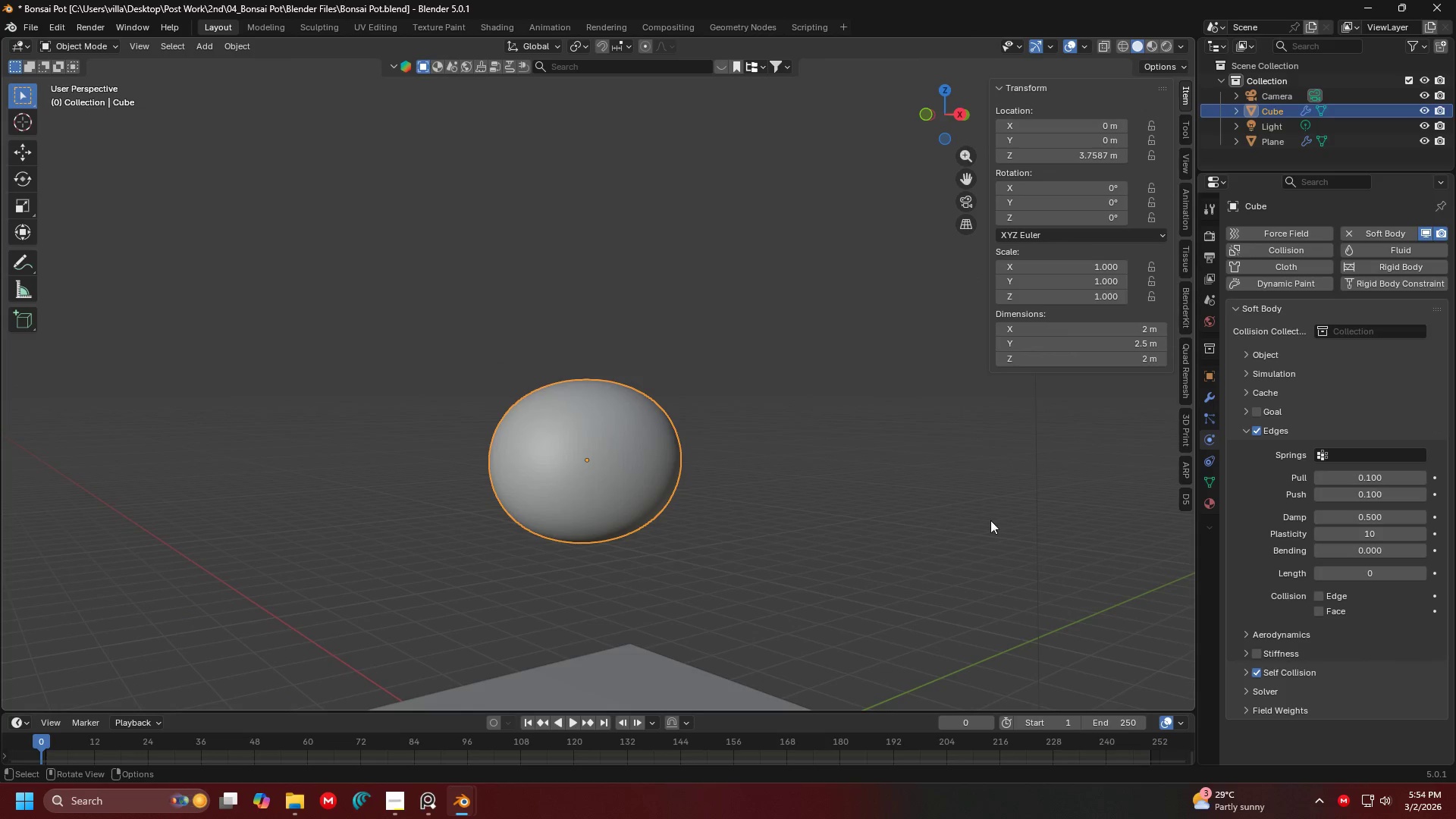 
left_click([1207, 400])
 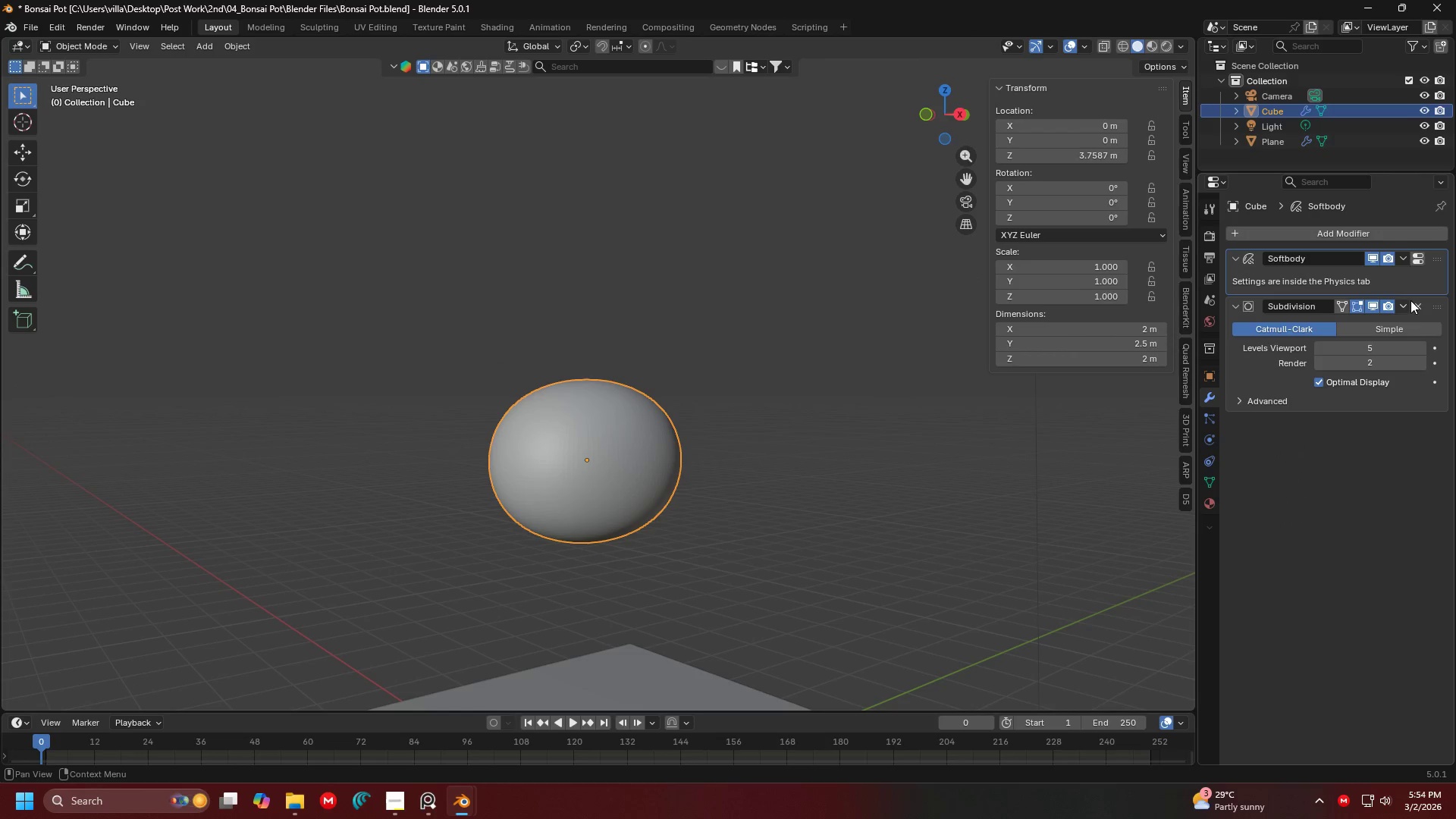 
left_click([1403, 305])
 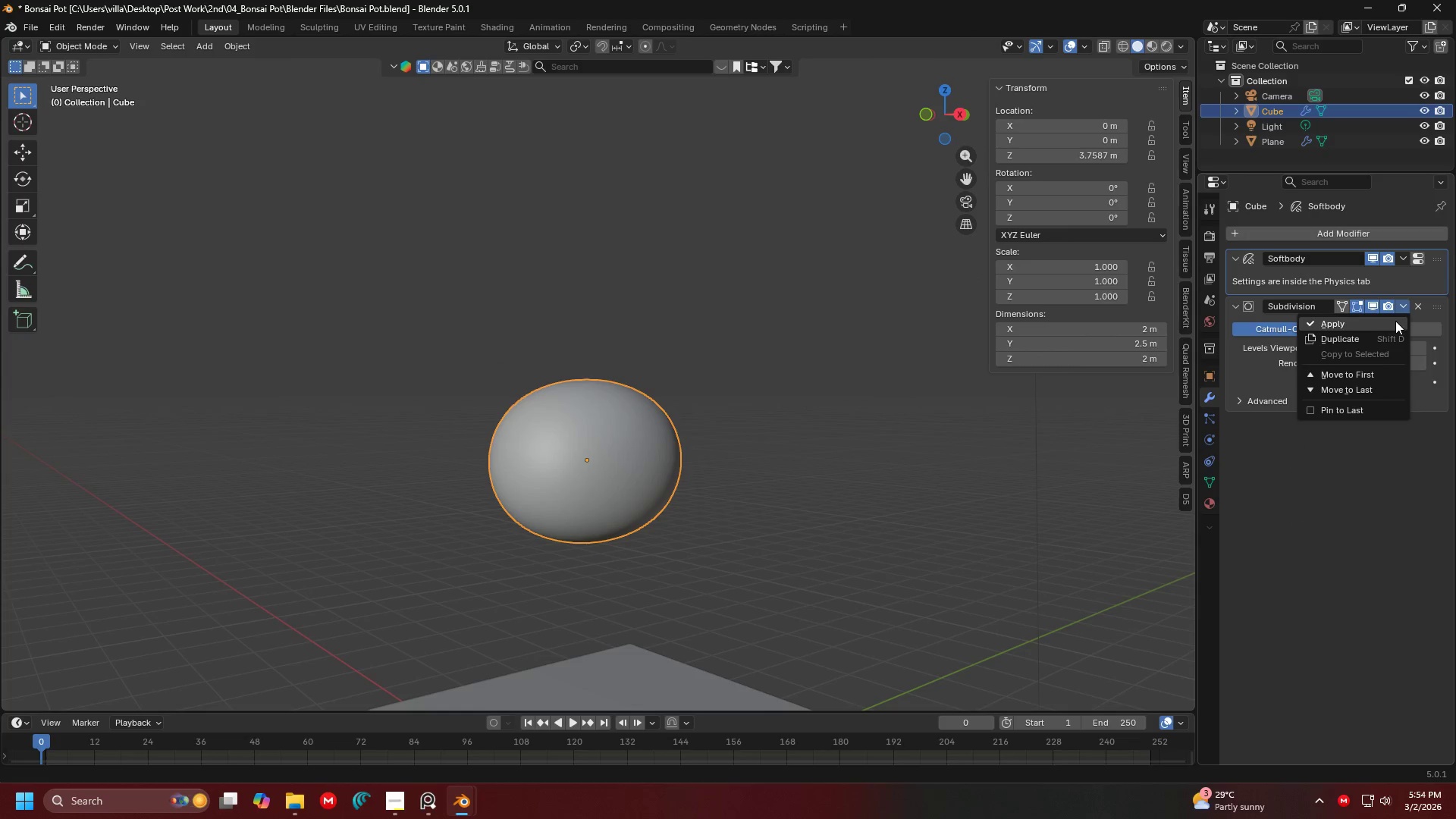 
left_click([1395, 321])
 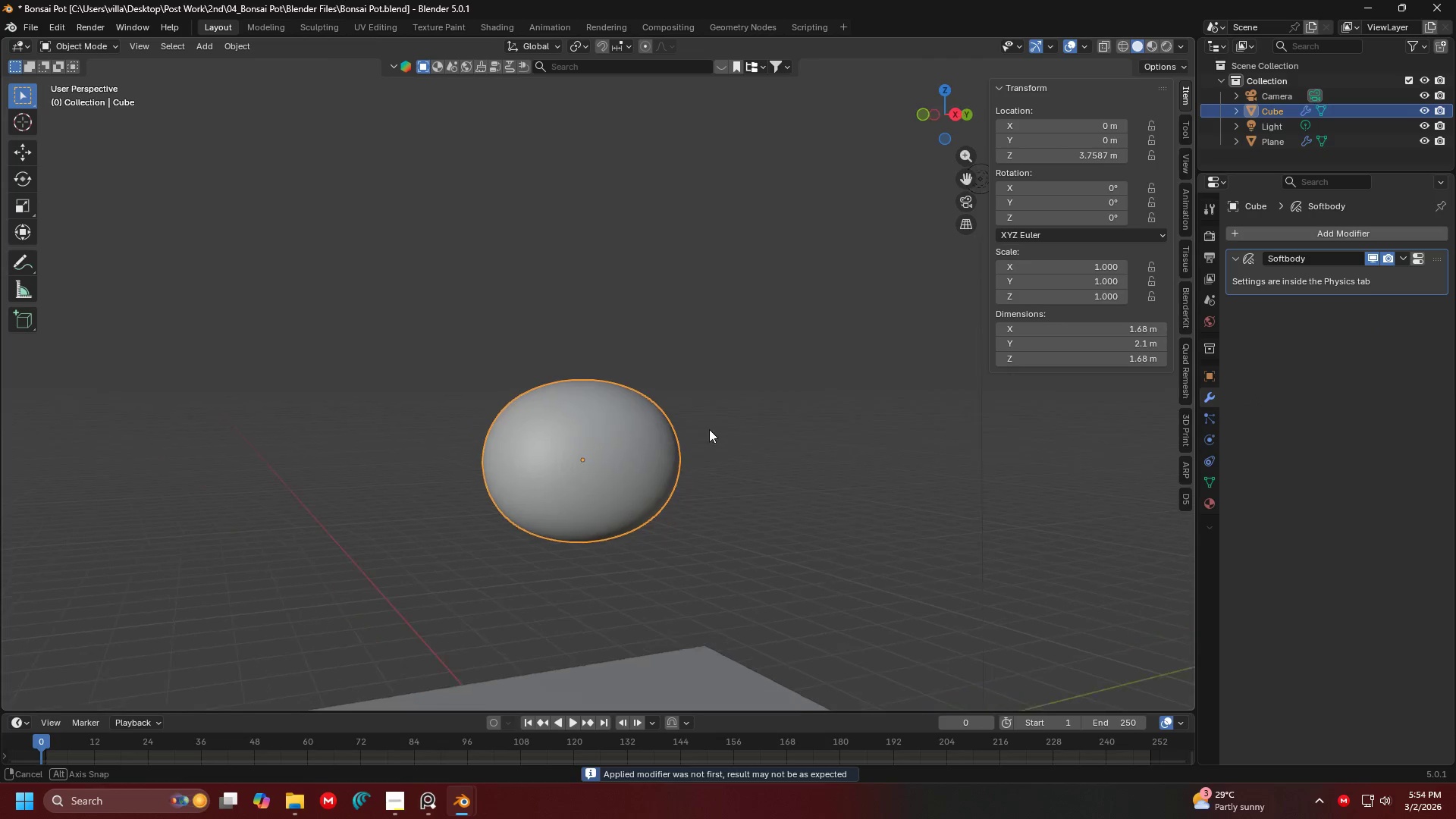 
key(Tab)
type(13)
 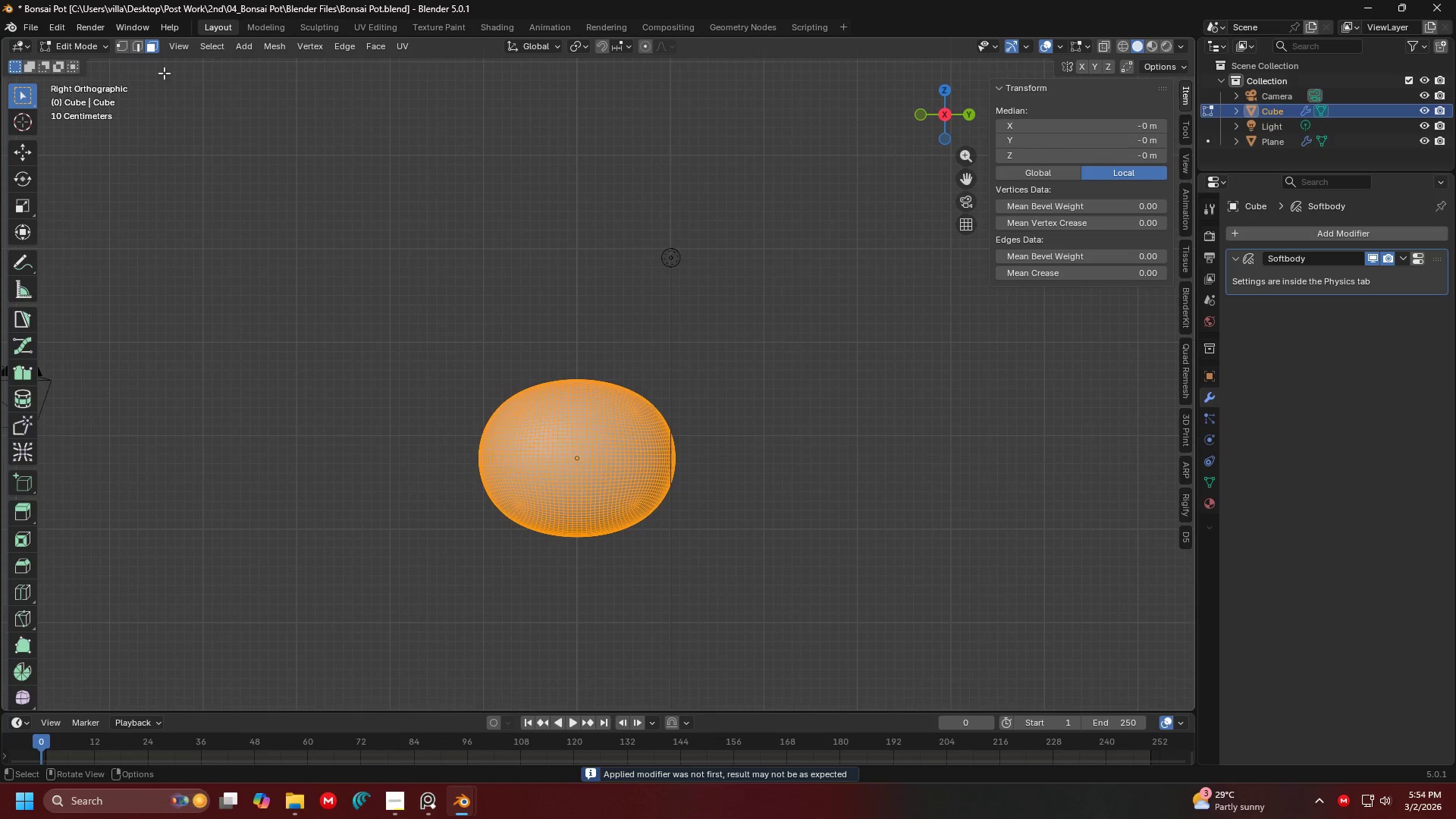 
left_click([127, 52])
 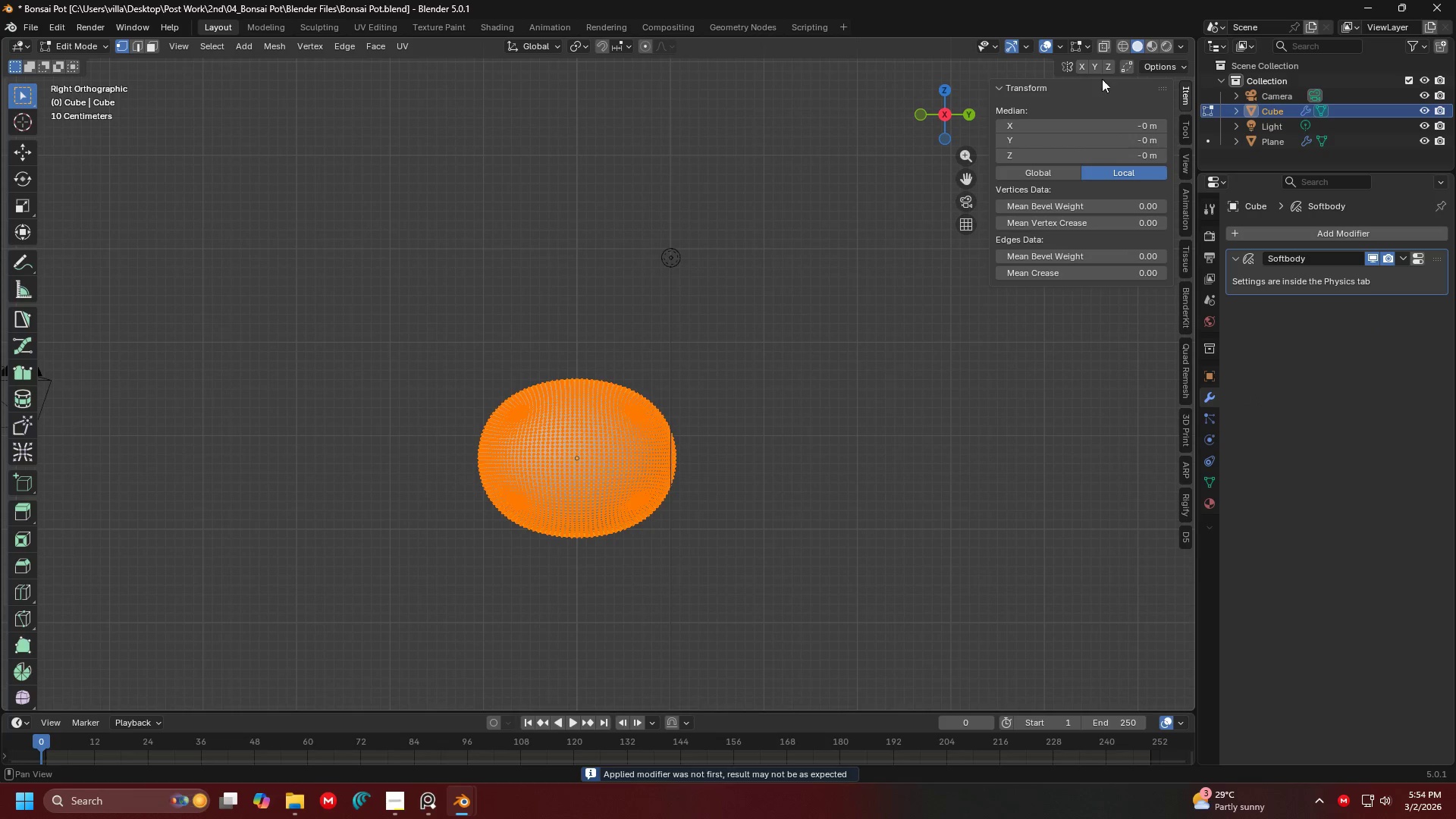 
left_click([1102, 44])
 